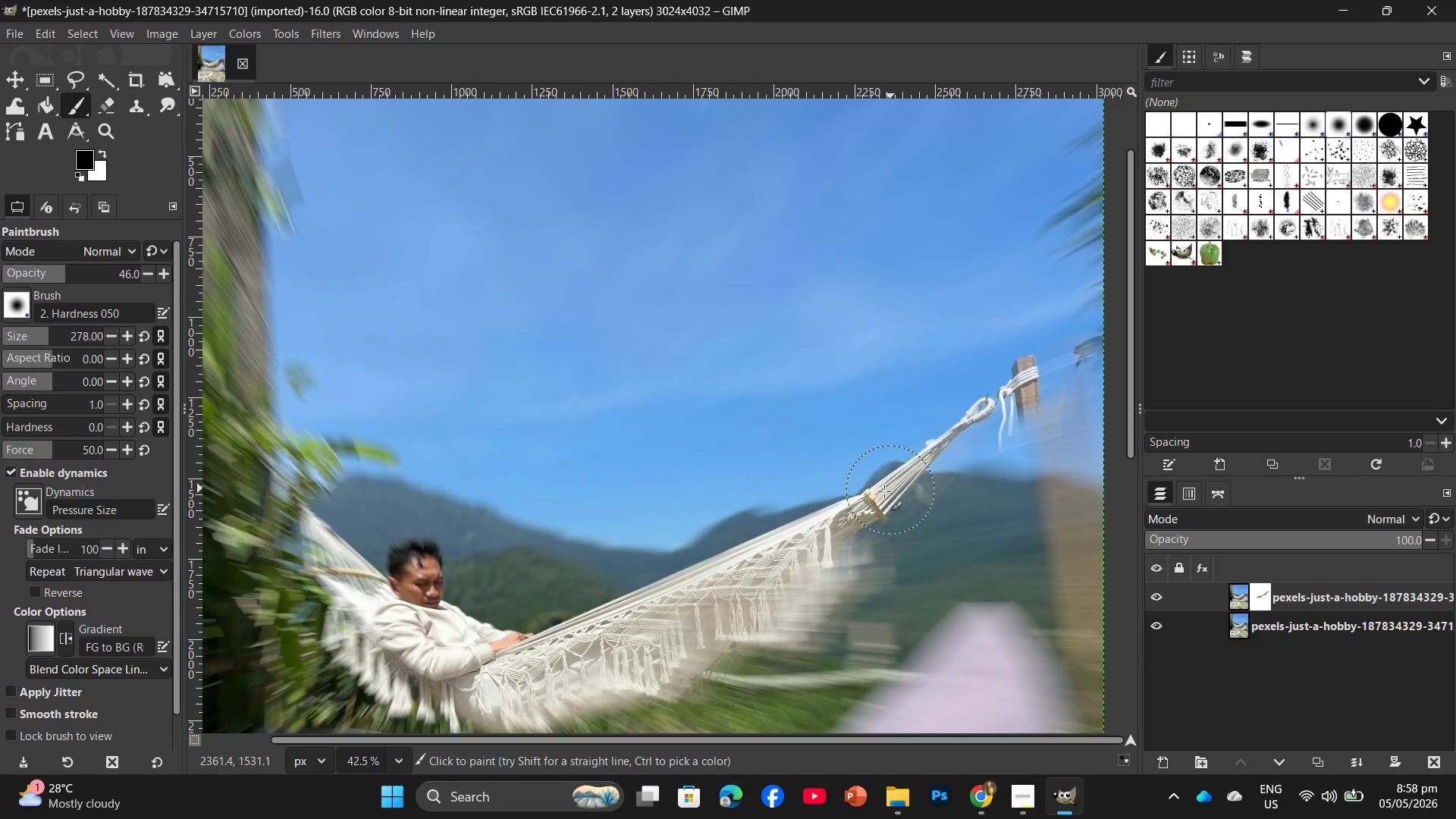 
left_click_drag(start_coordinate=[878, 494], to_coordinate=[867, 501])
 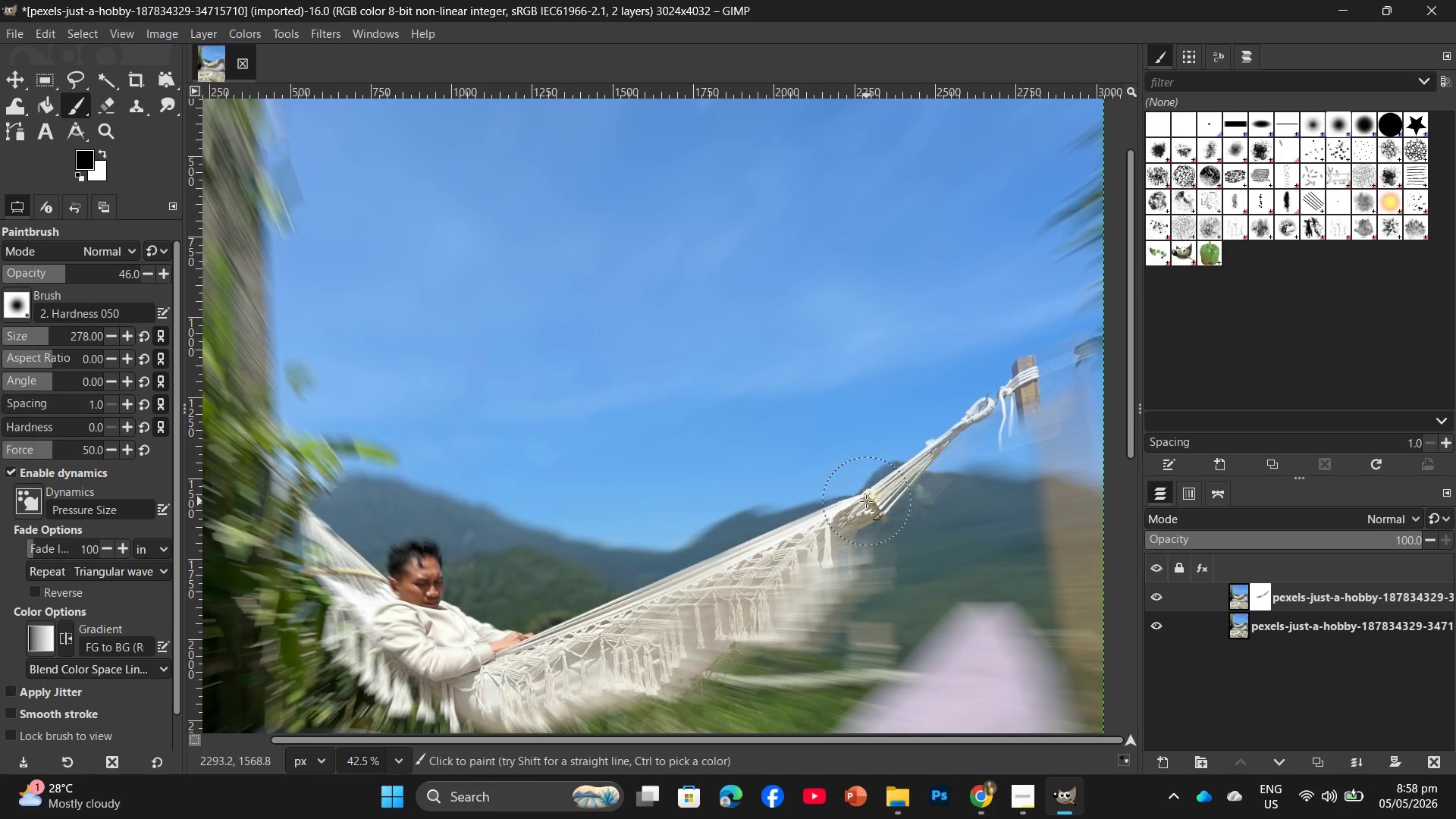 
left_click_drag(start_coordinate=[866, 501], to_coordinate=[860, 504])
 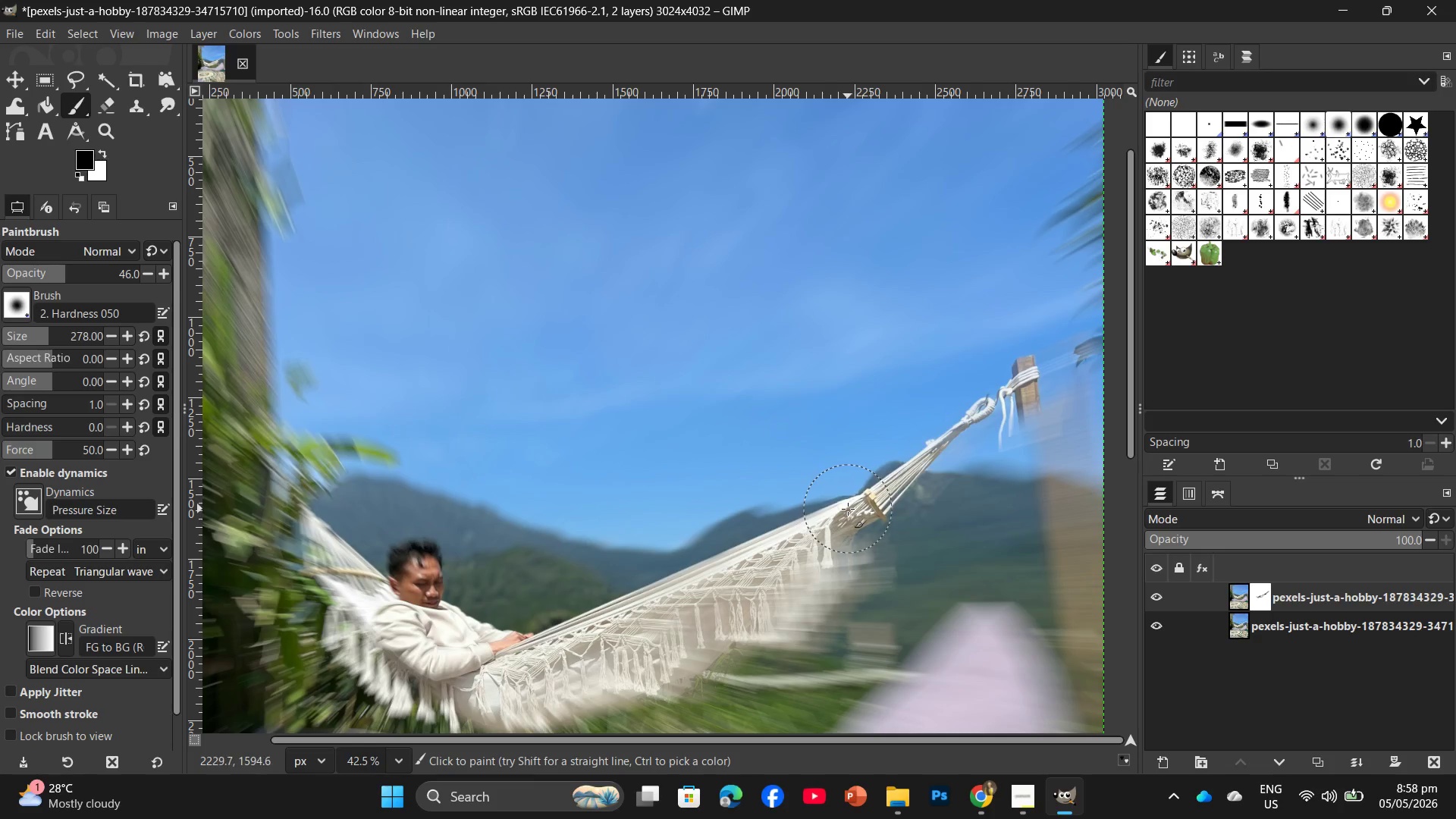 
key(Control+Z)
 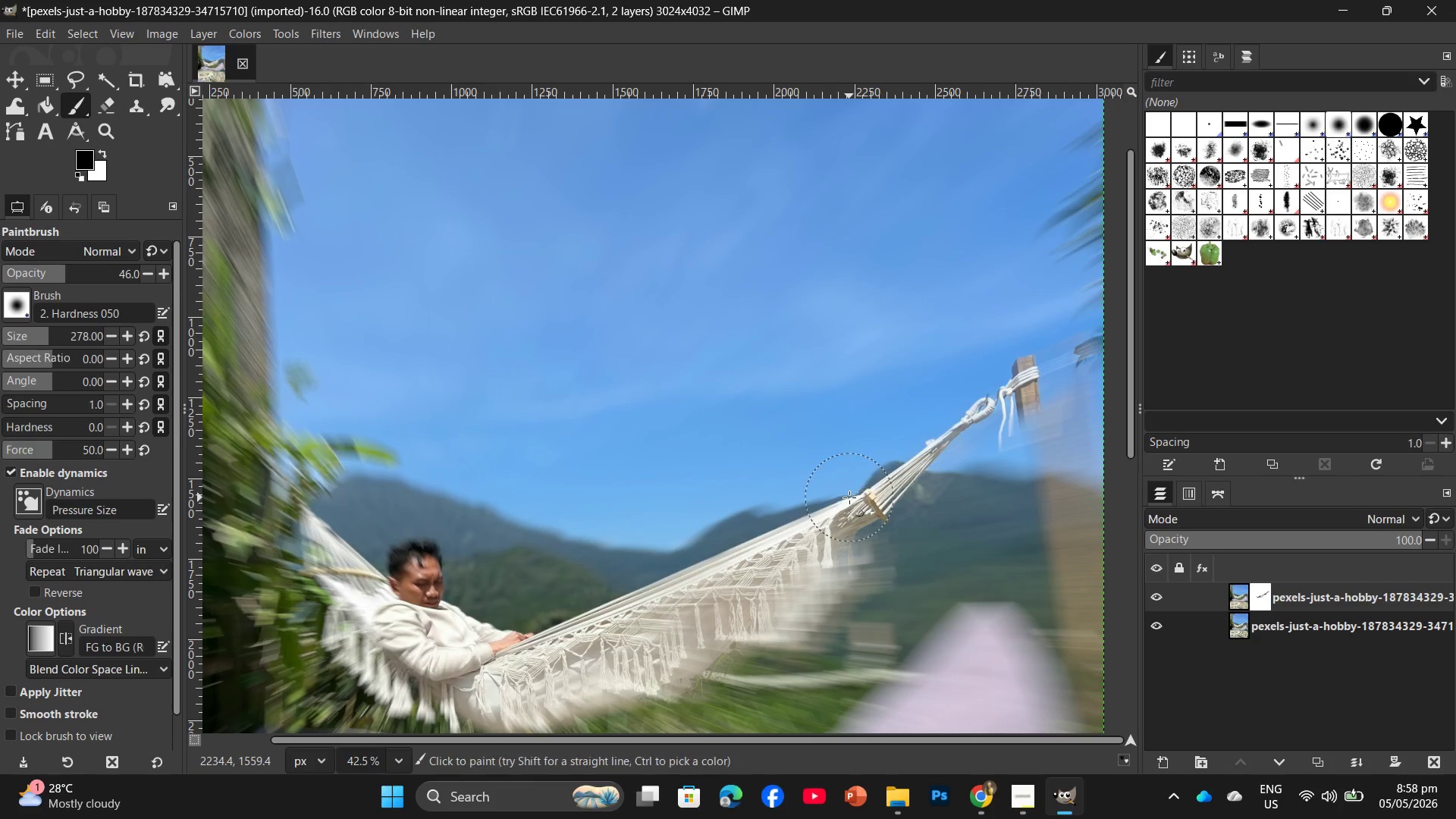 
key(Control+ControlLeft)
 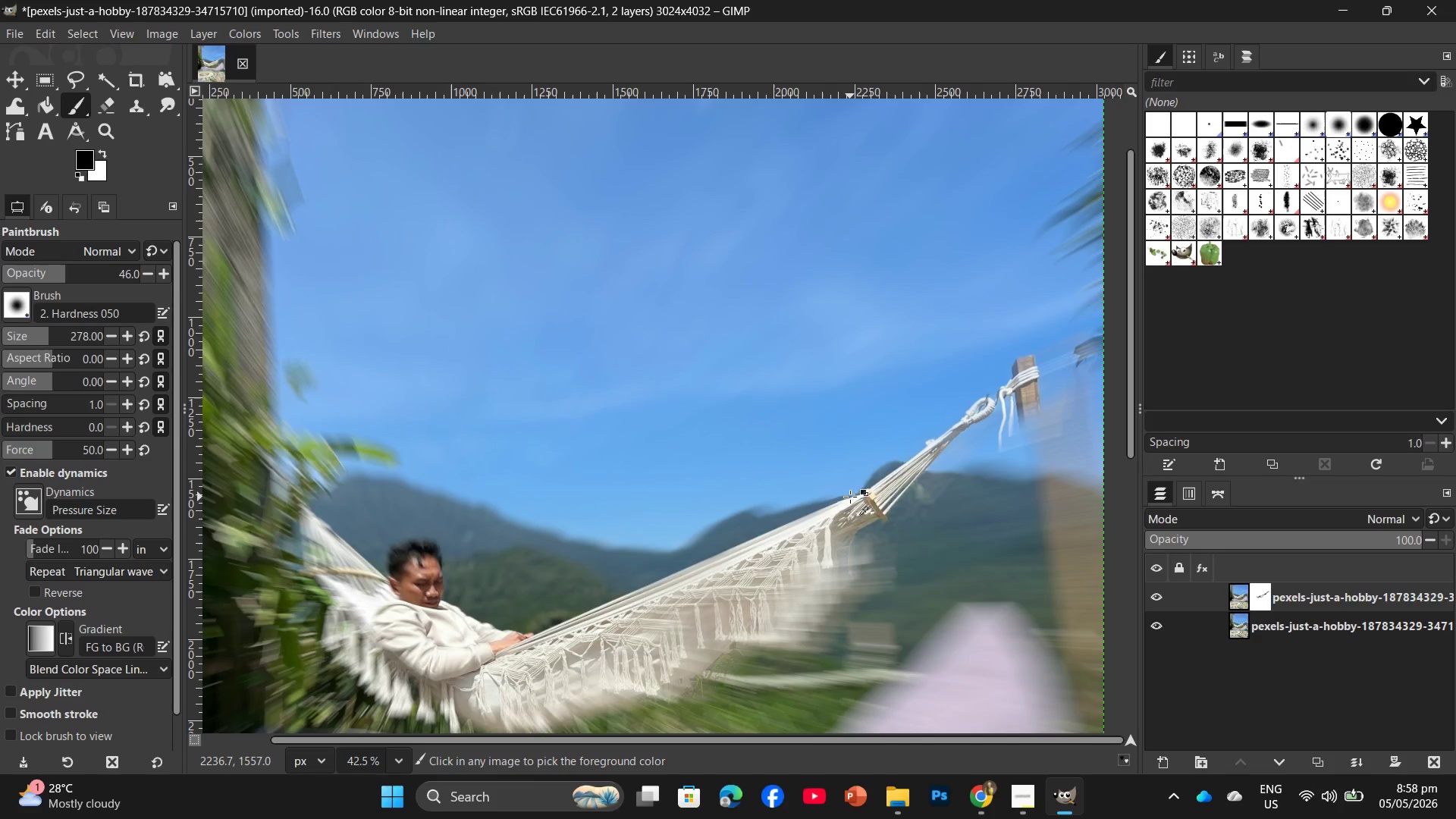 
key(Control+Z)
 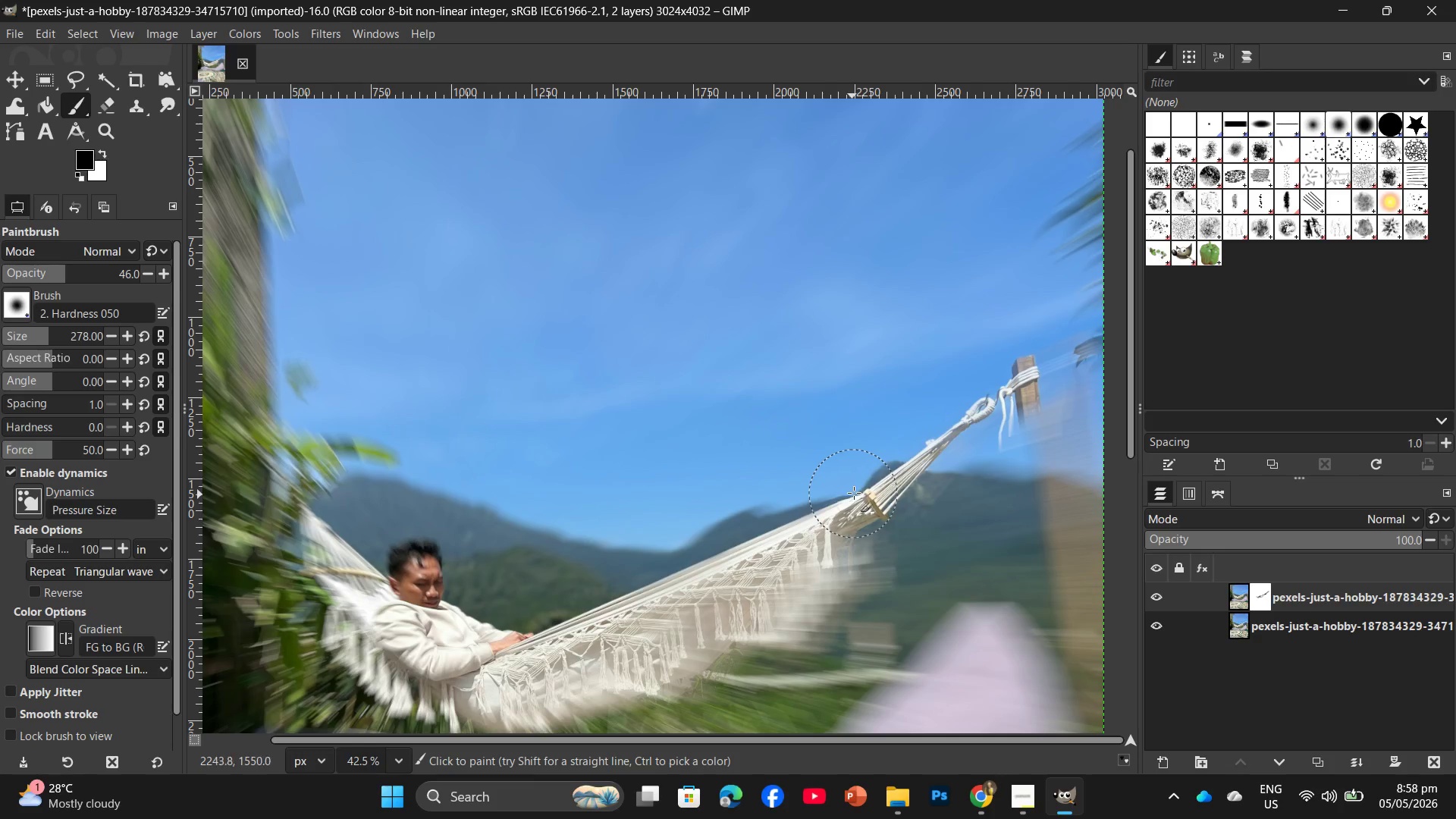 
key(Control+ControlLeft)
 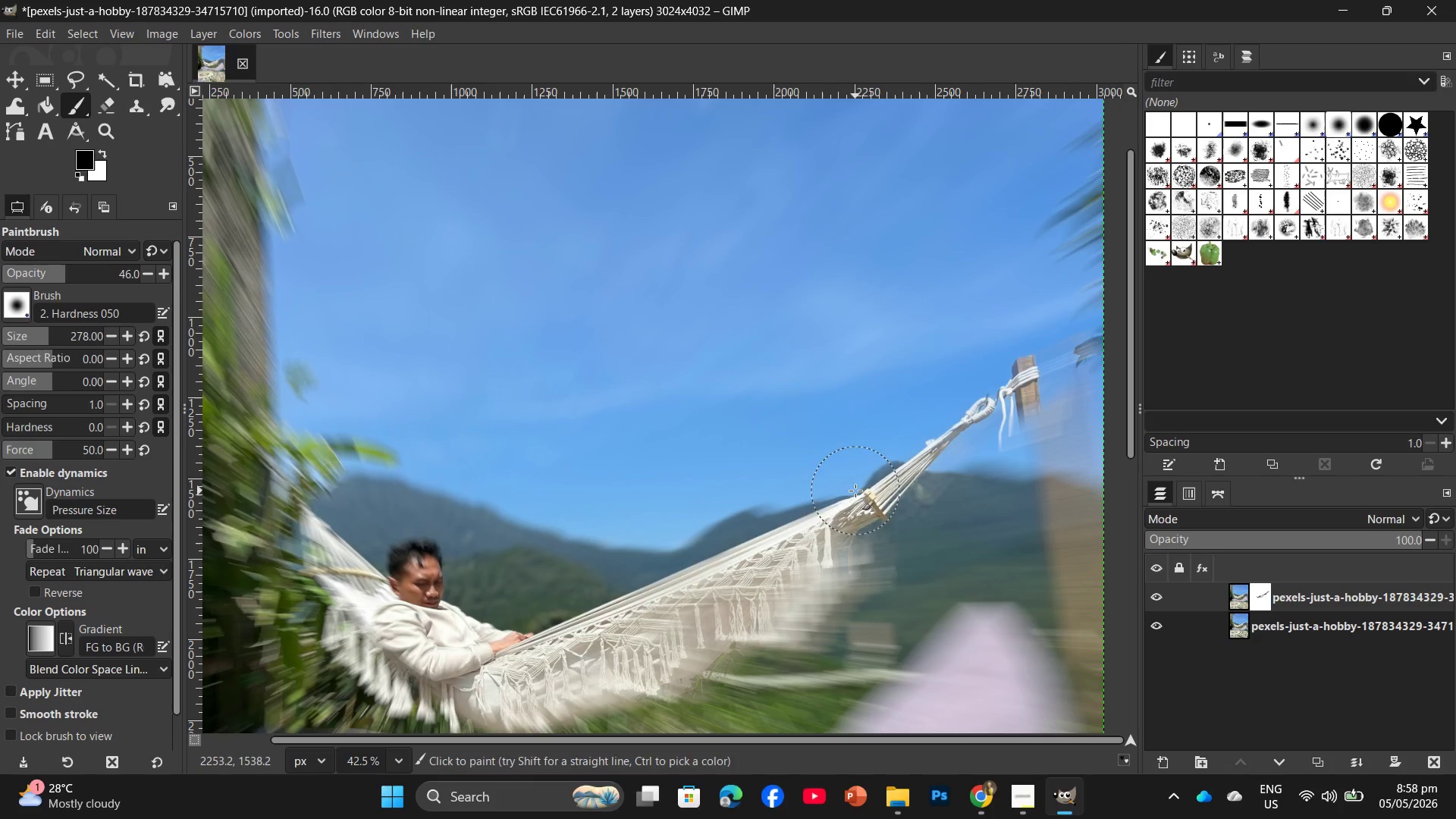 
key(Control+Z)
 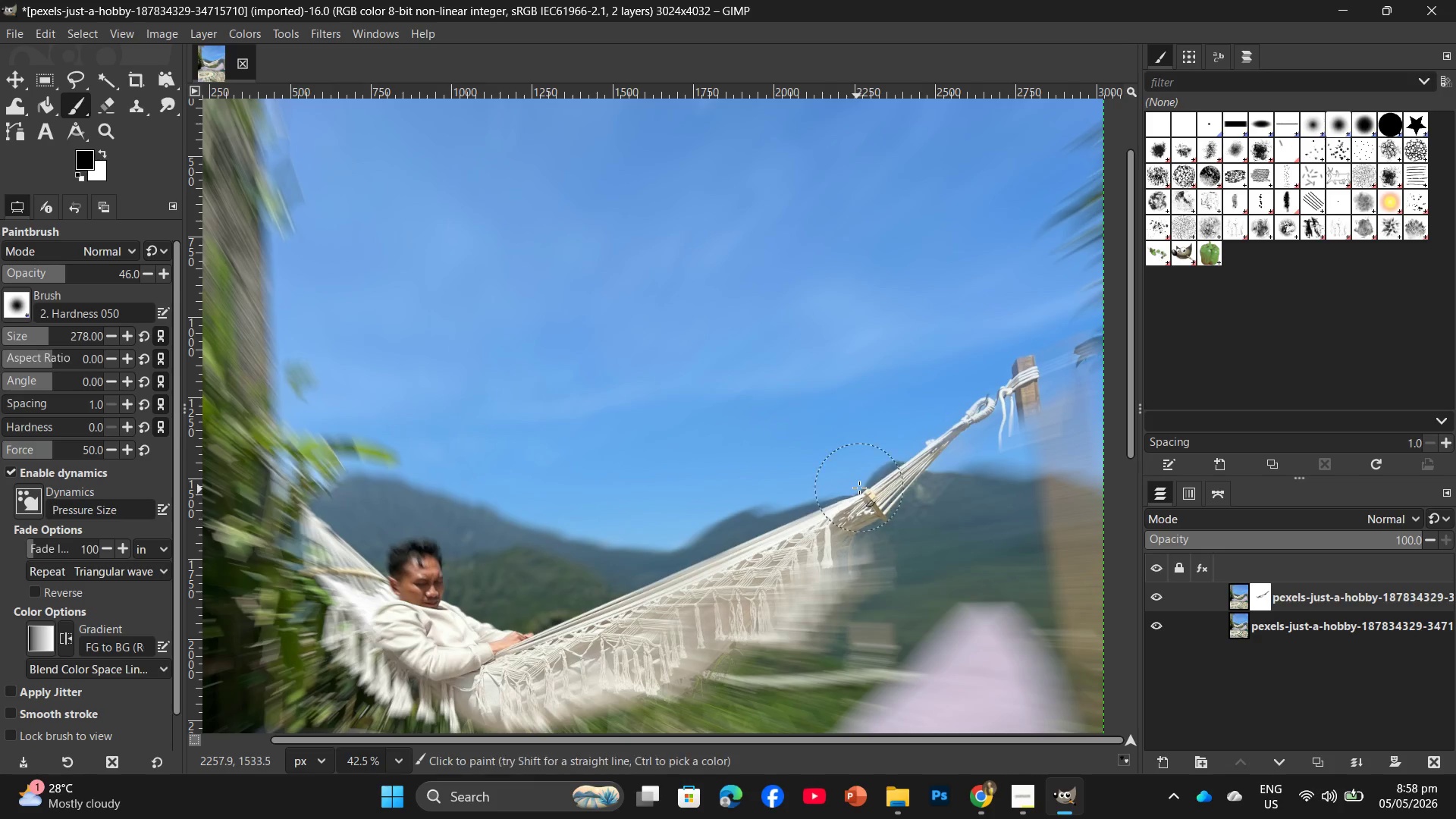 
key(Control+ControlLeft)
 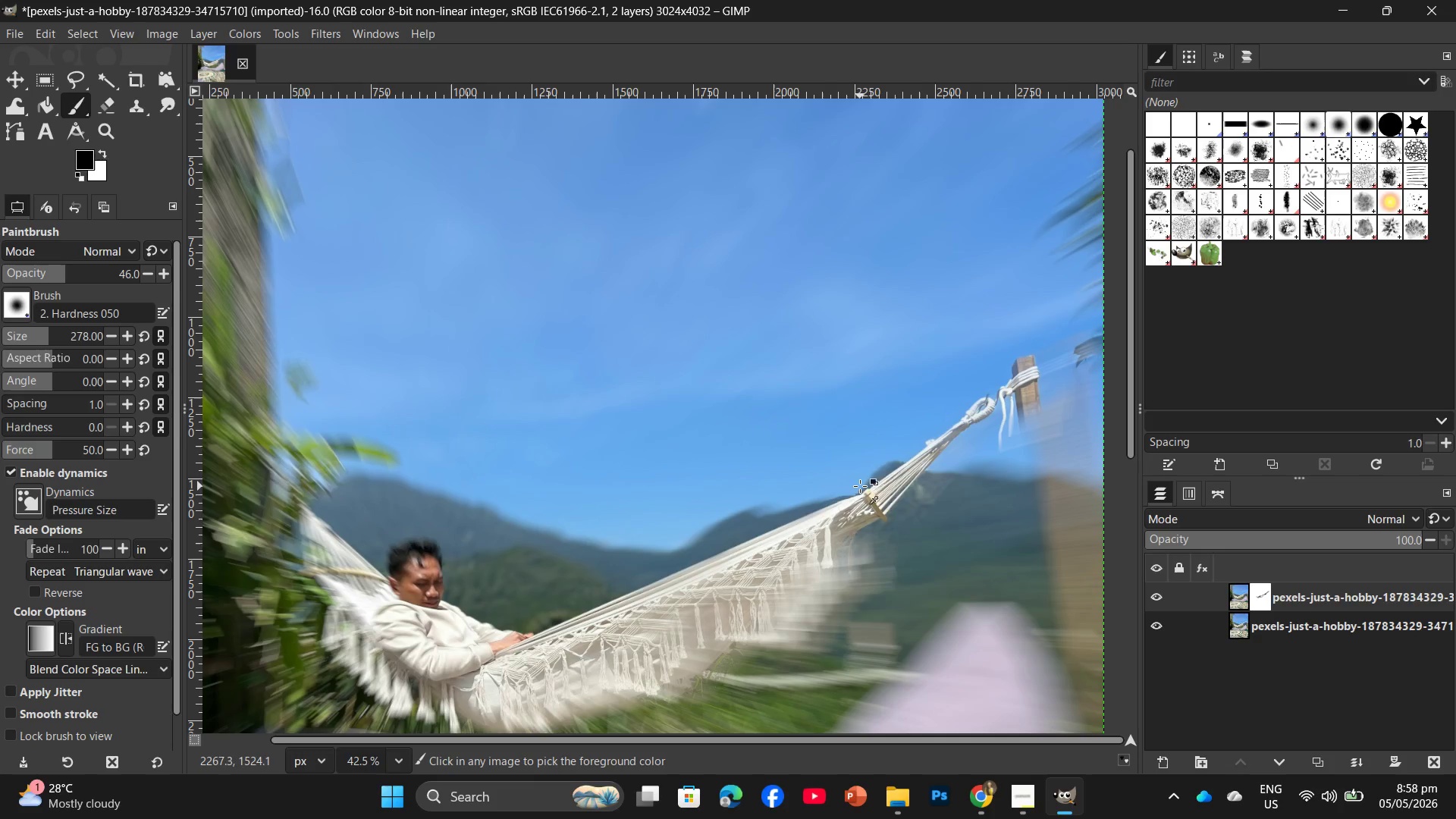 
key(Control+Z)
 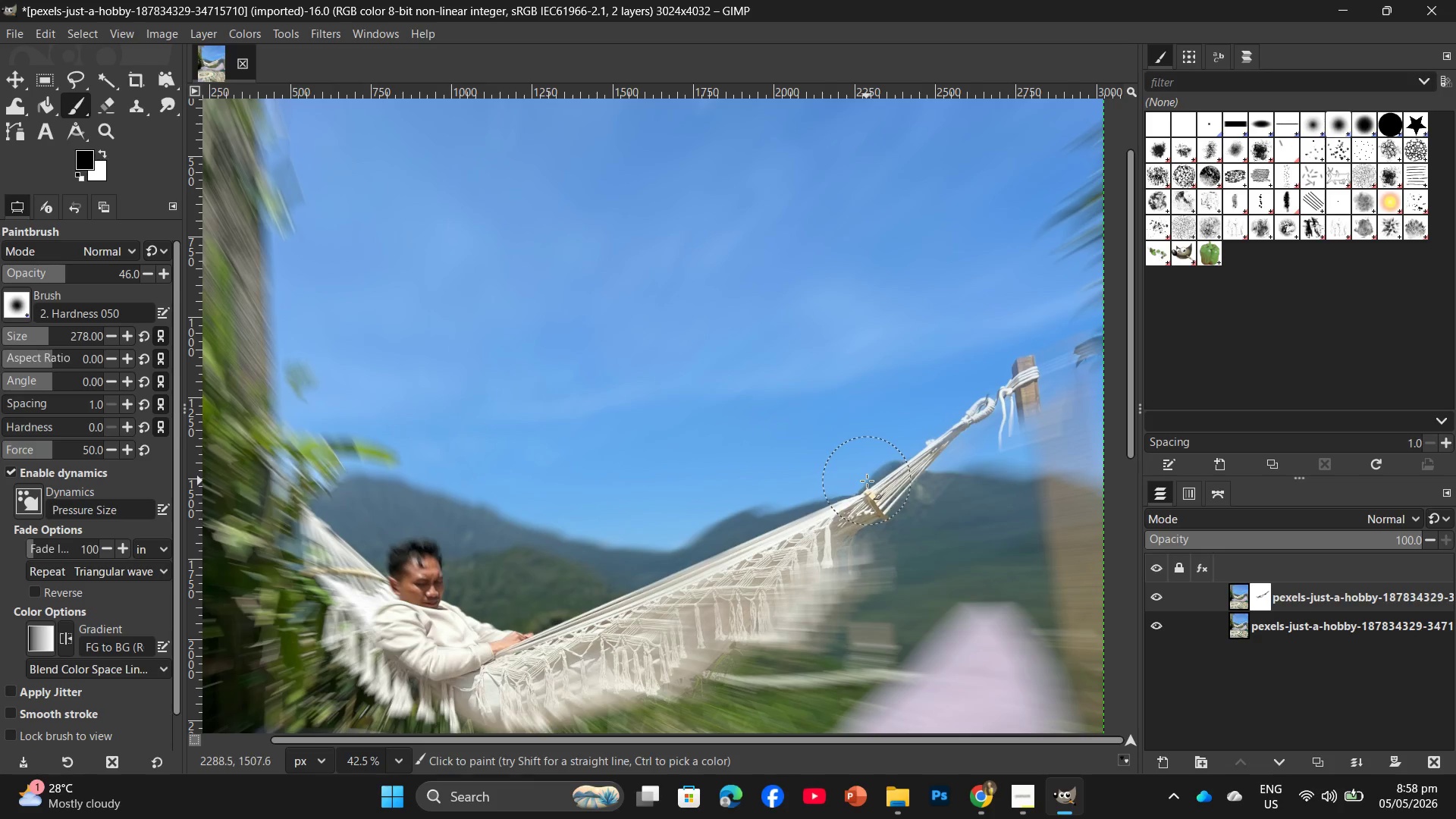 
key(Control+ControlLeft)
 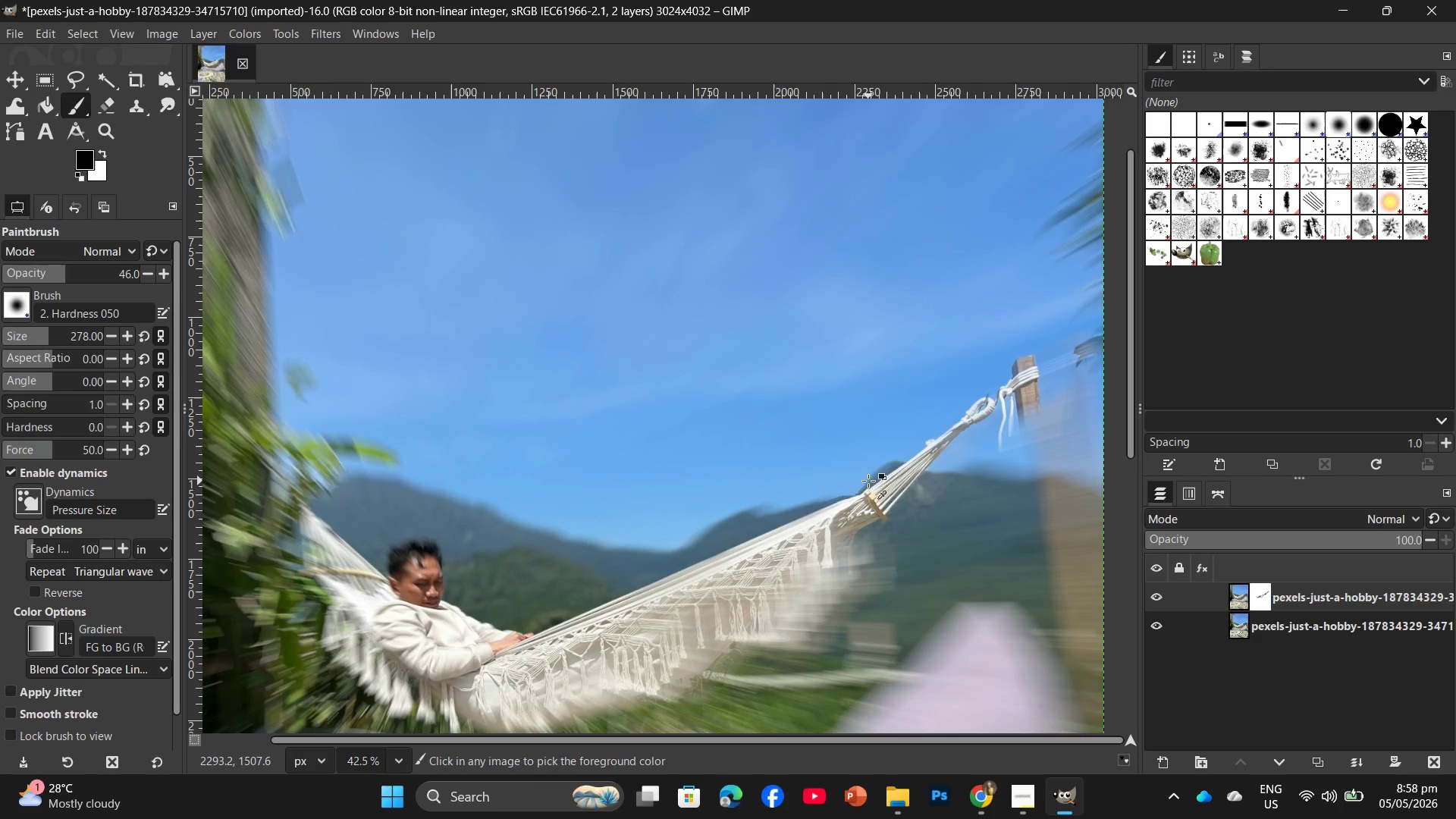 
key(Control+Z)
 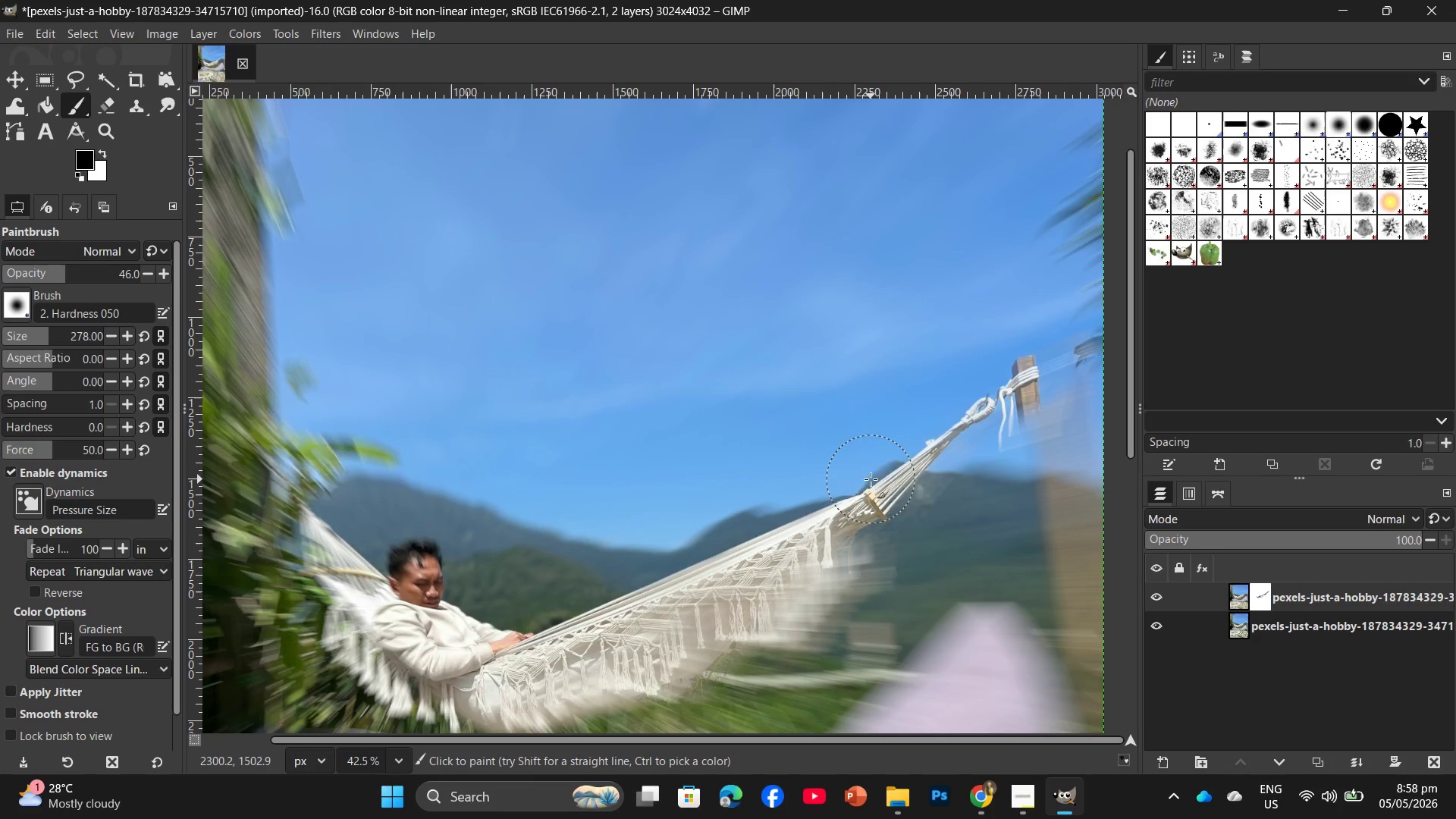 
key(Control+ControlLeft)
 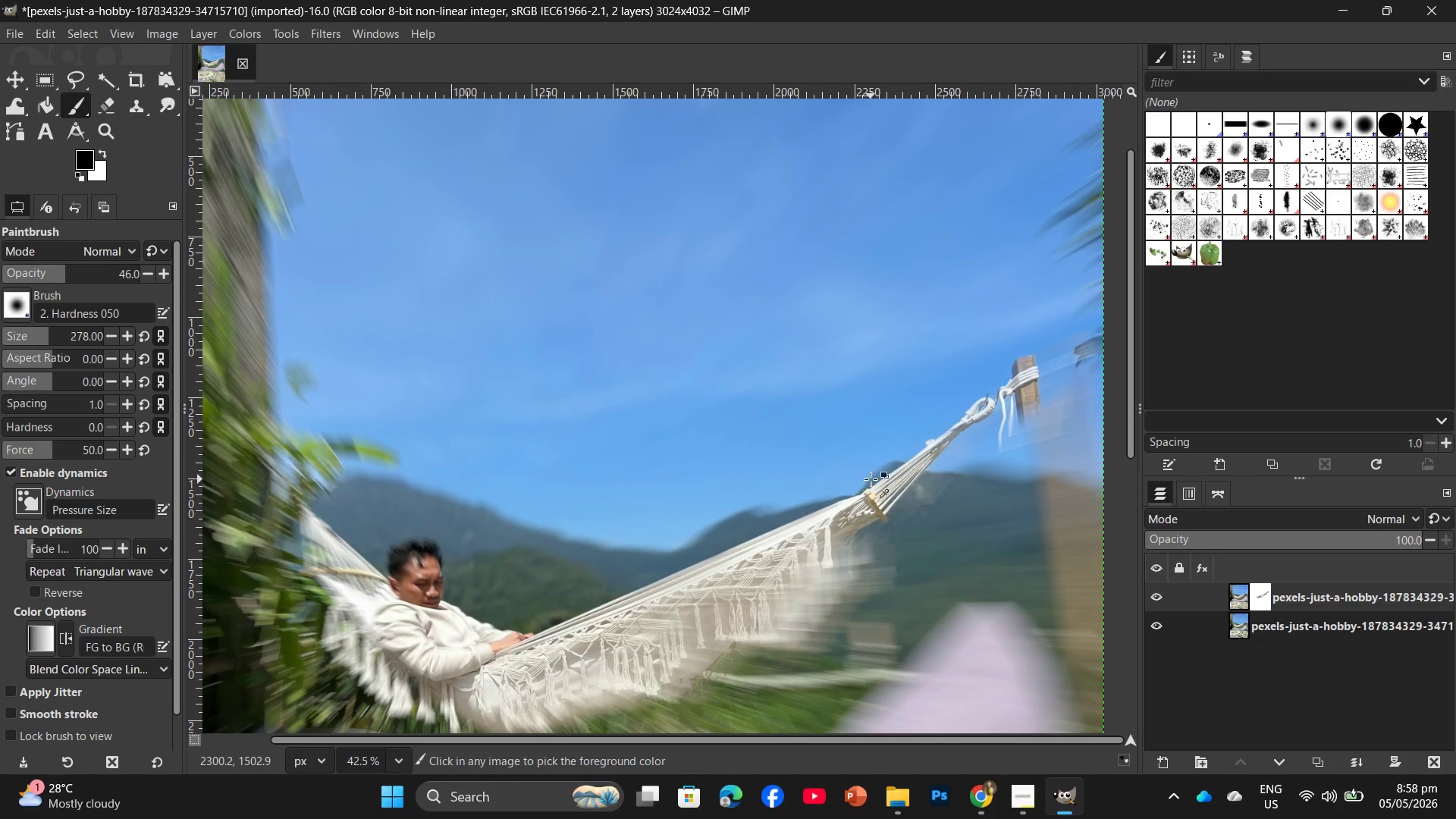 
key(Control+Z)
 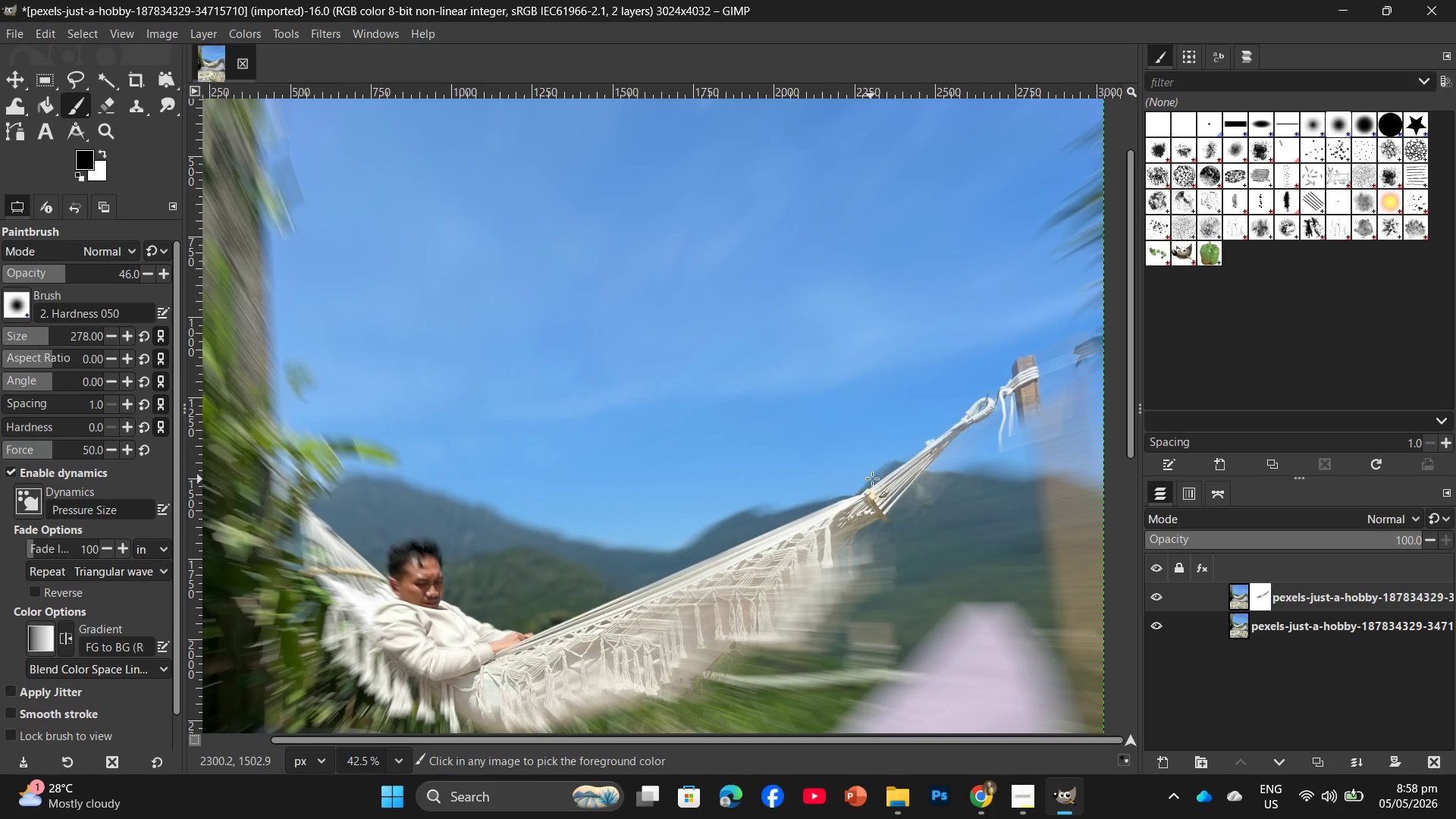 
key(Control+ControlLeft)
 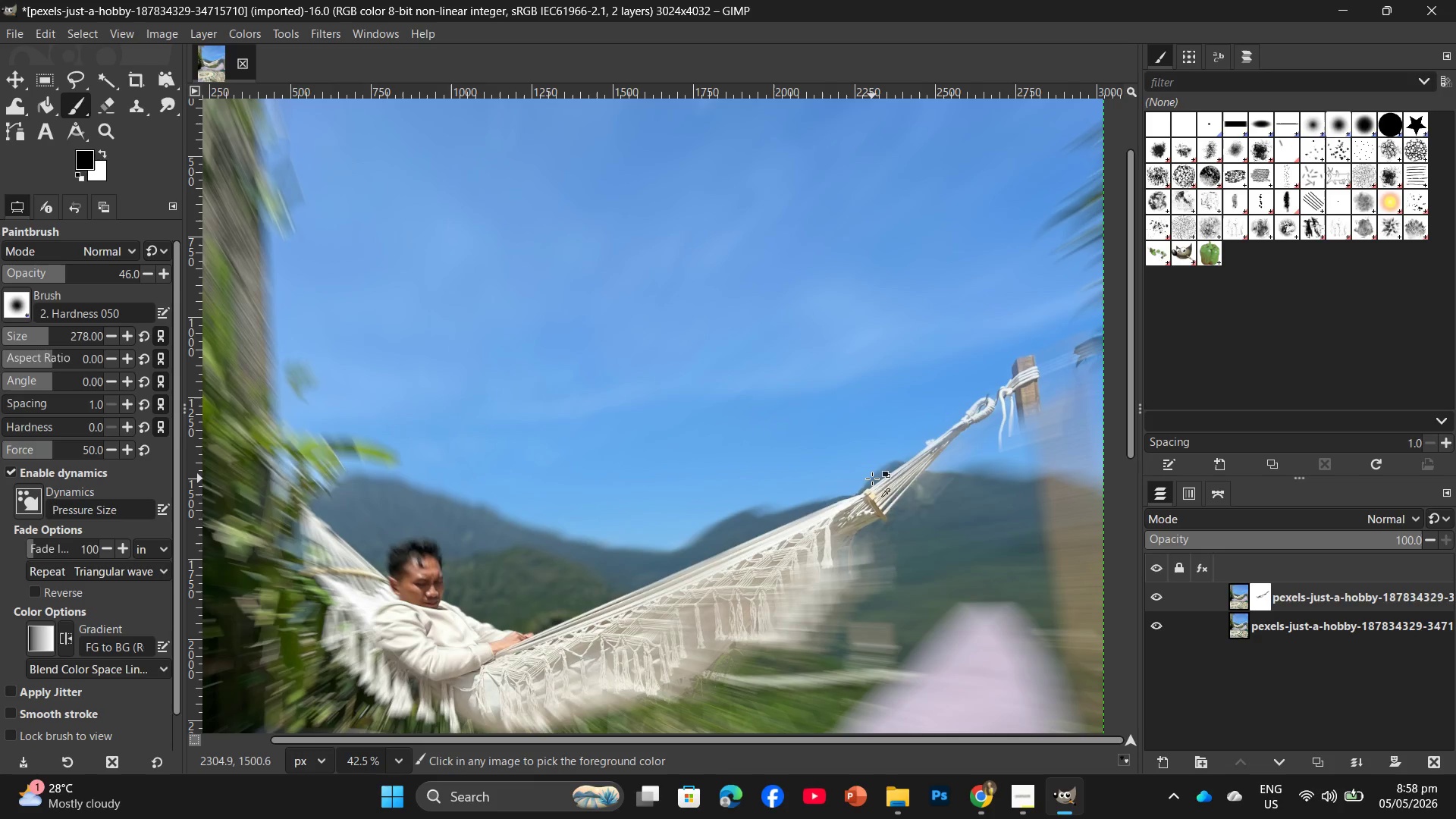 
key(Control+Z)
 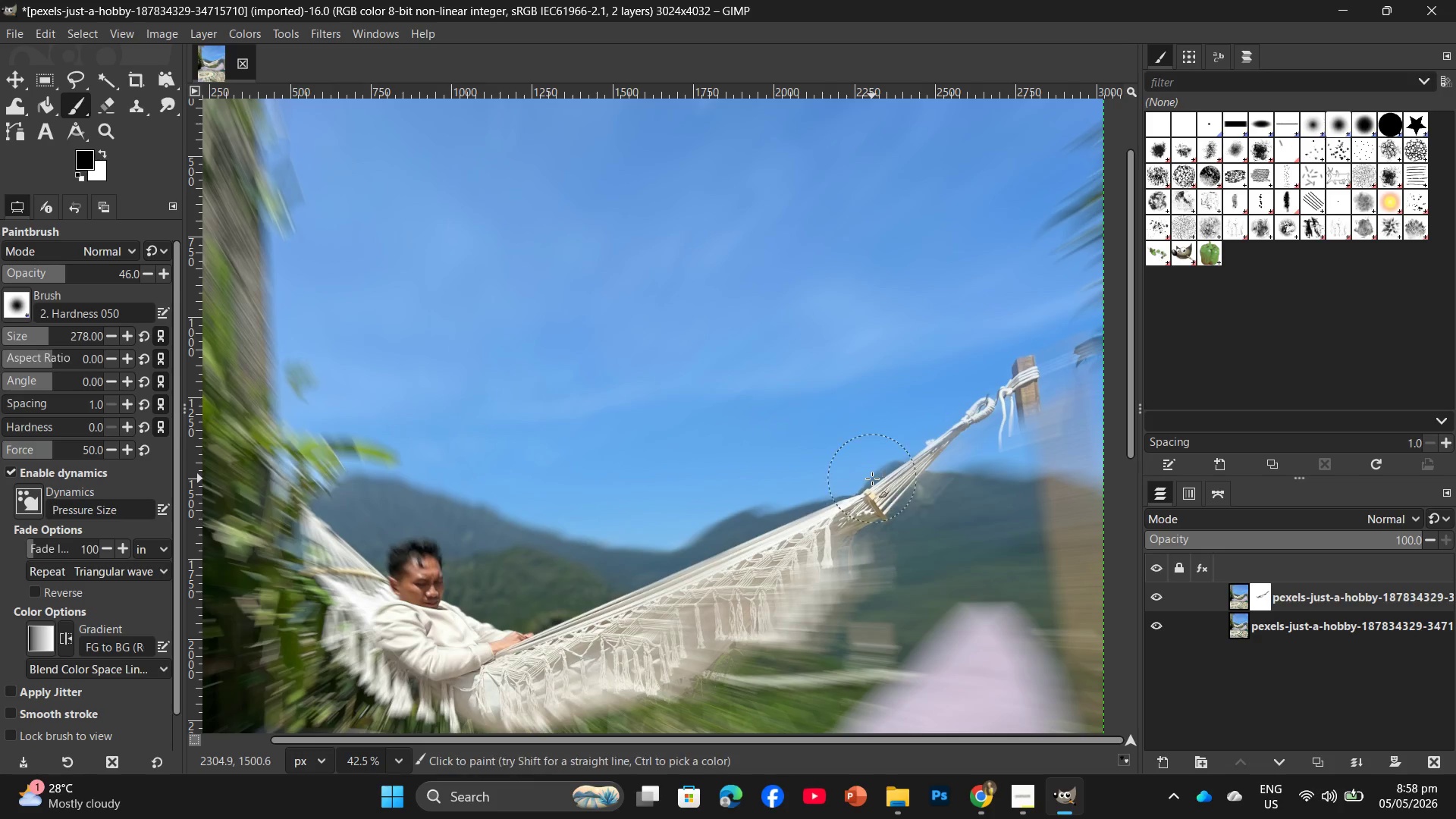 
key(Control+ControlLeft)
 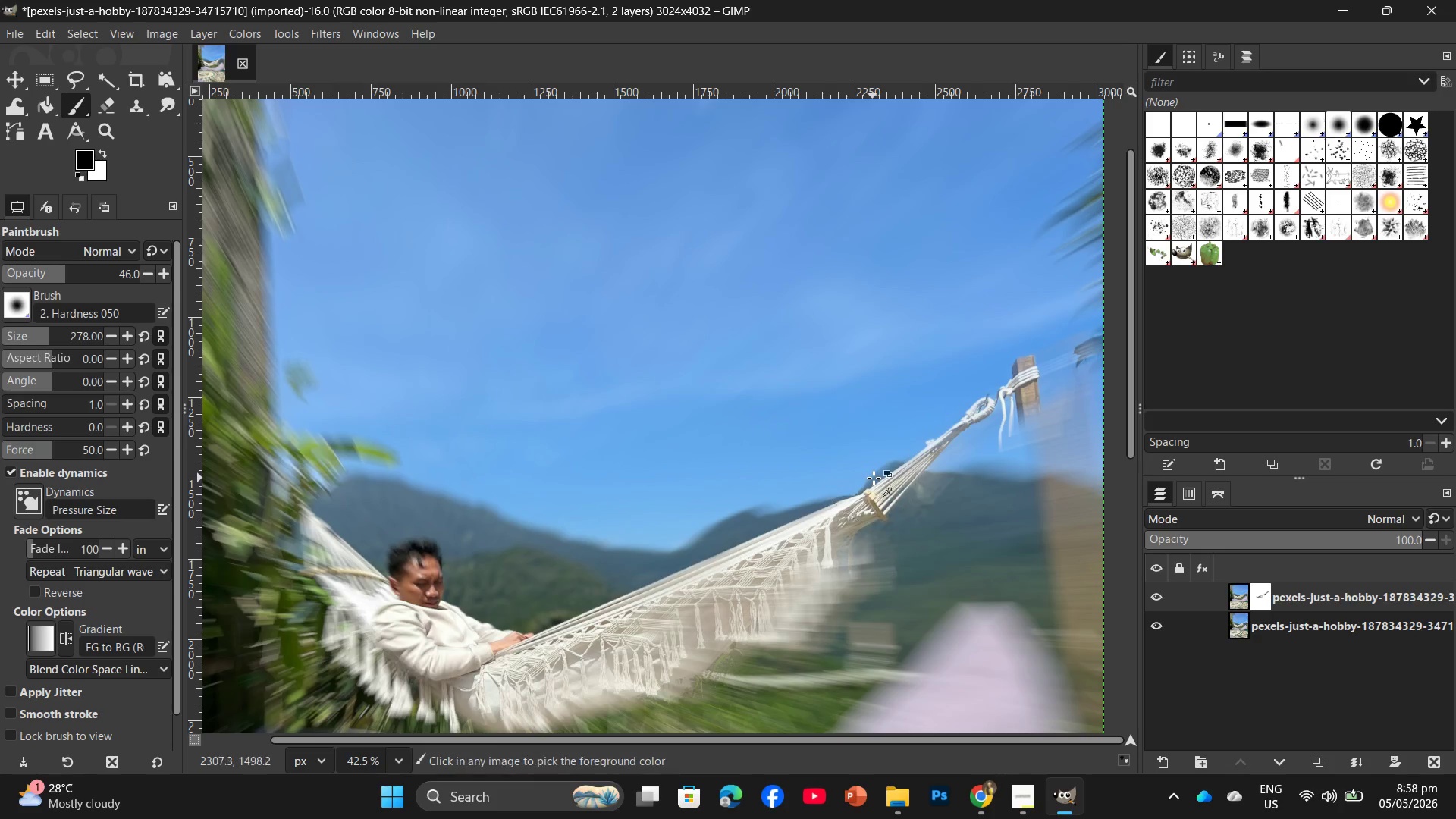 
key(Control+Z)
 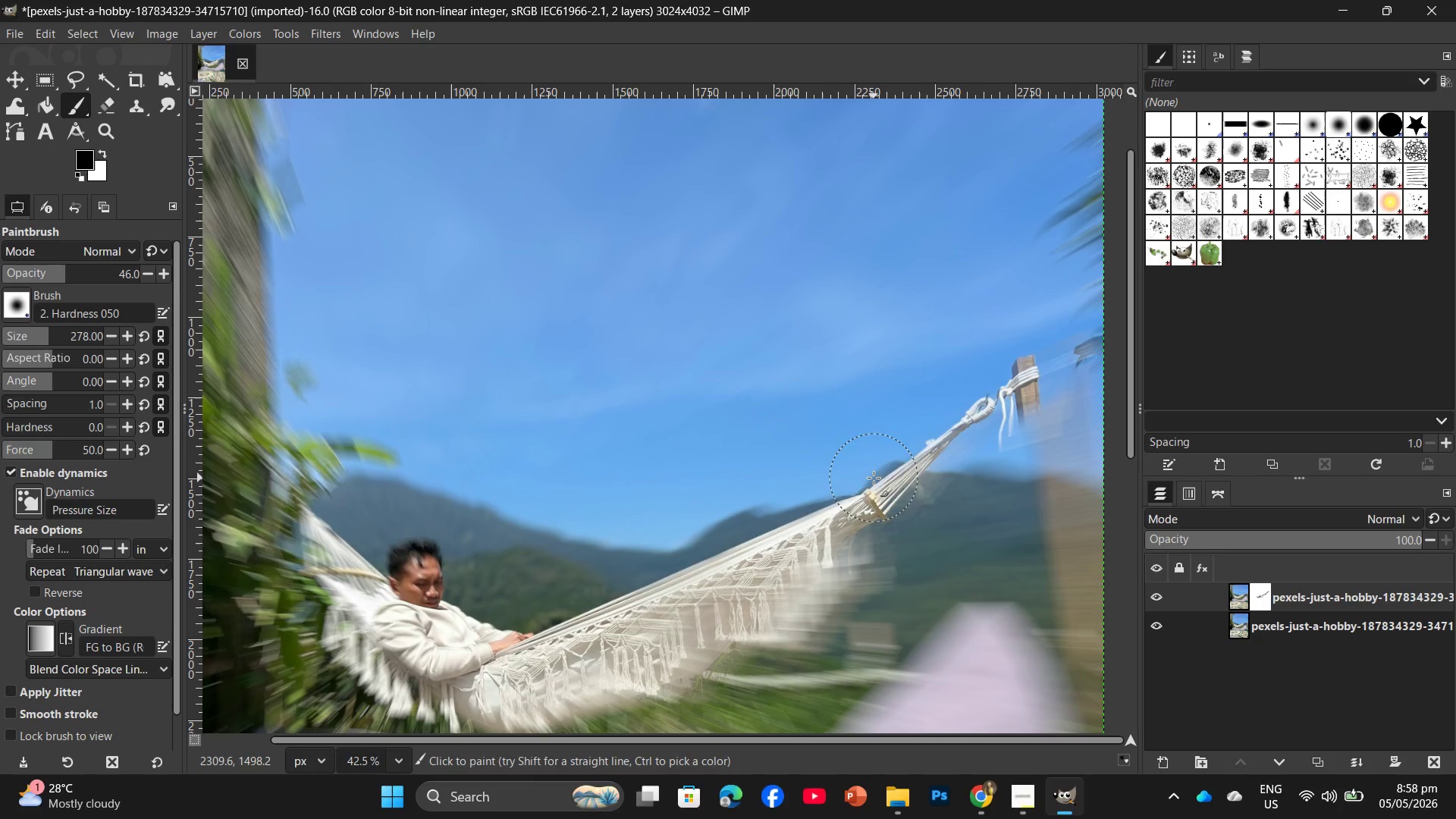 
key(Control+ControlLeft)
 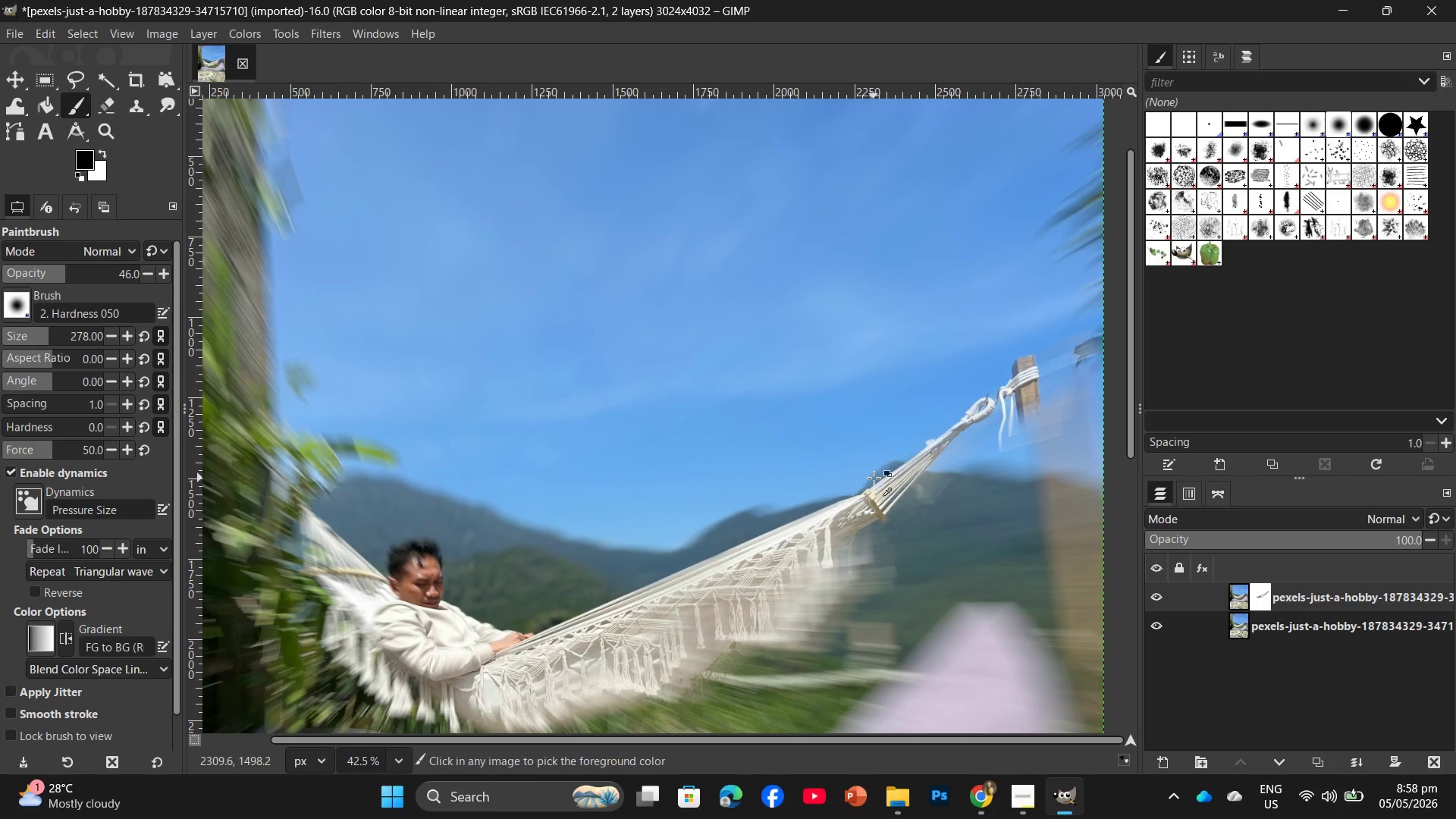 
key(Control+Z)
 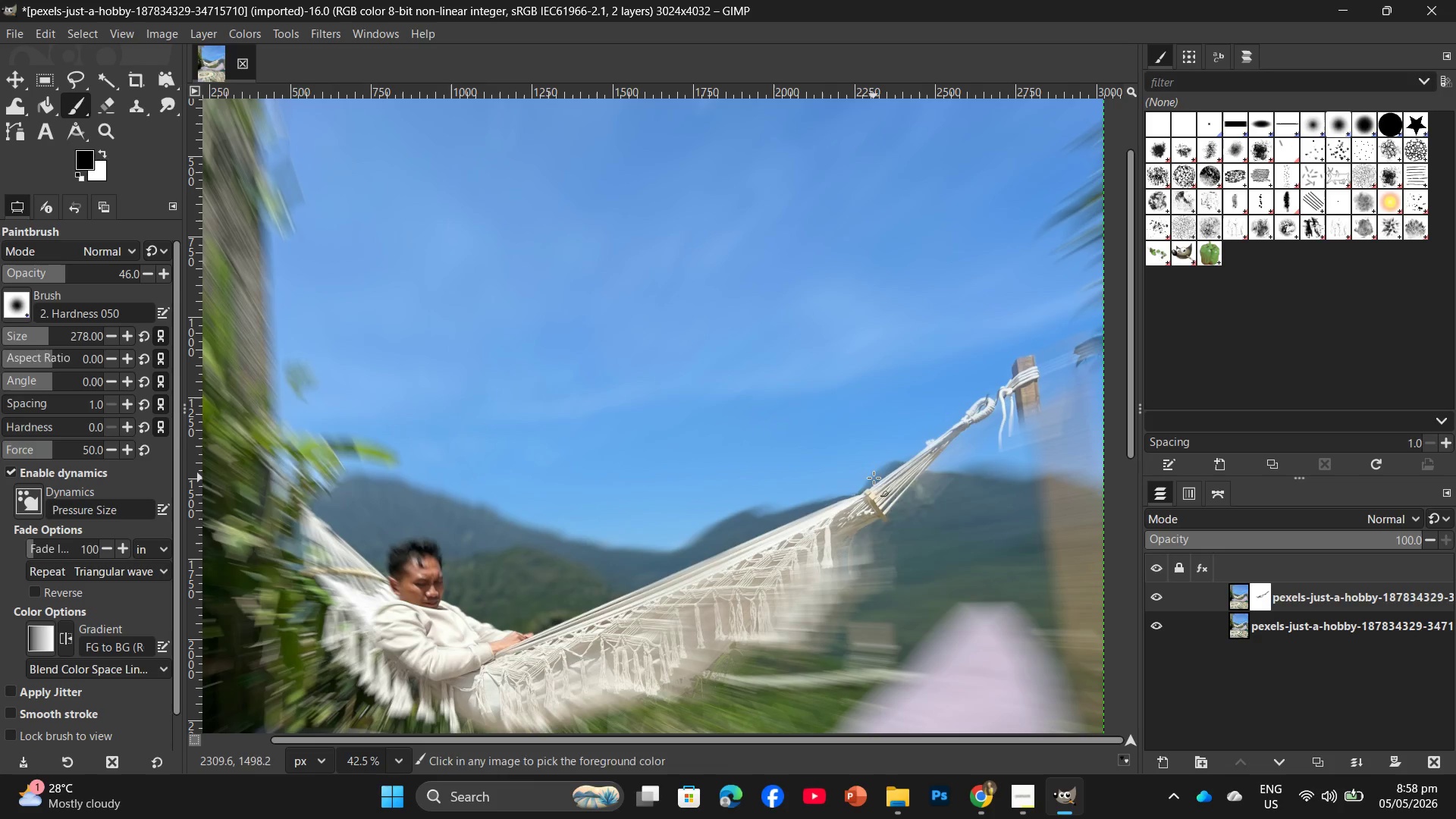 
key(Control+ControlLeft)
 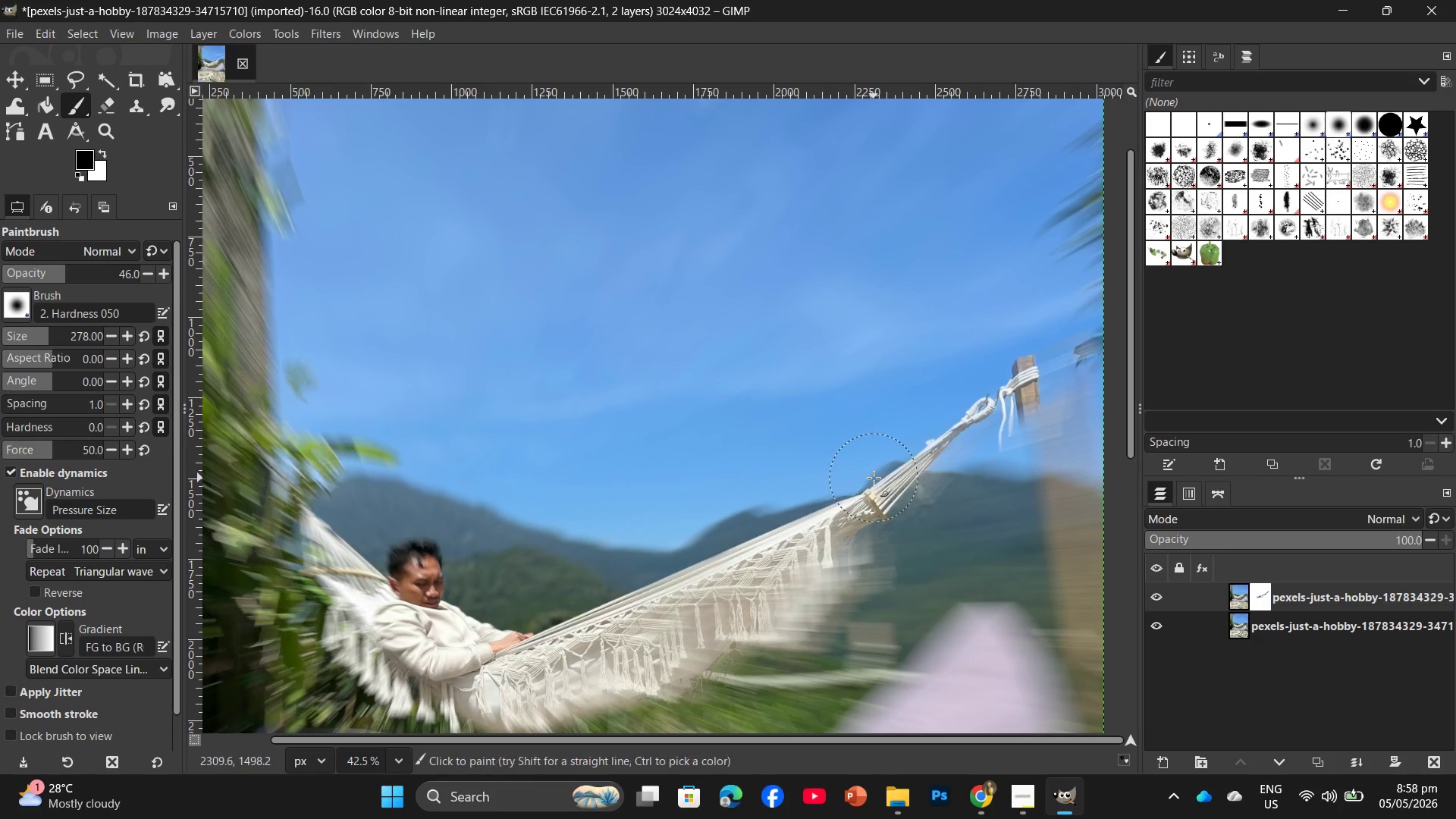 
key(Control+Z)
 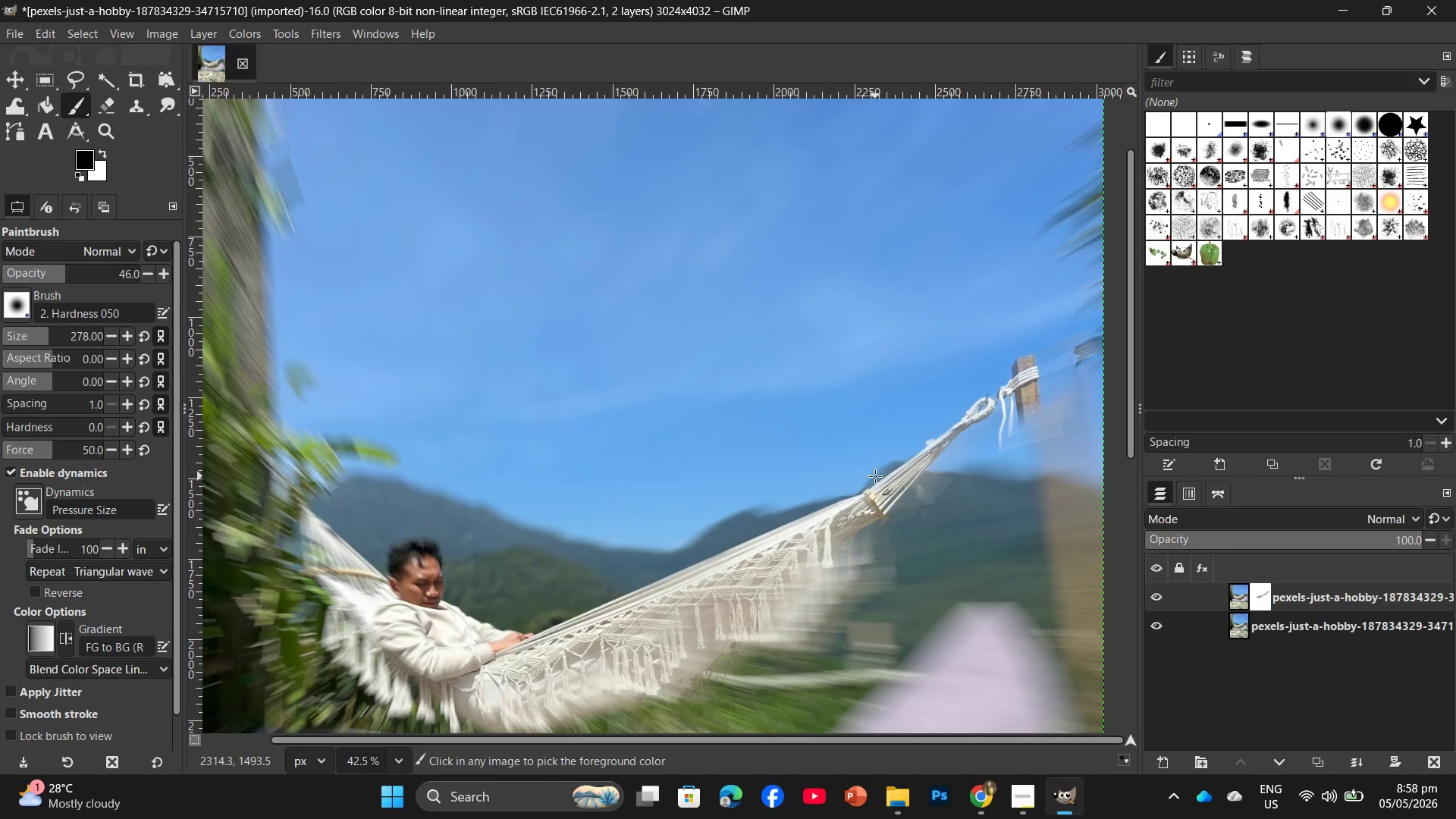 
key(Control+ControlLeft)
 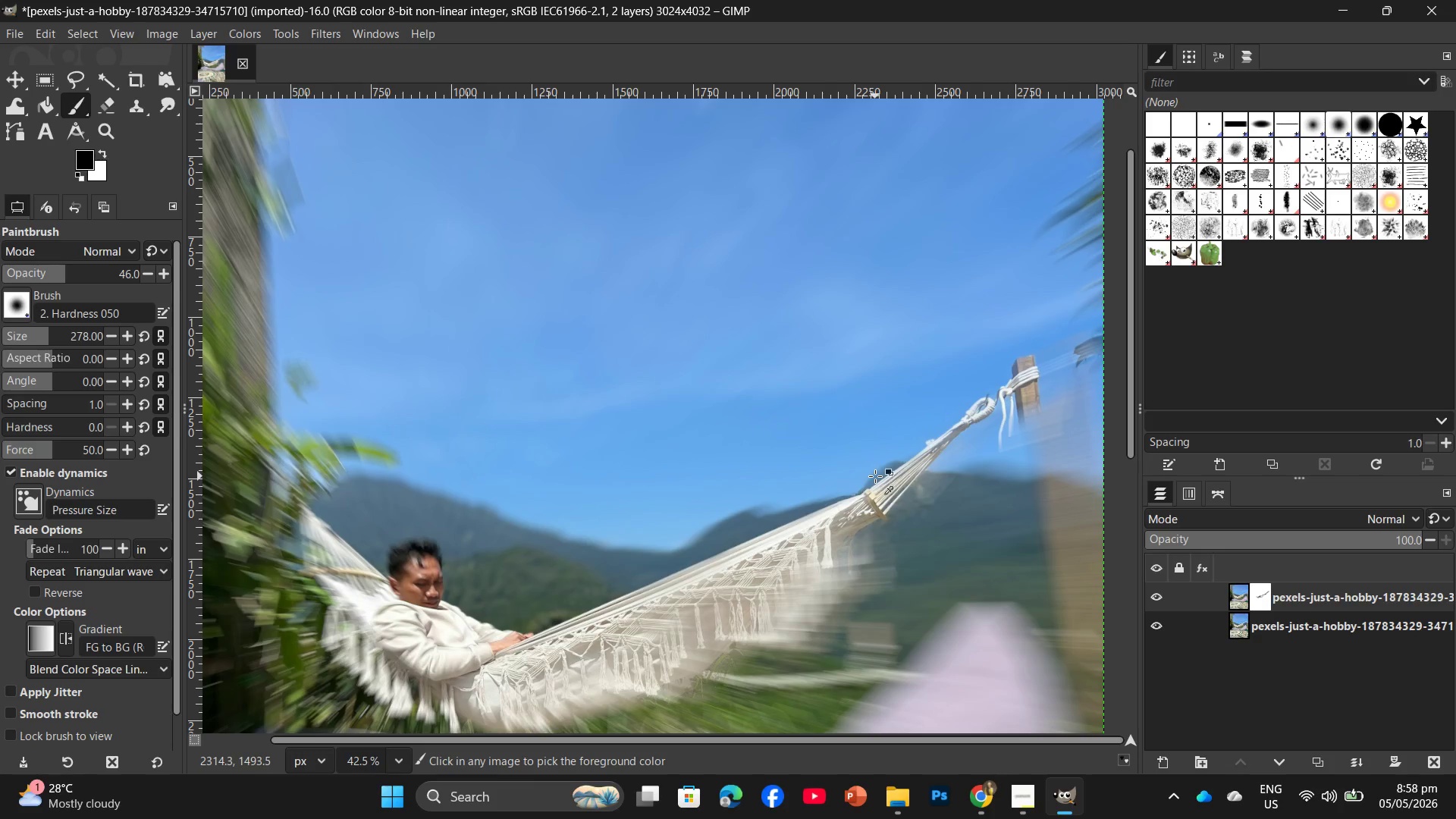 
key(Control+Z)
 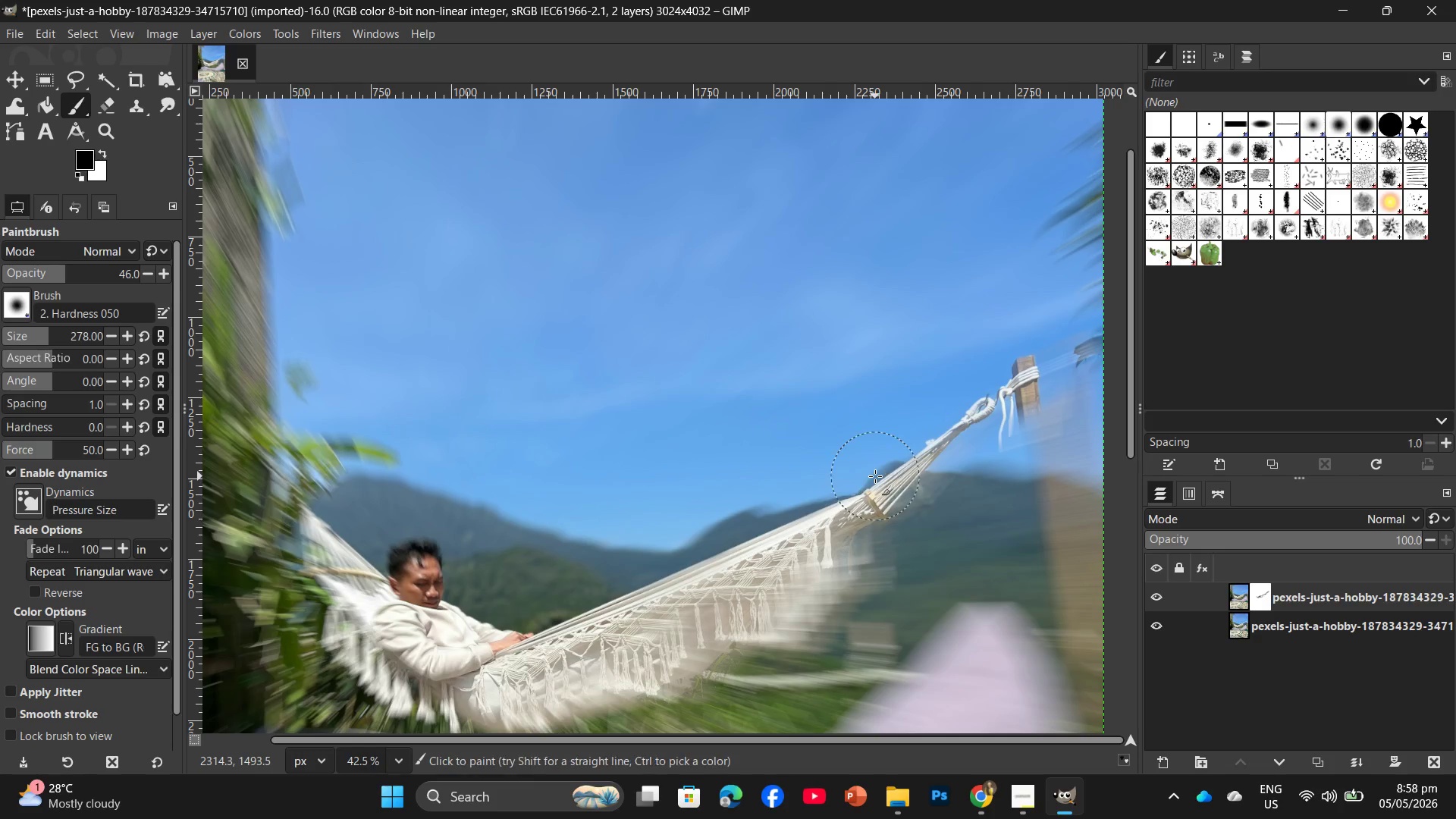 
key(Control+ControlLeft)
 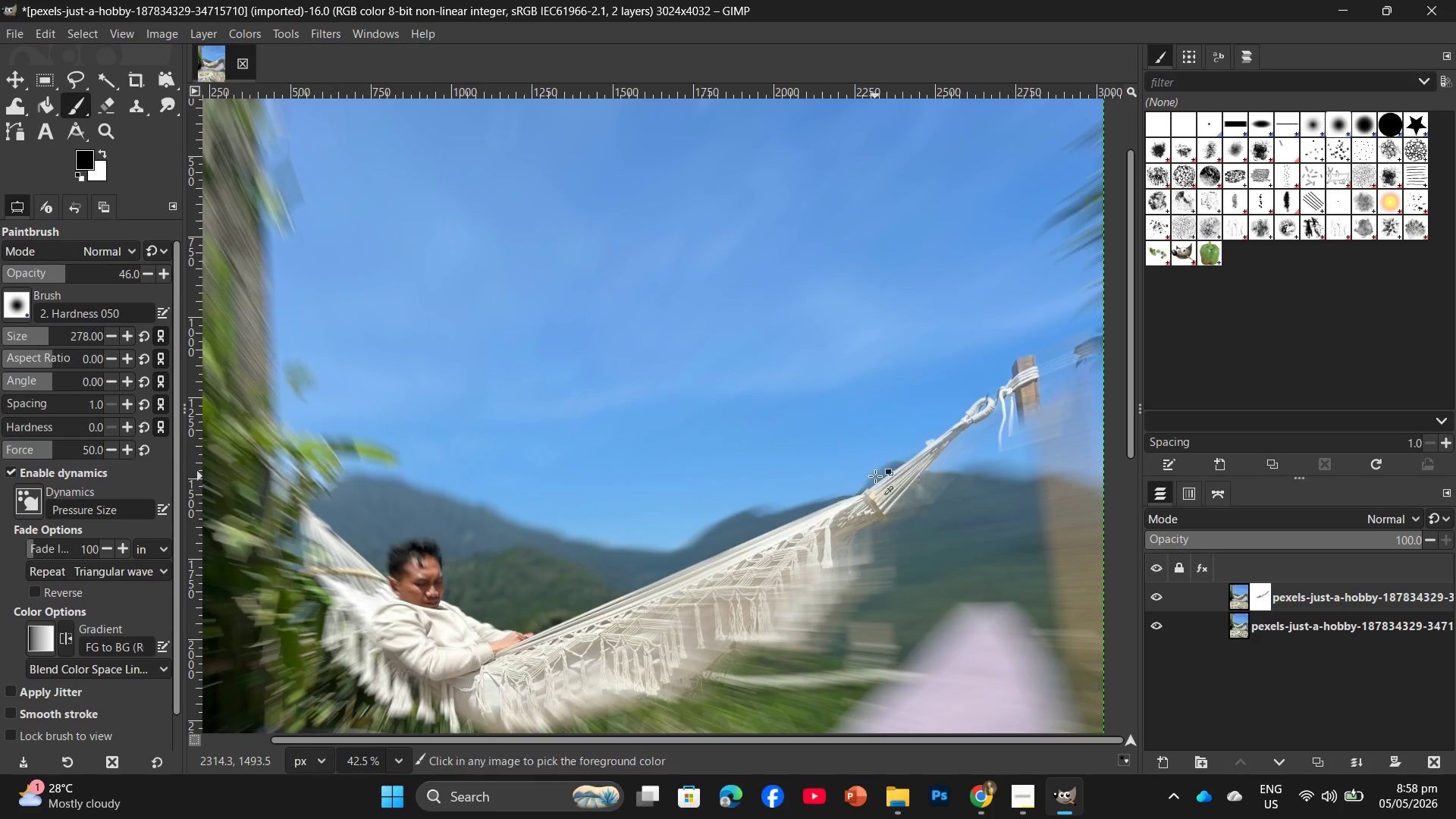 
key(Control+Z)
 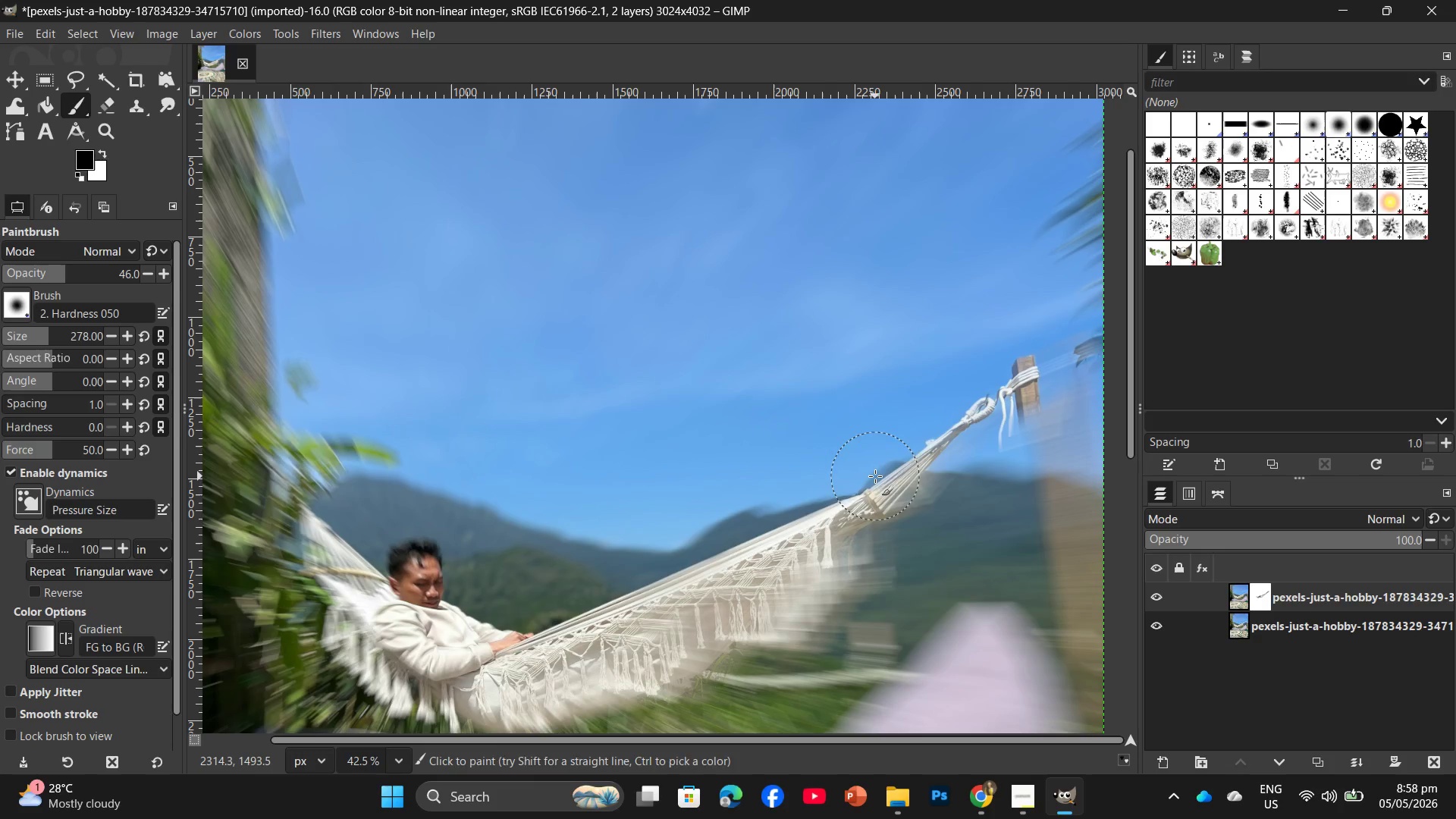 
key(Control+ControlLeft)
 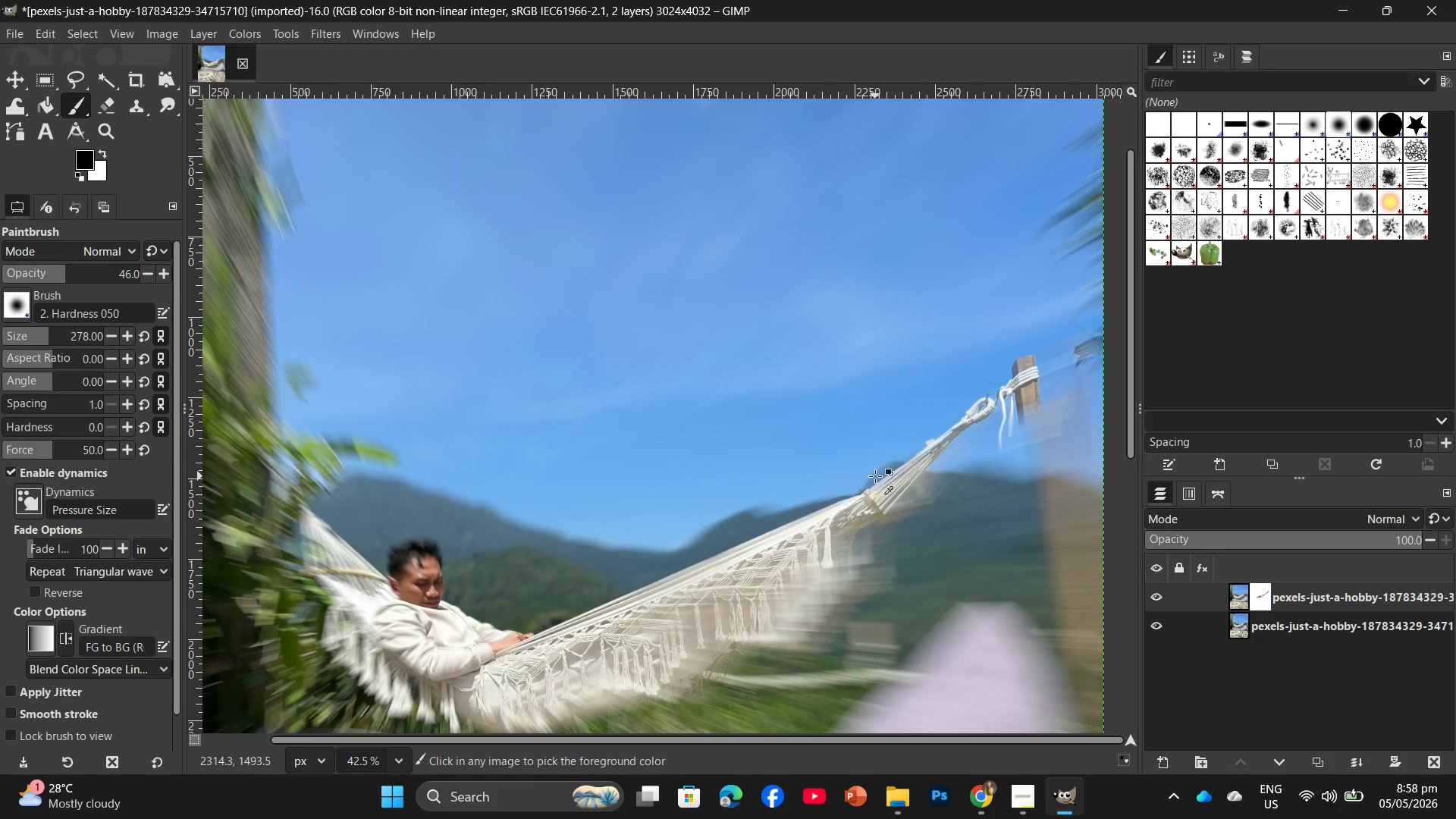 
key(Control+Z)
 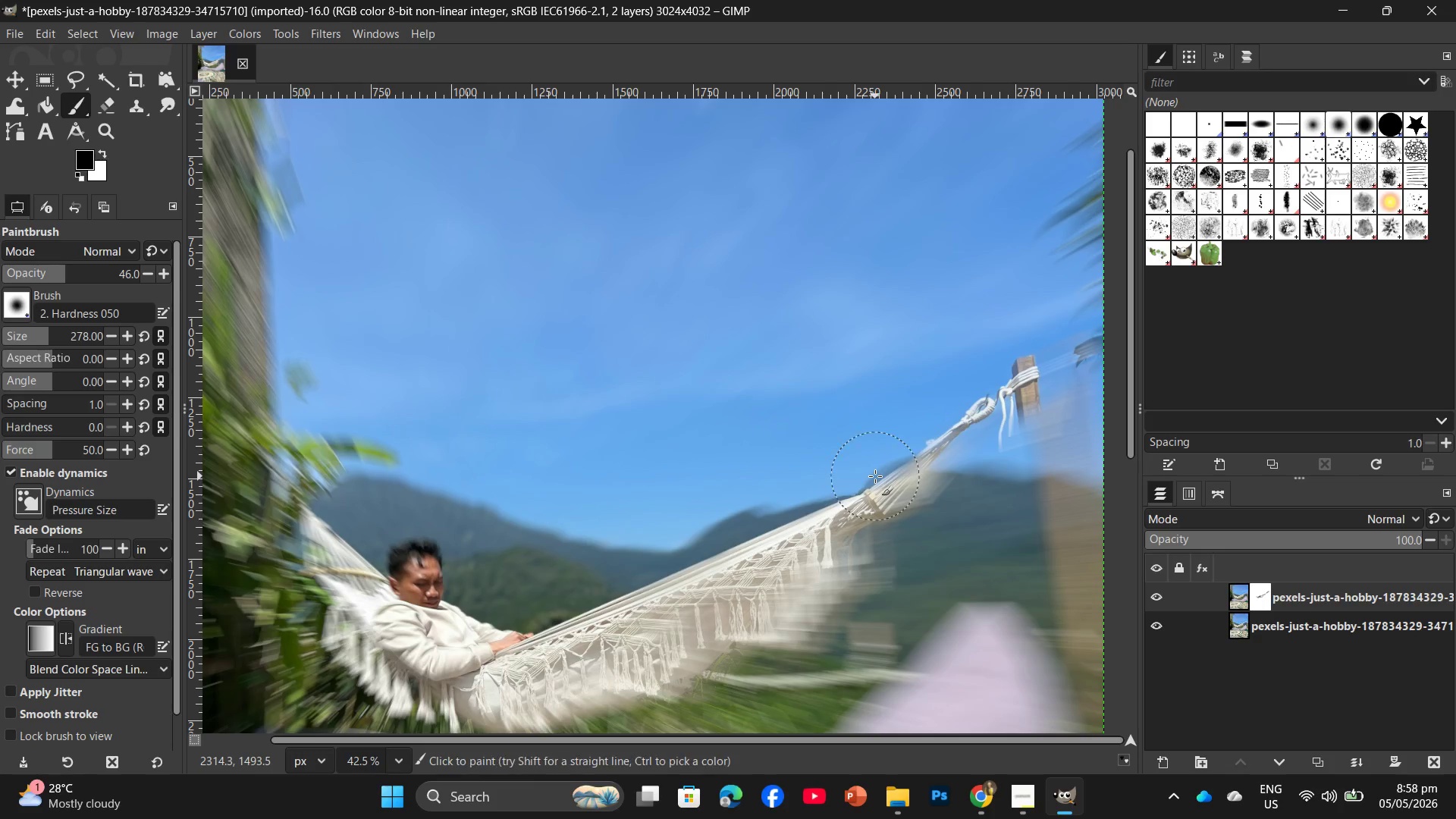 
key(Control+ControlLeft)
 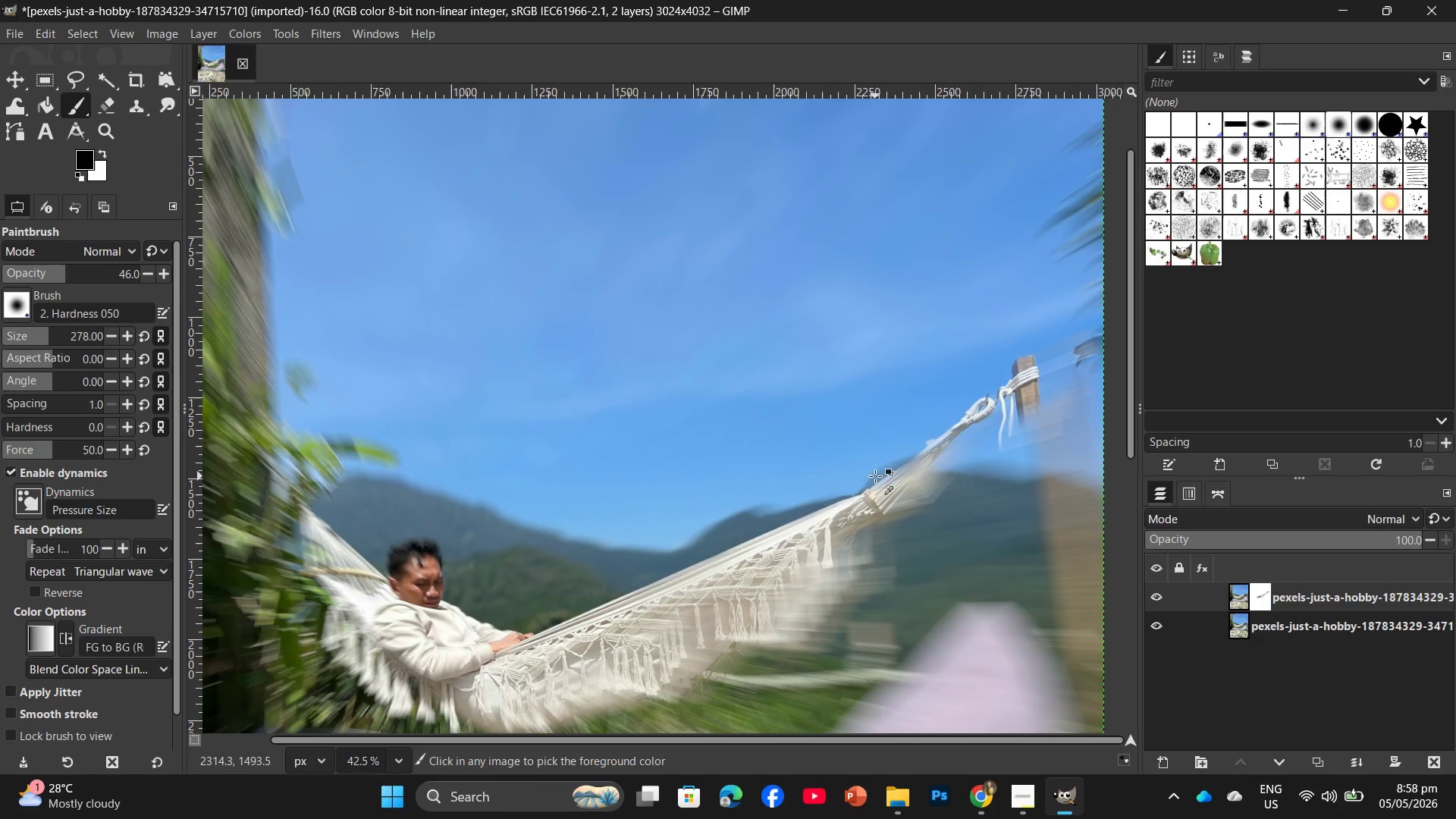 
key(Control+Z)
 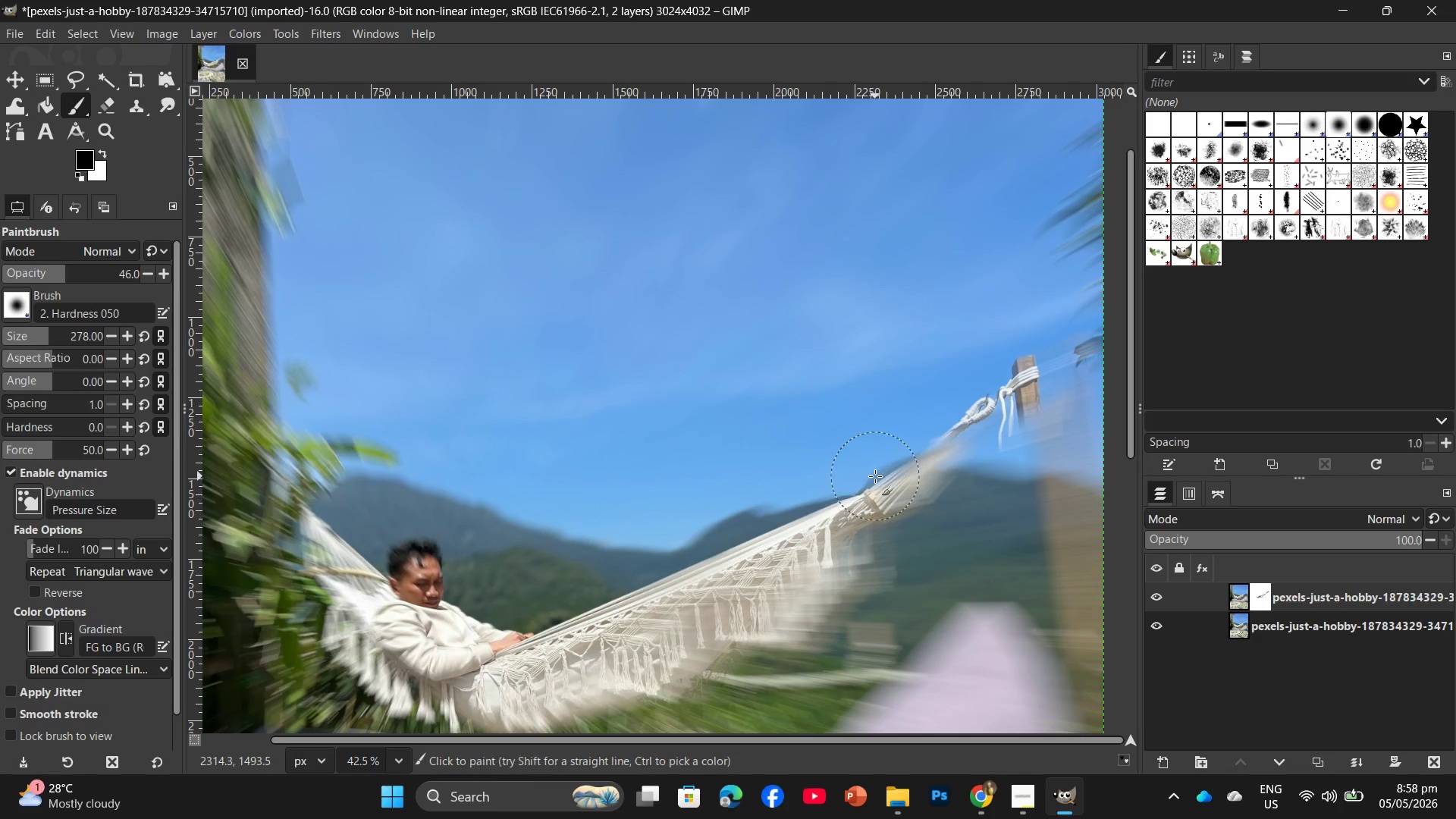 
key(Control+ControlLeft)
 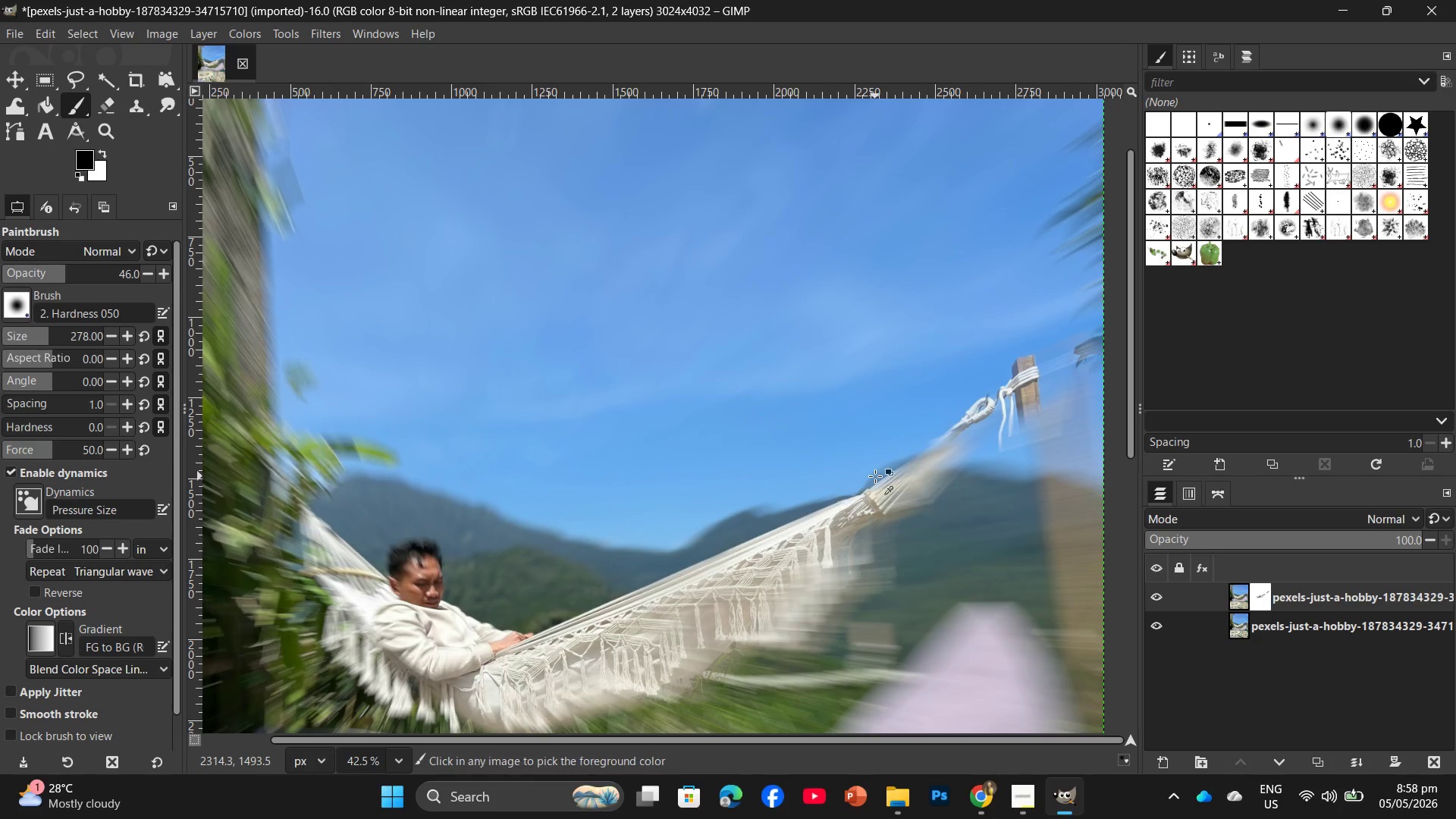 
key(Control+Z)
 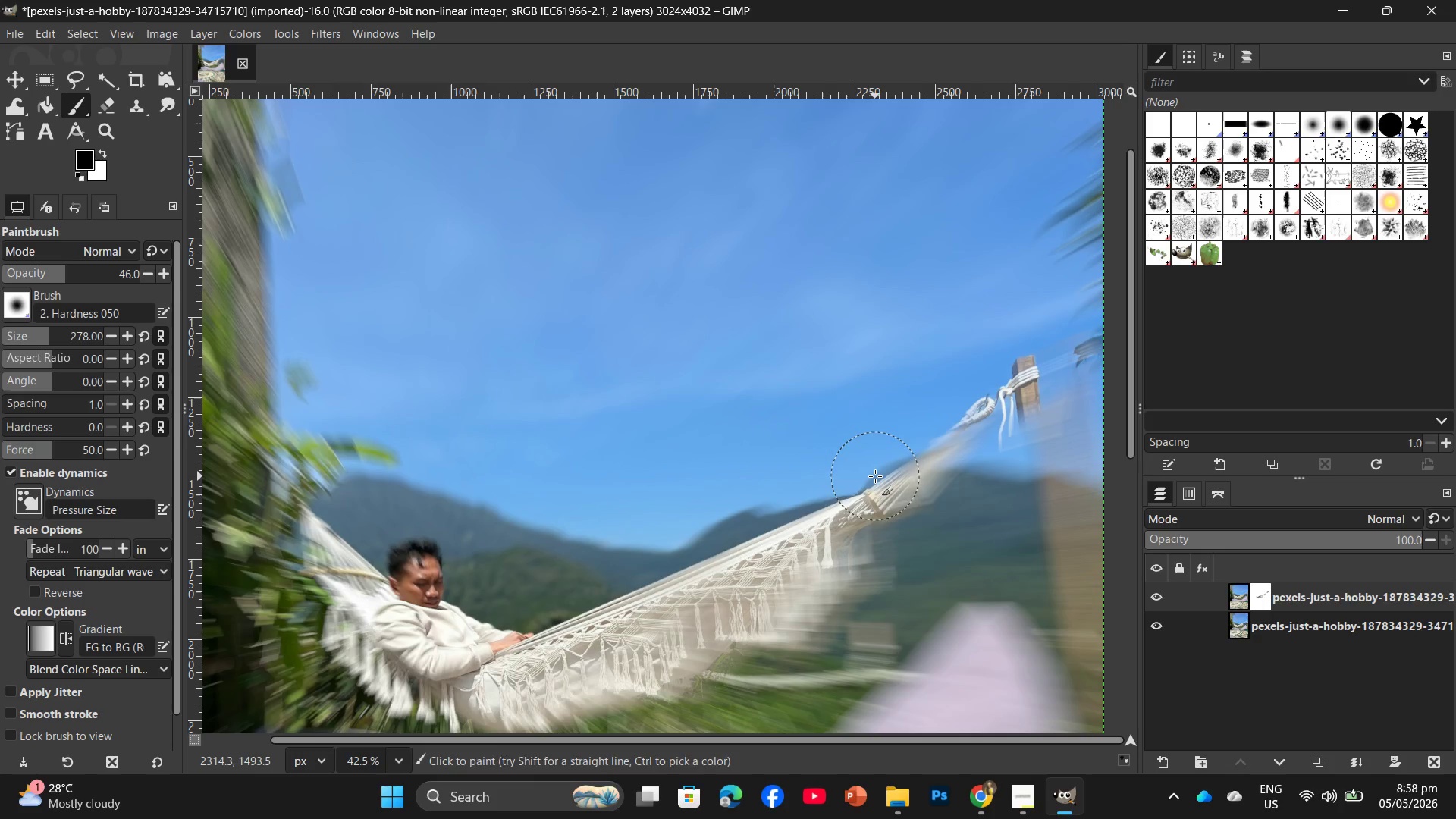 
key(Control+ControlLeft)
 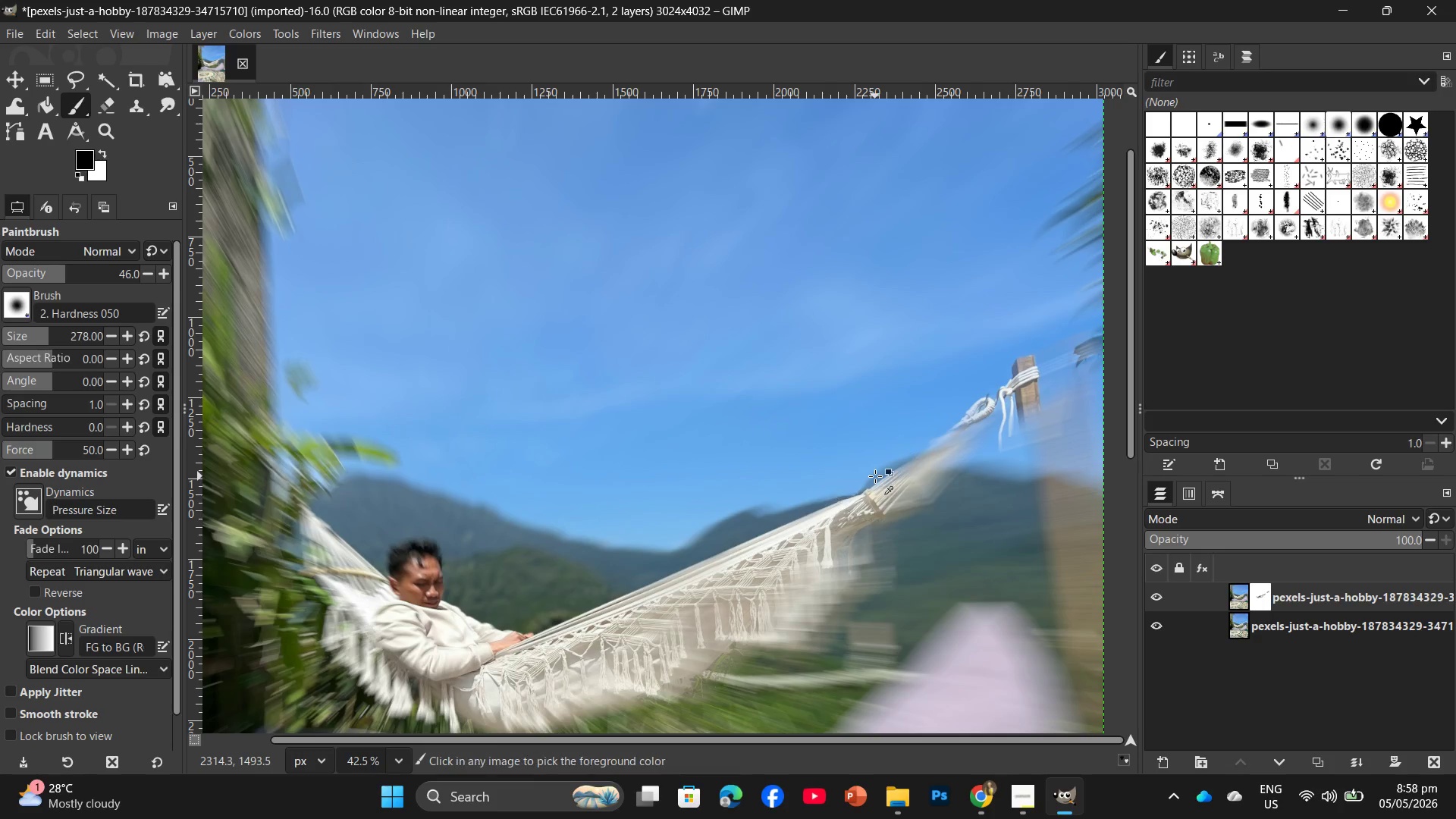 
key(Control+Z)
 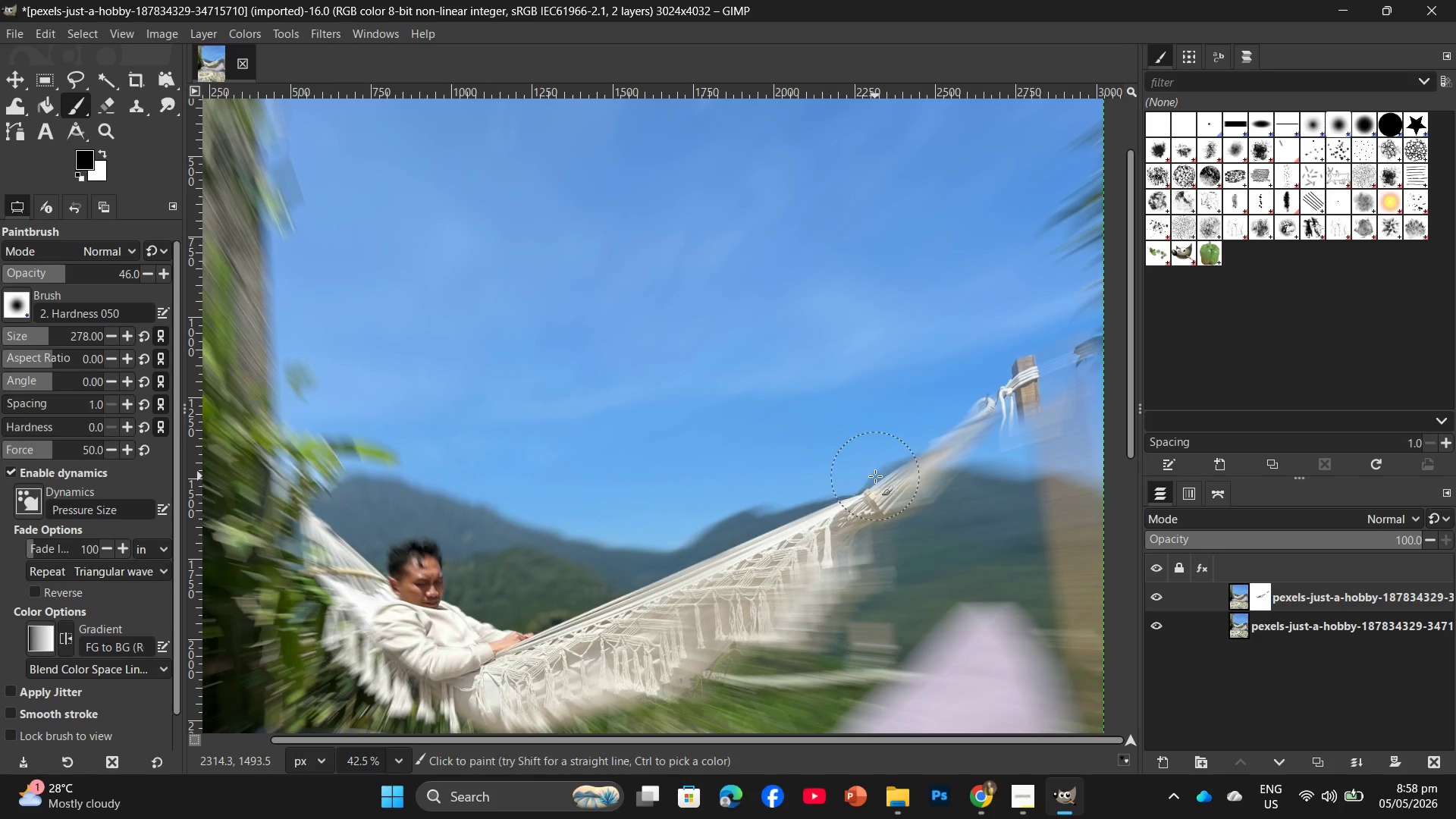 
key(Control+ControlLeft)
 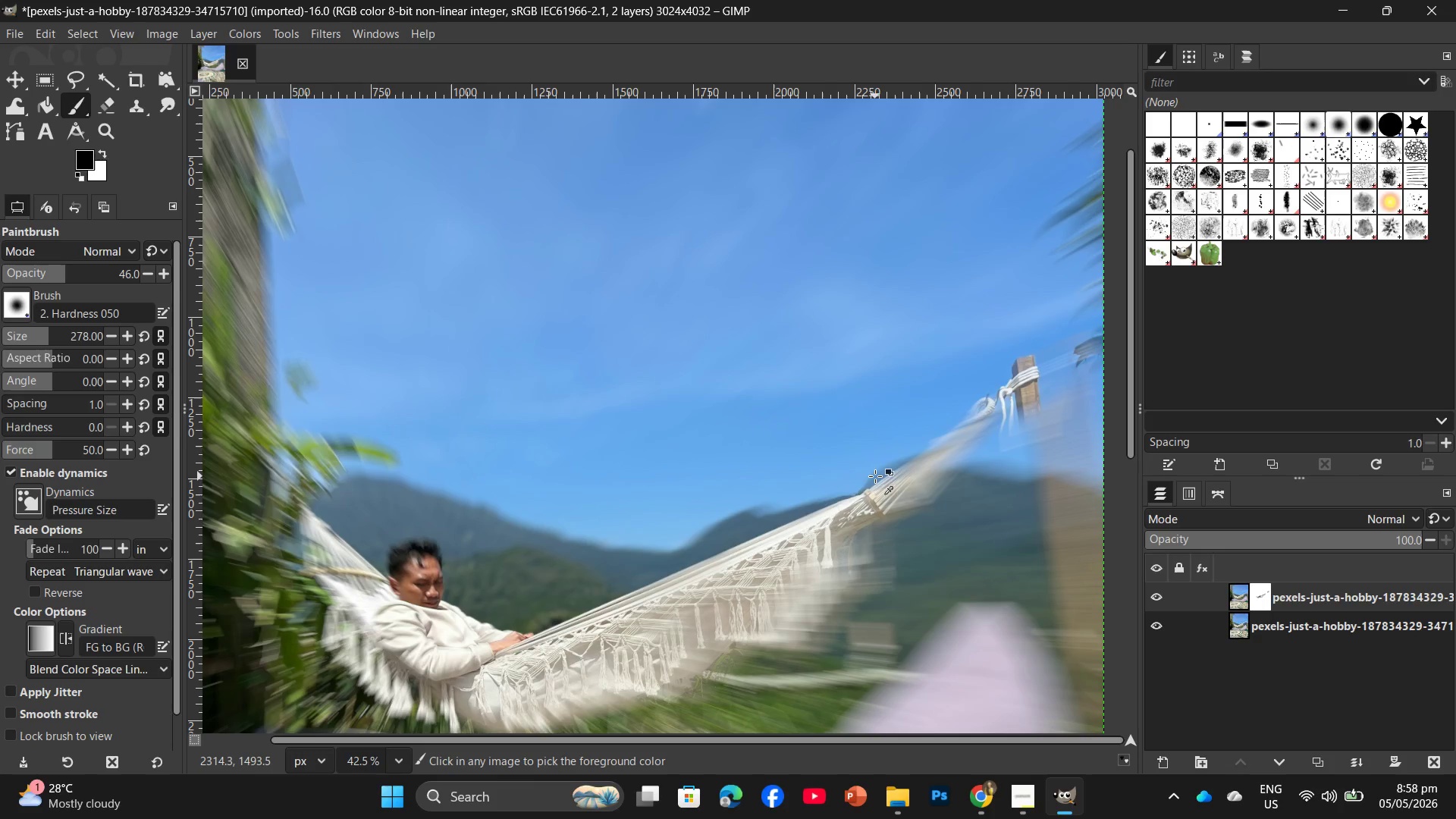 
key(Control+Z)
 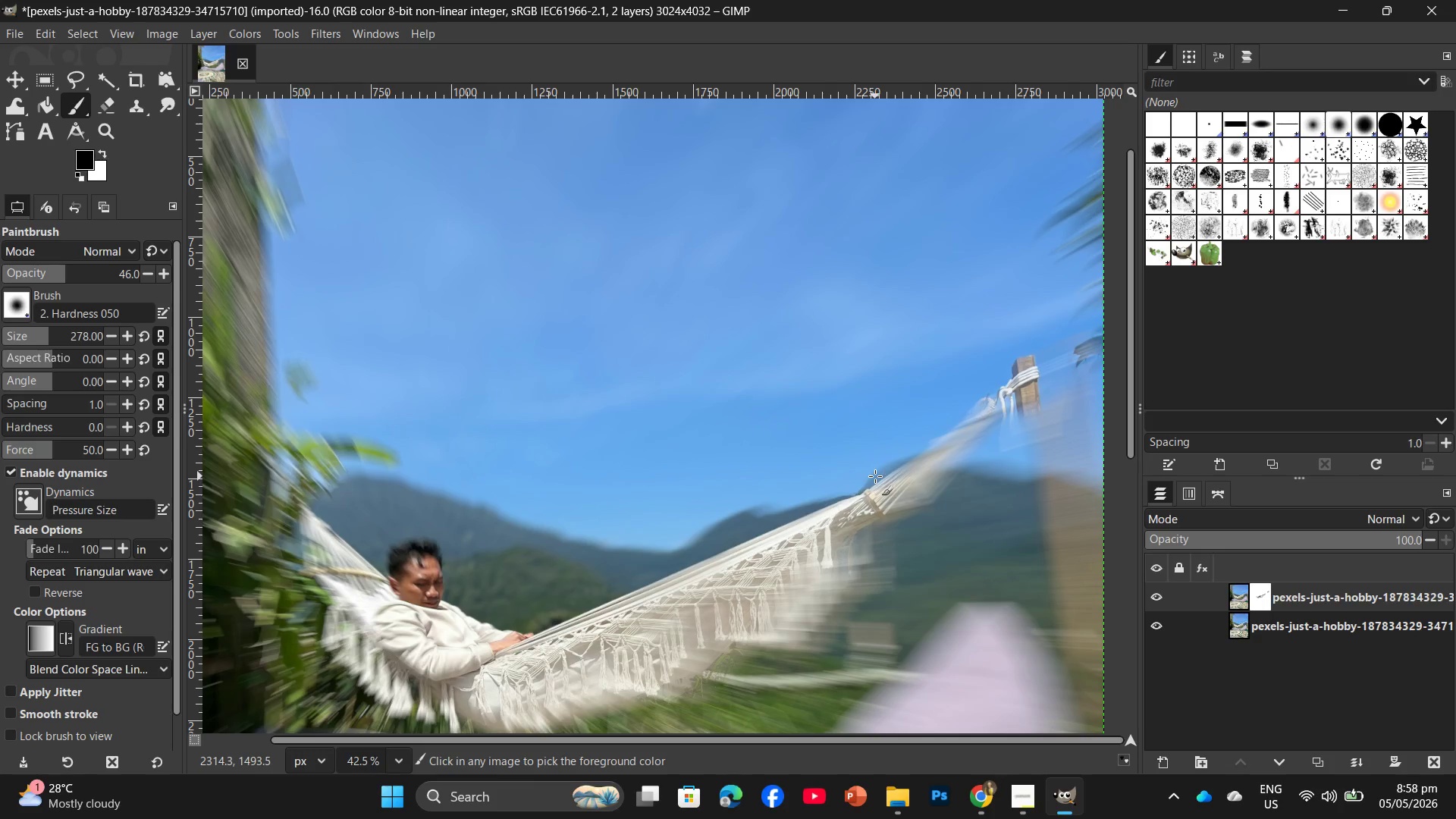 
key(Control+ControlLeft)
 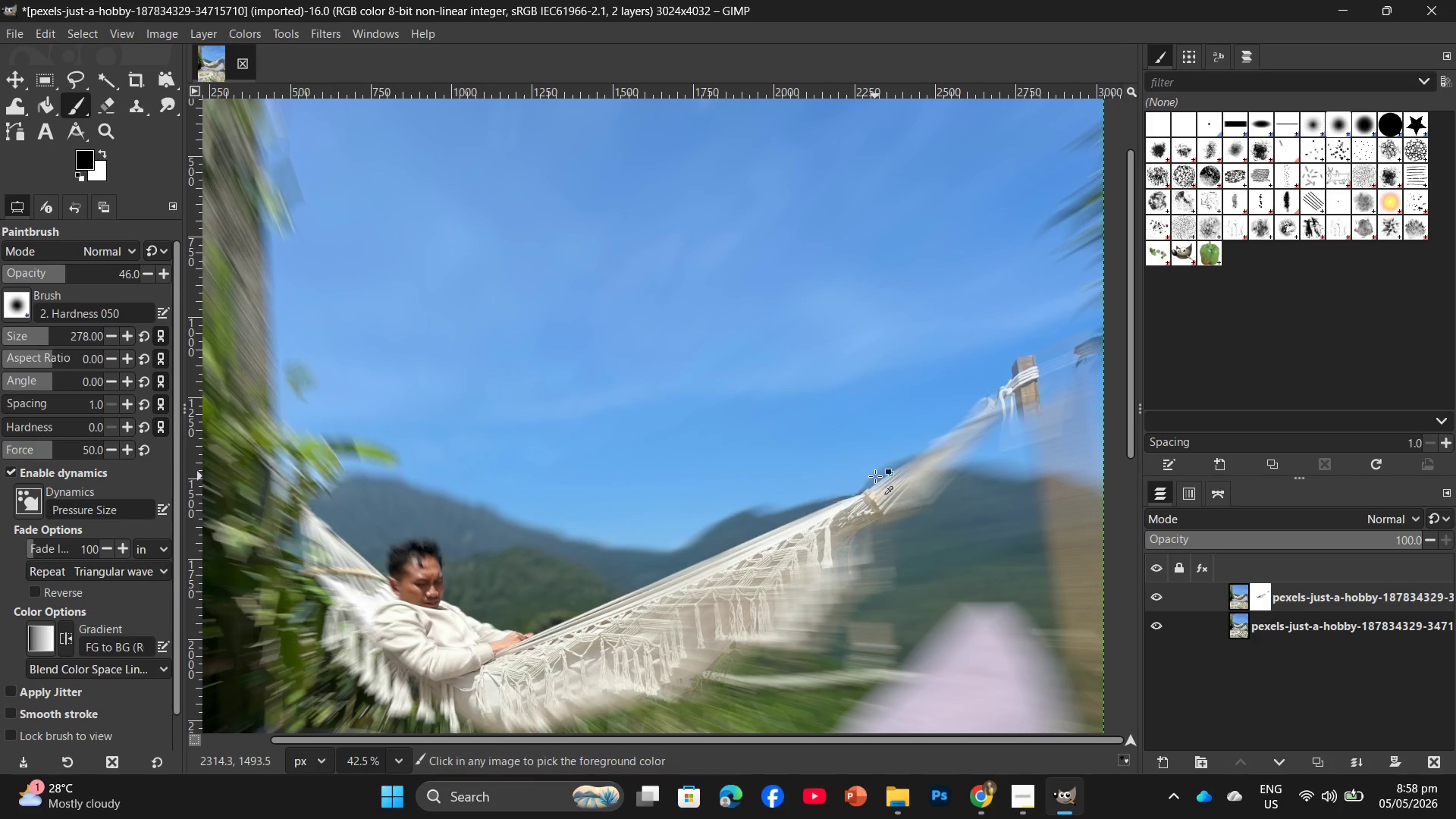 
key(Control+Z)
 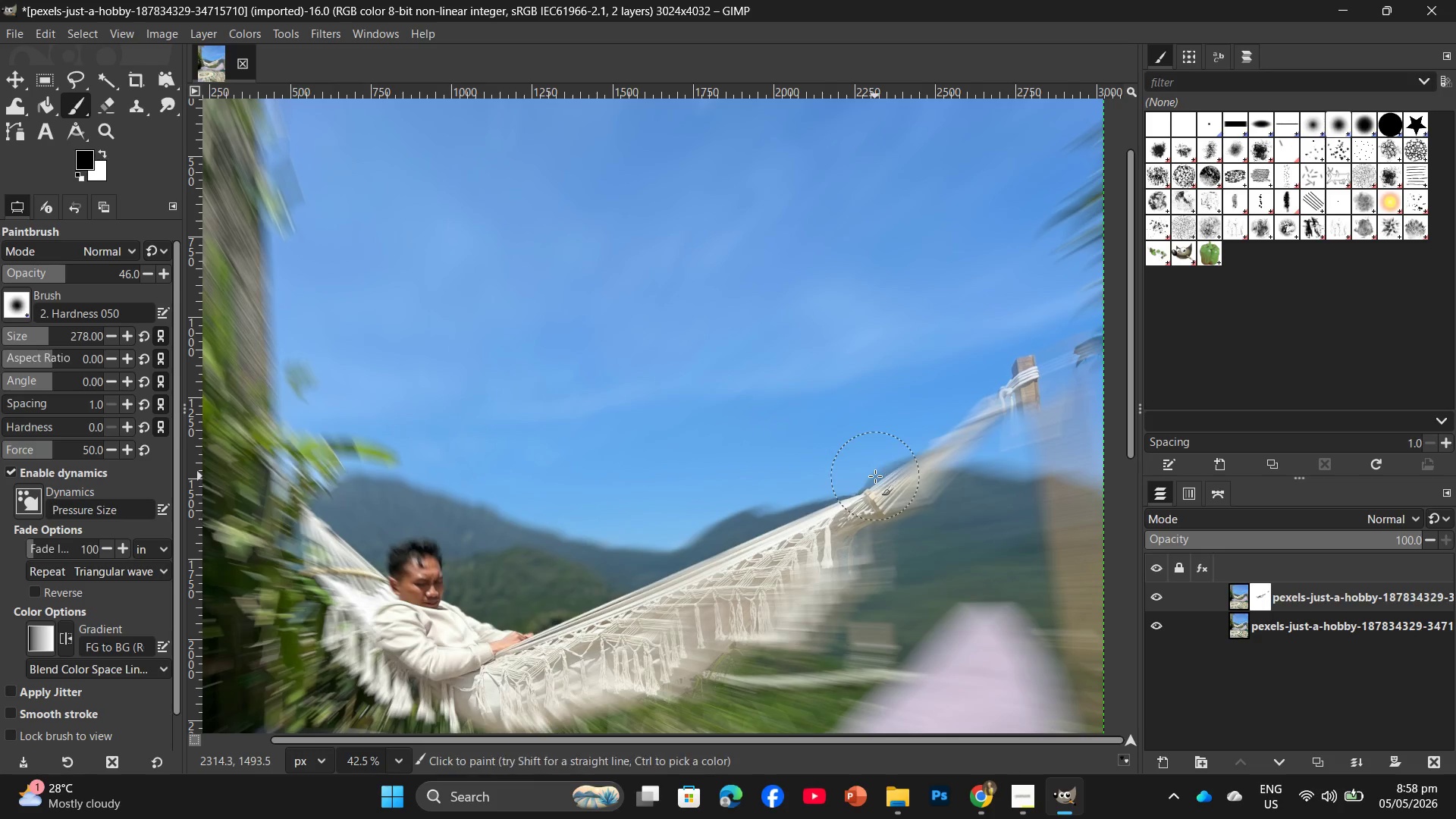 
key(Control+ControlLeft)
 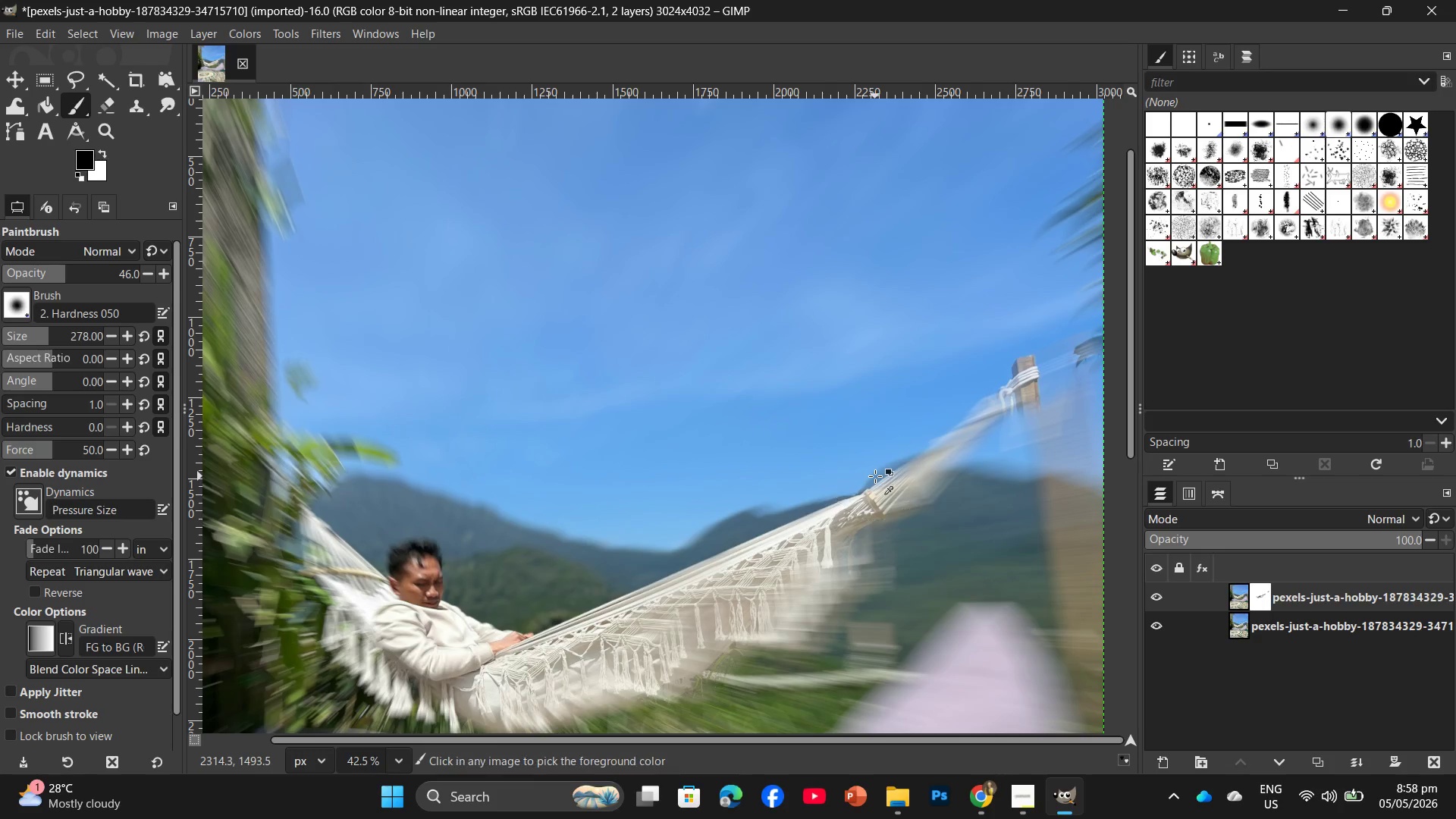 
key(Control+Z)
 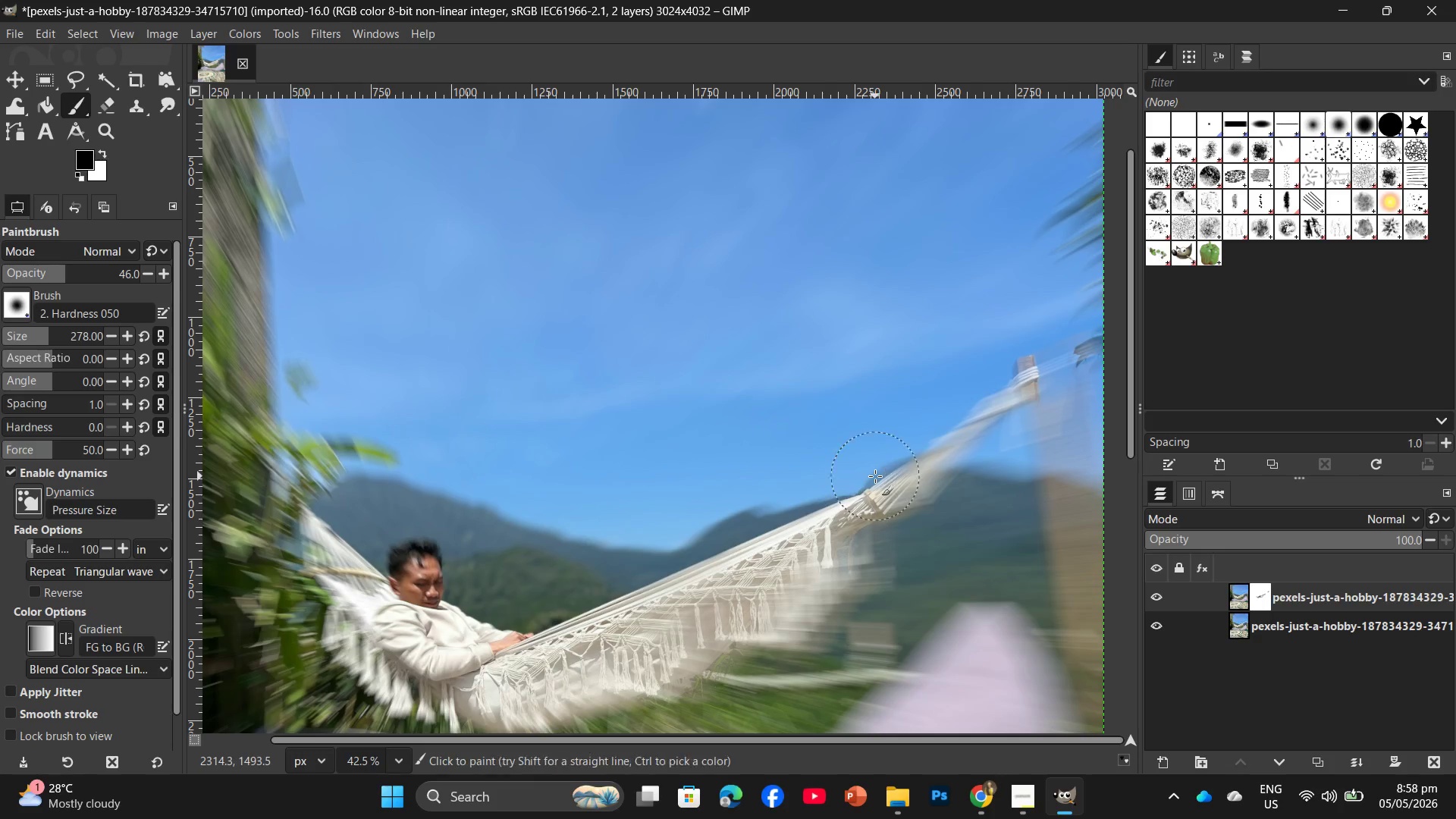 
key(Control+ControlLeft)
 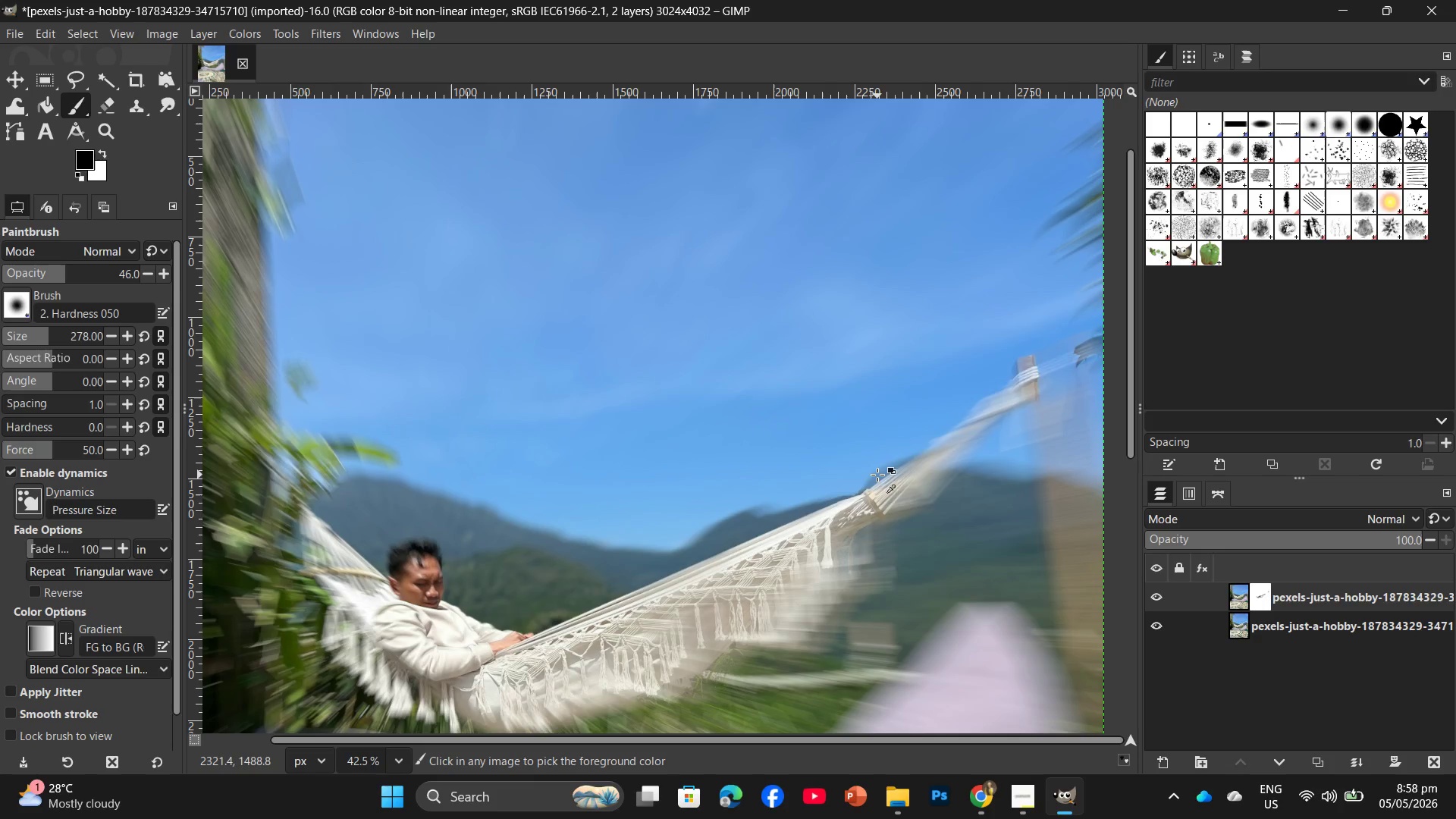 
key(Control+Z)
 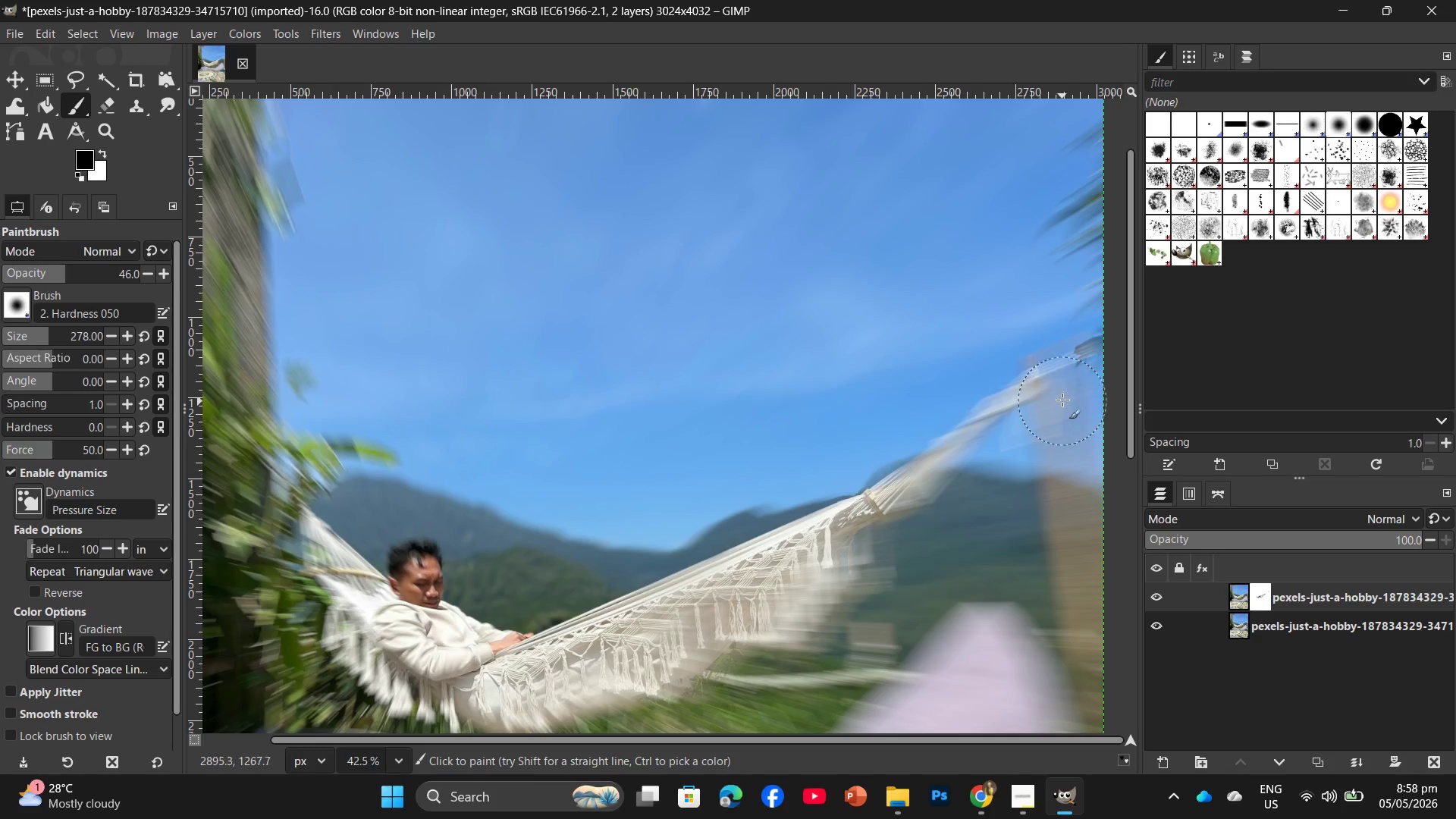 
left_click([1037, 378])
 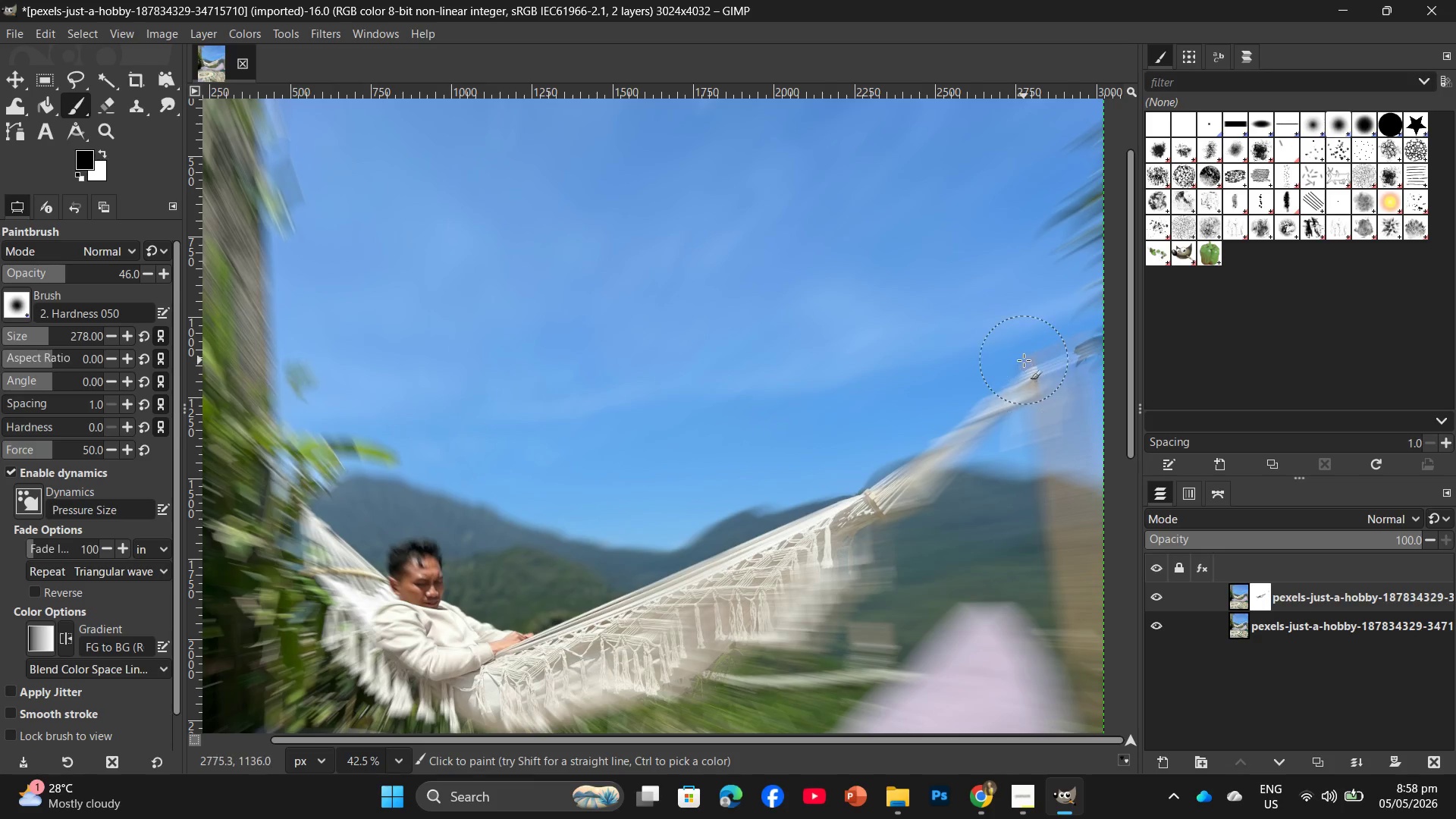 
double_click([1024, 360])
 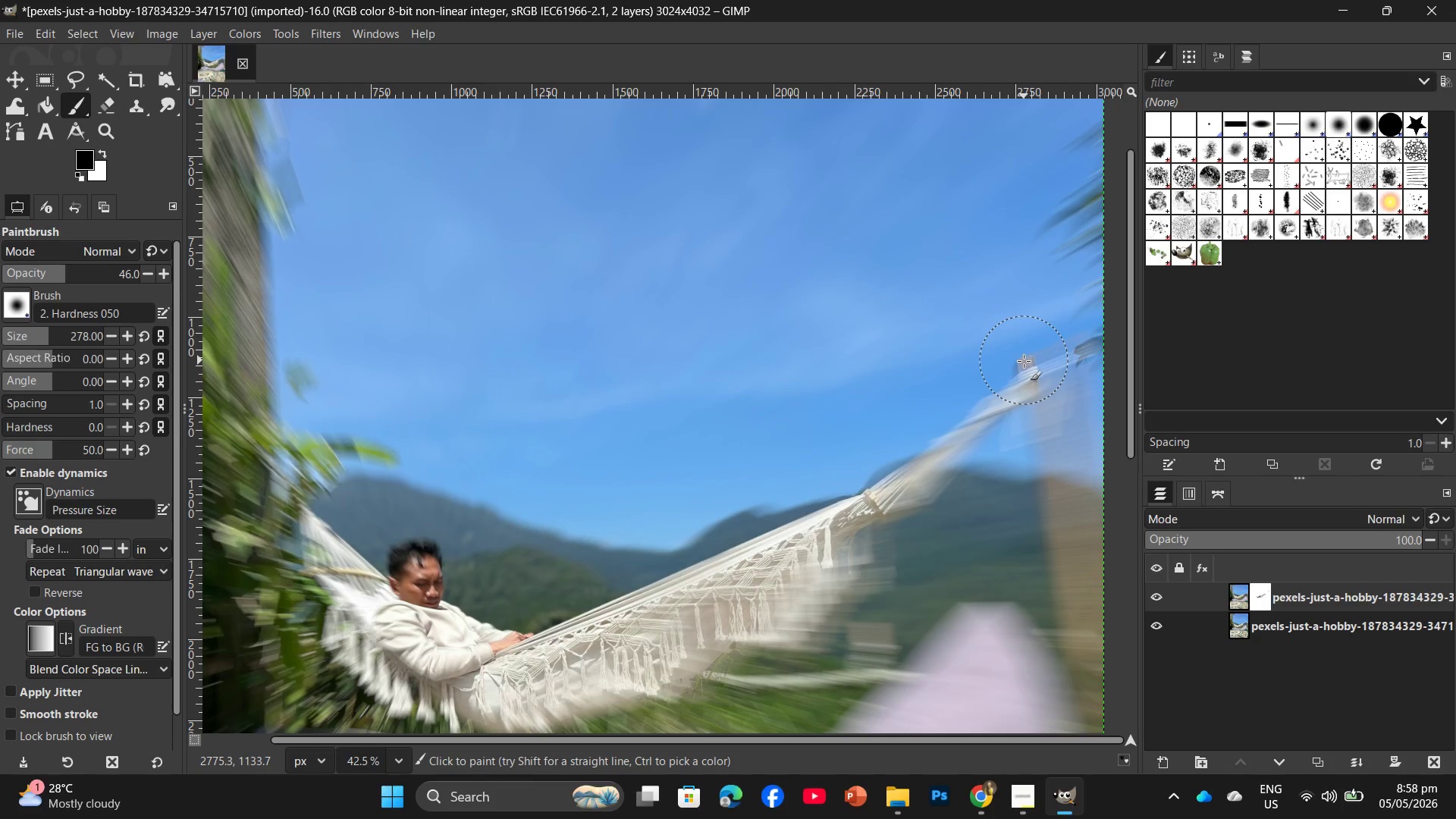 
triple_click([1028, 397])
 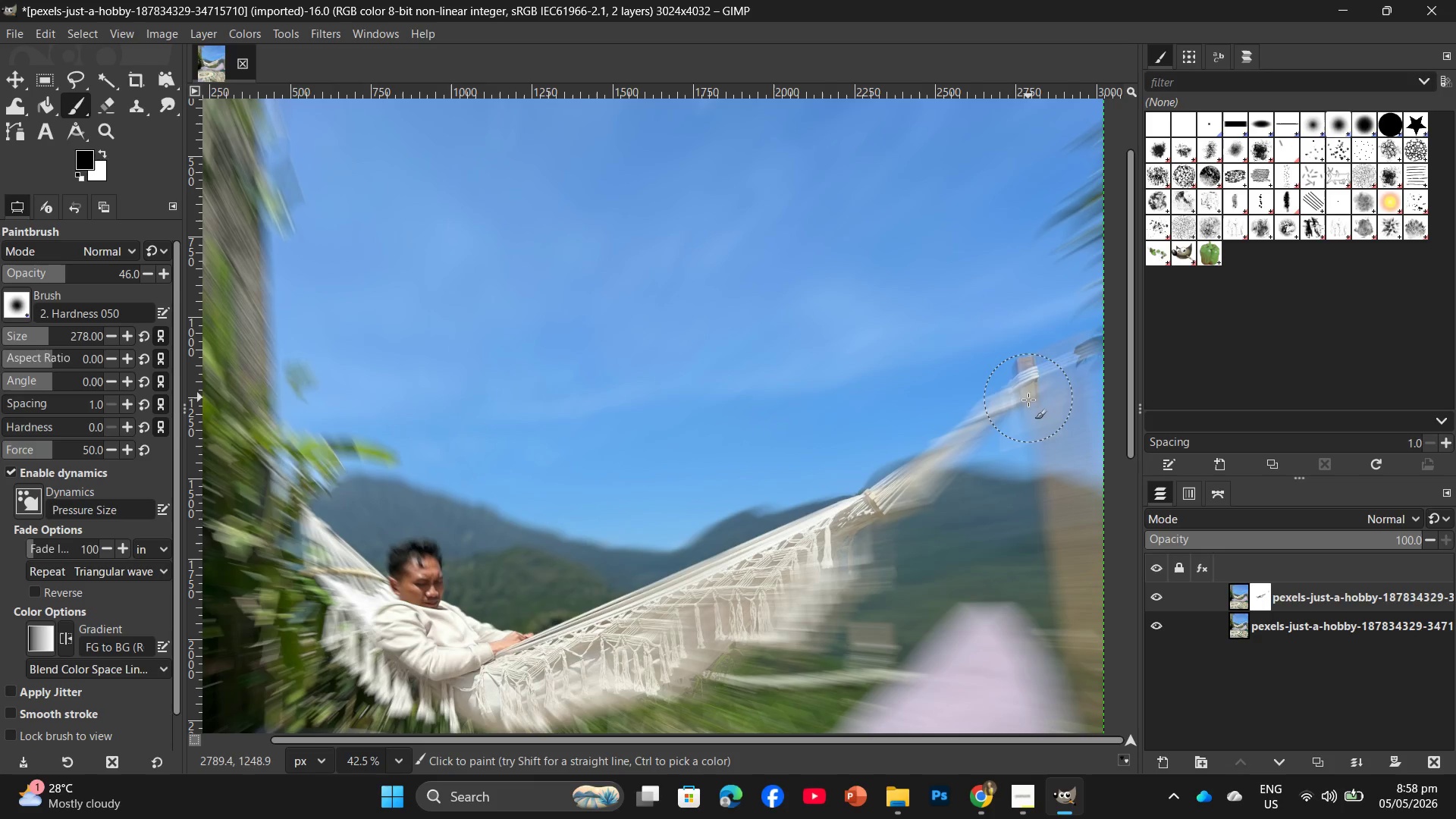 
left_click_drag(start_coordinate=[1028, 400], to_coordinate=[1031, 412])
 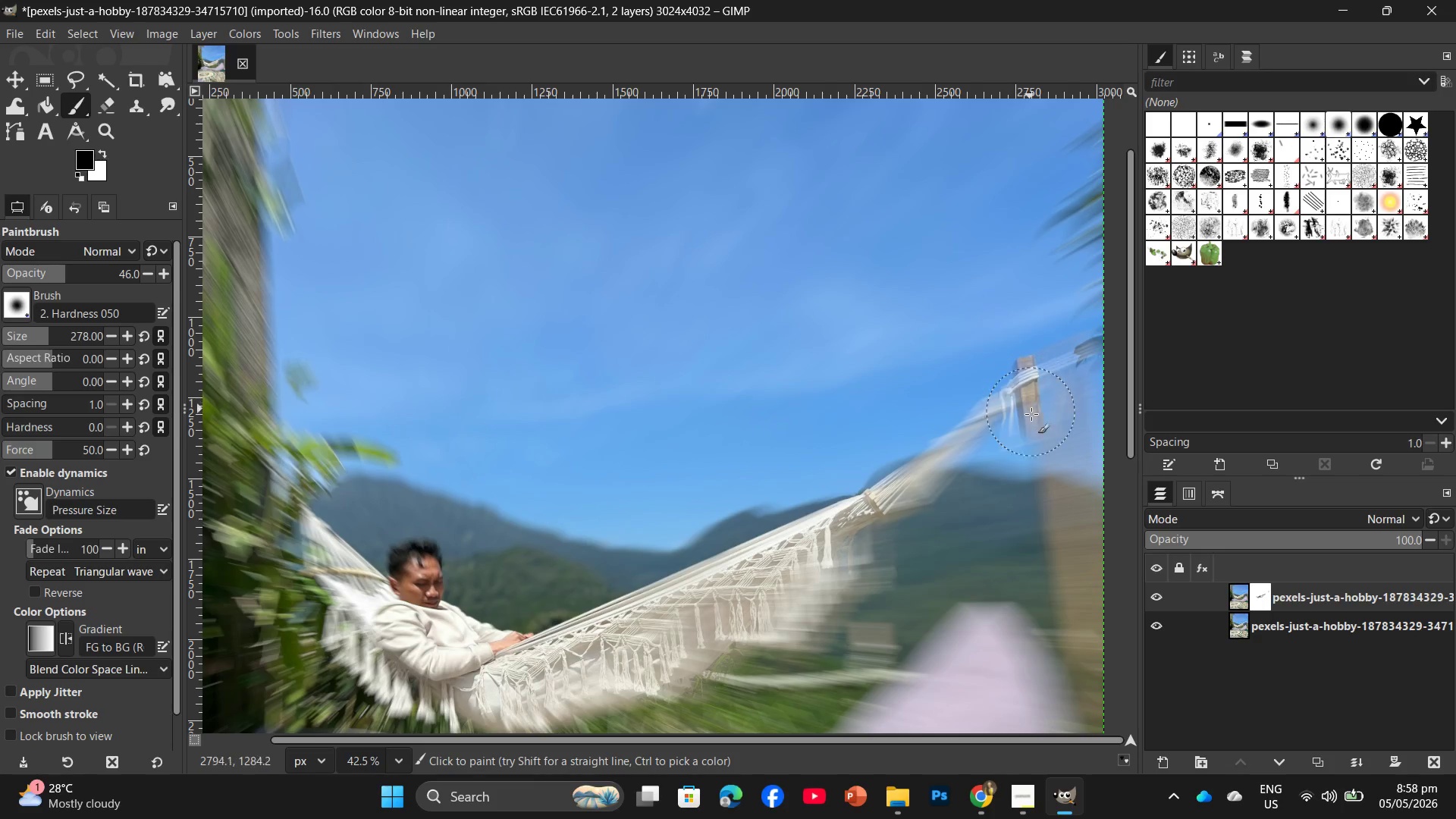 
left_click_drag(start_coordinate=[1033, 421], to_coordinate=[1034, 435])
 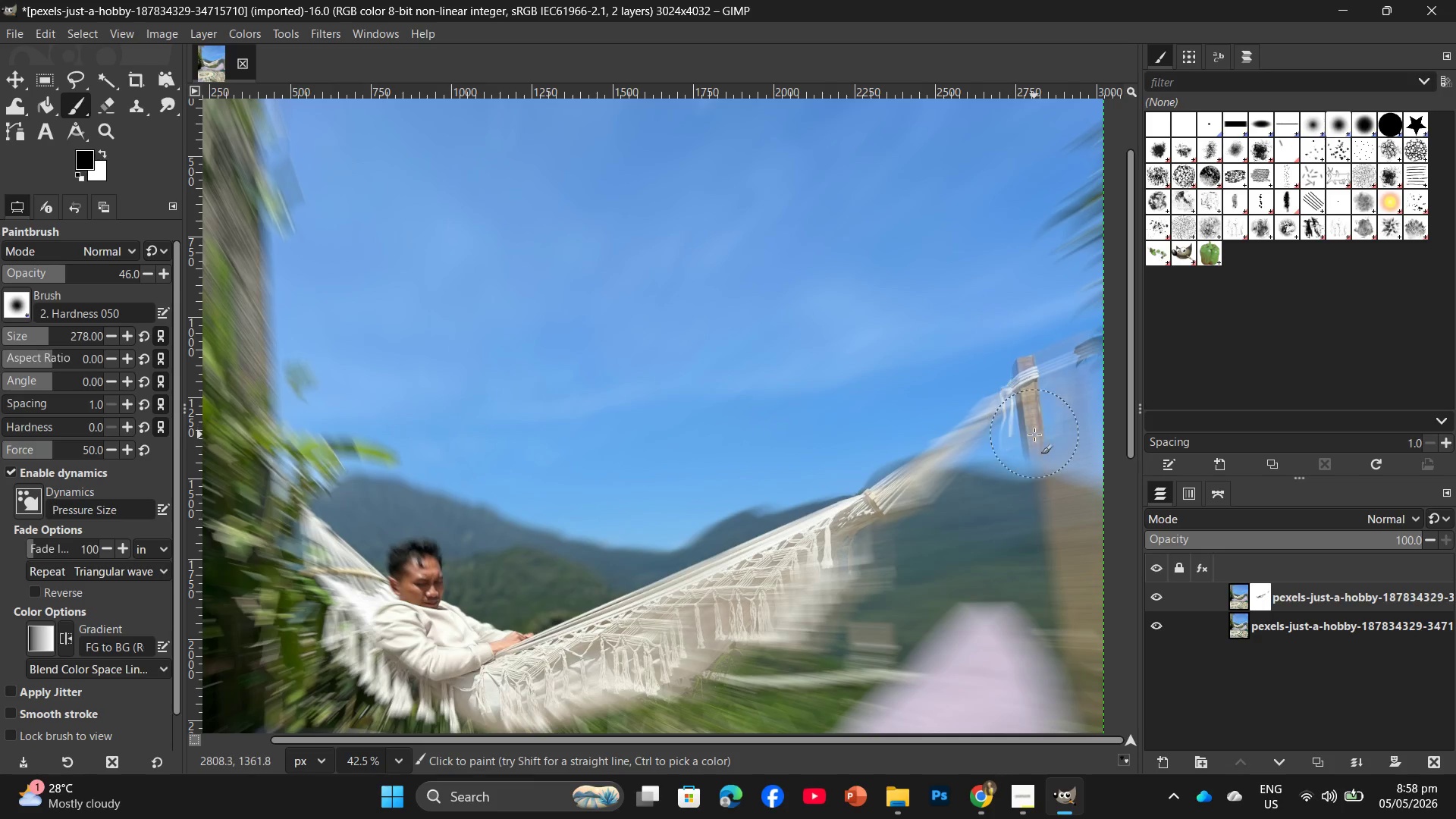 
left_click_drag(start_coordinate=[1036, 441], to_coordinate=[1036, 452])
 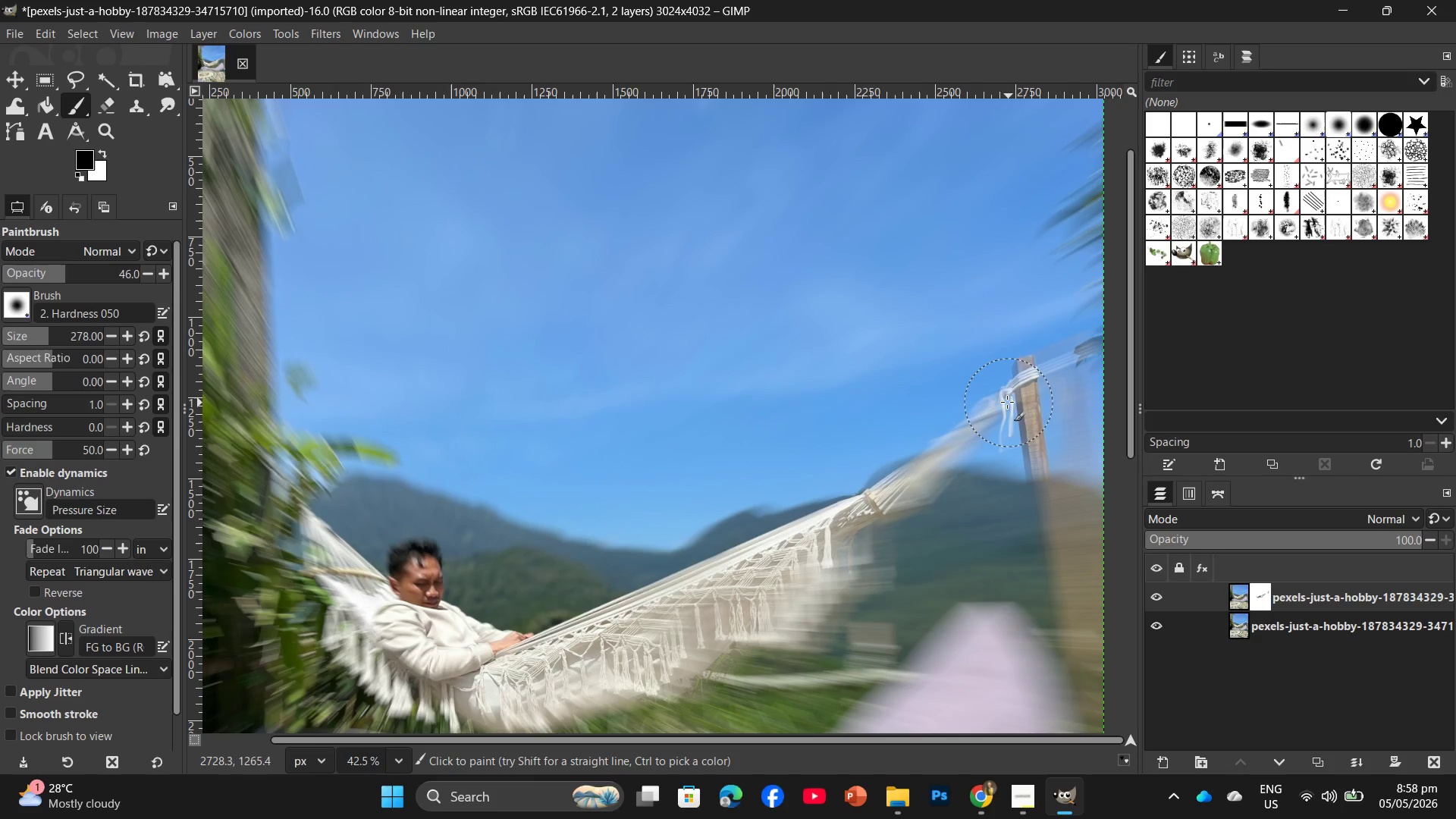 
left_click_drag(start_coordinate=[996, 411], to_coordinate=[992, 416])
 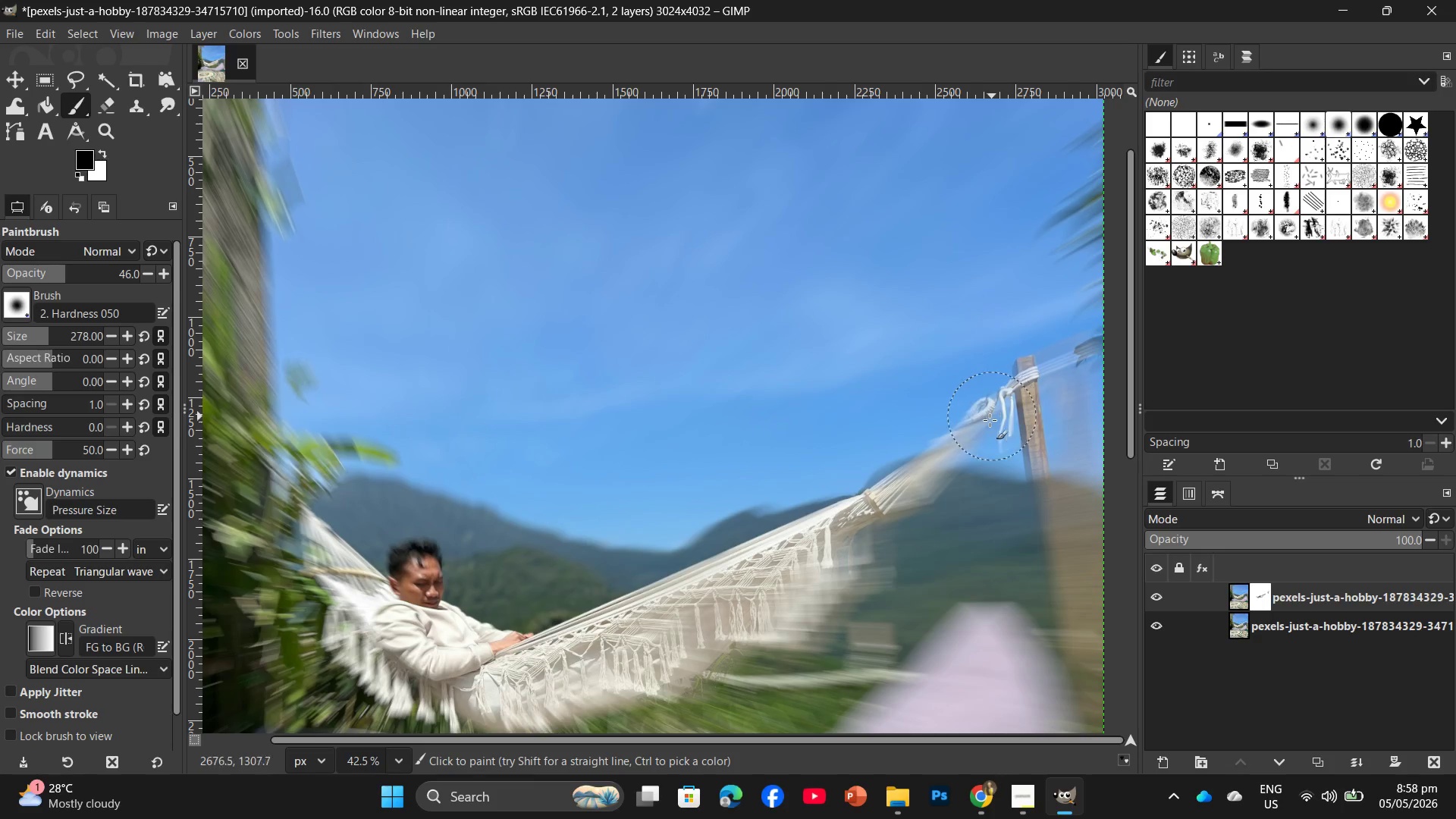 
left_click_drag(start_coordinate=[984, 428], to_coordinate=[978, 439])
 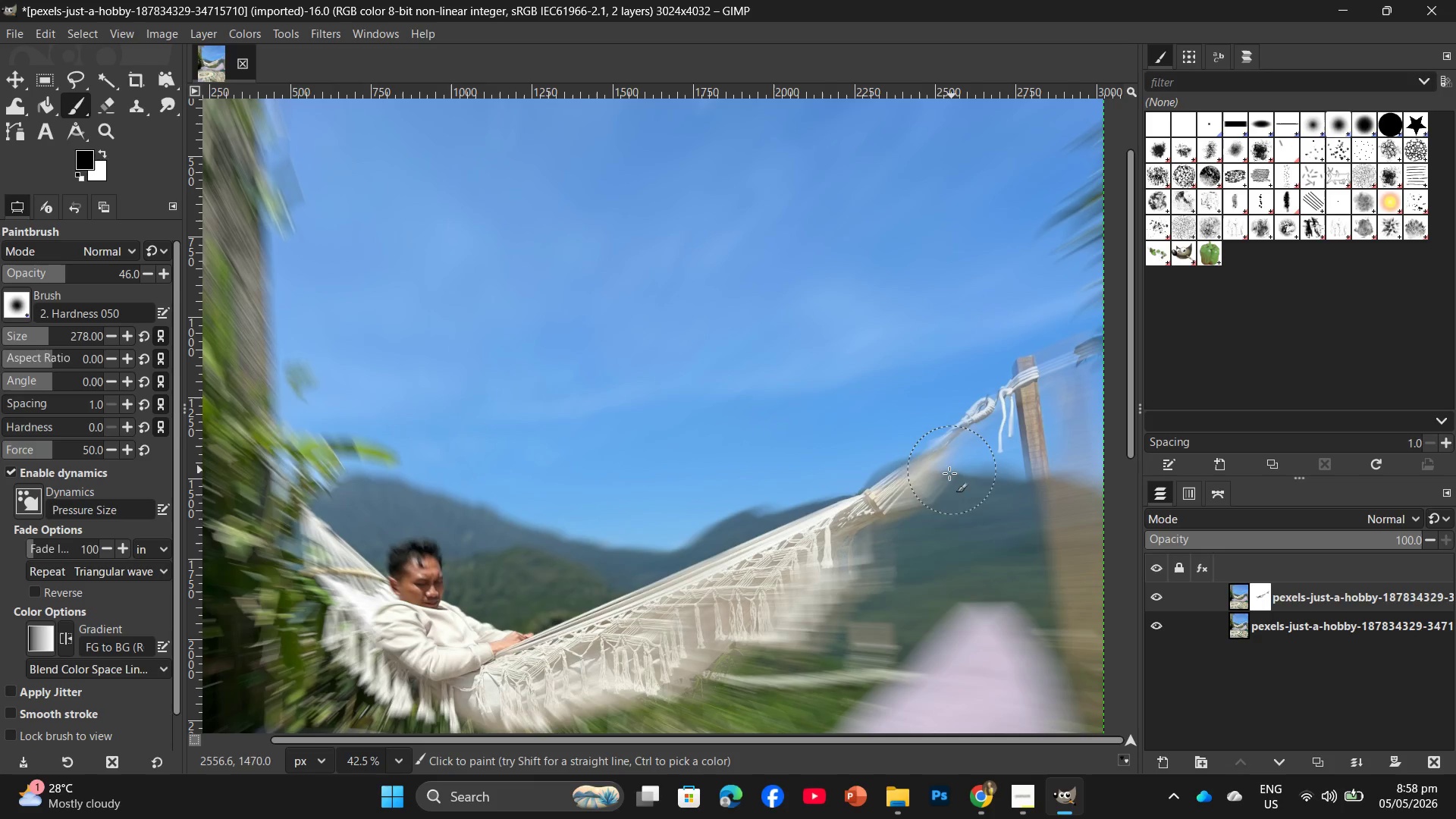 
left_click_drag(start_coordinate=[924, 491], to_coordinate=[908, 498])
 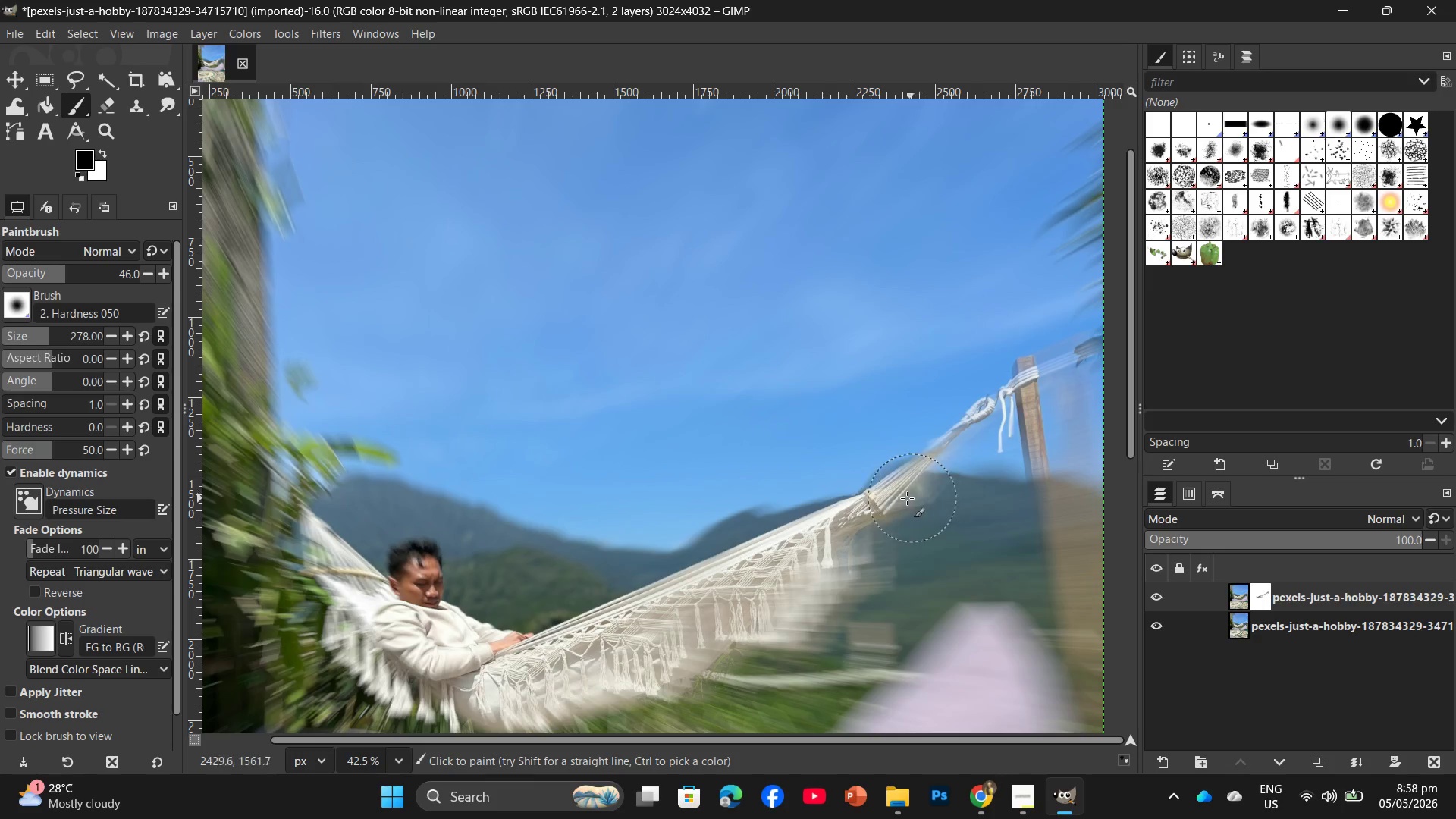 
left_click_drag(start_coordinate=[892, 507], to_coordinate=[887, 510])
 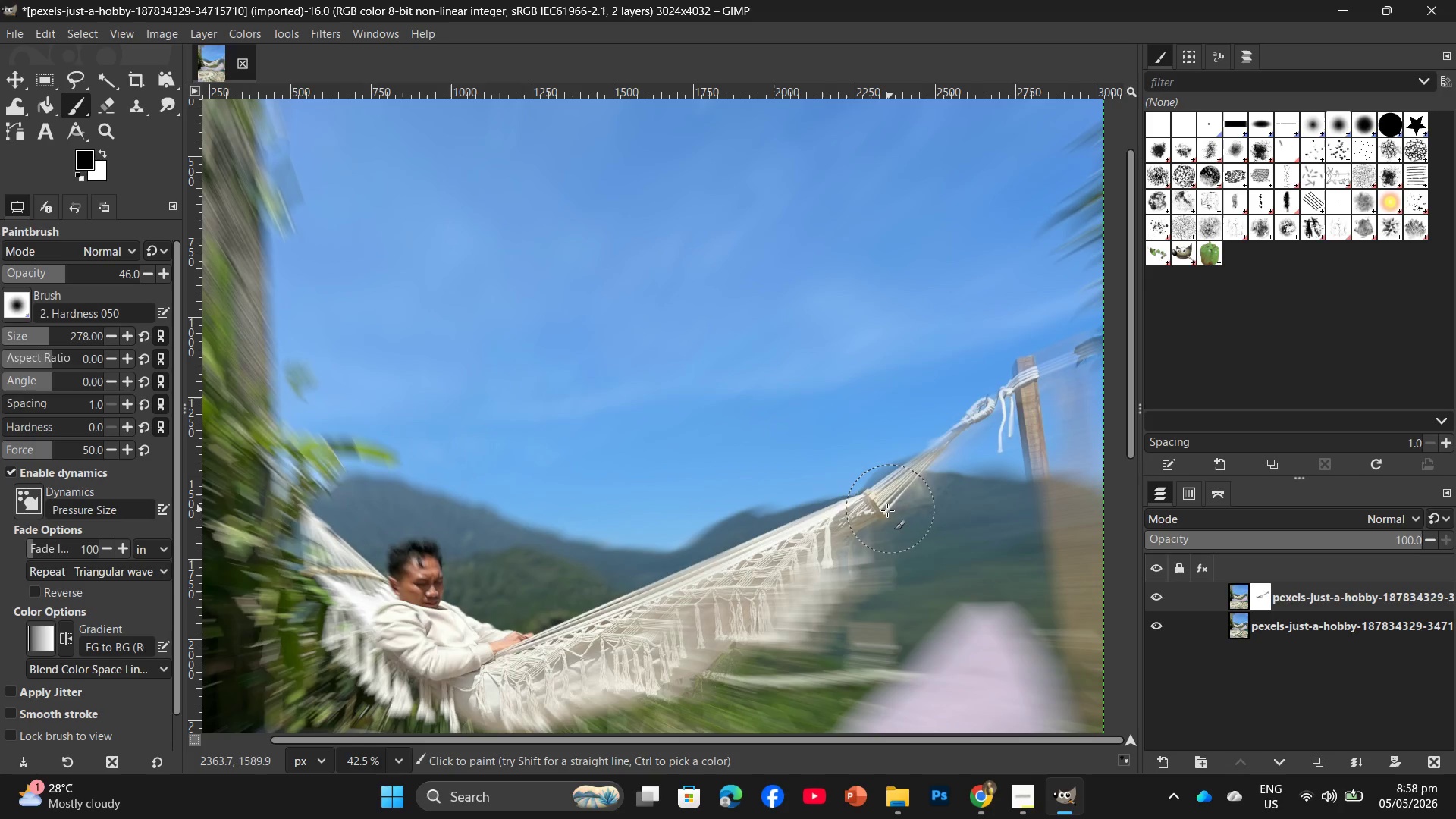 
left_click_drag(start_coordinate=[877, 516], to_coordinate=[874, 519])
 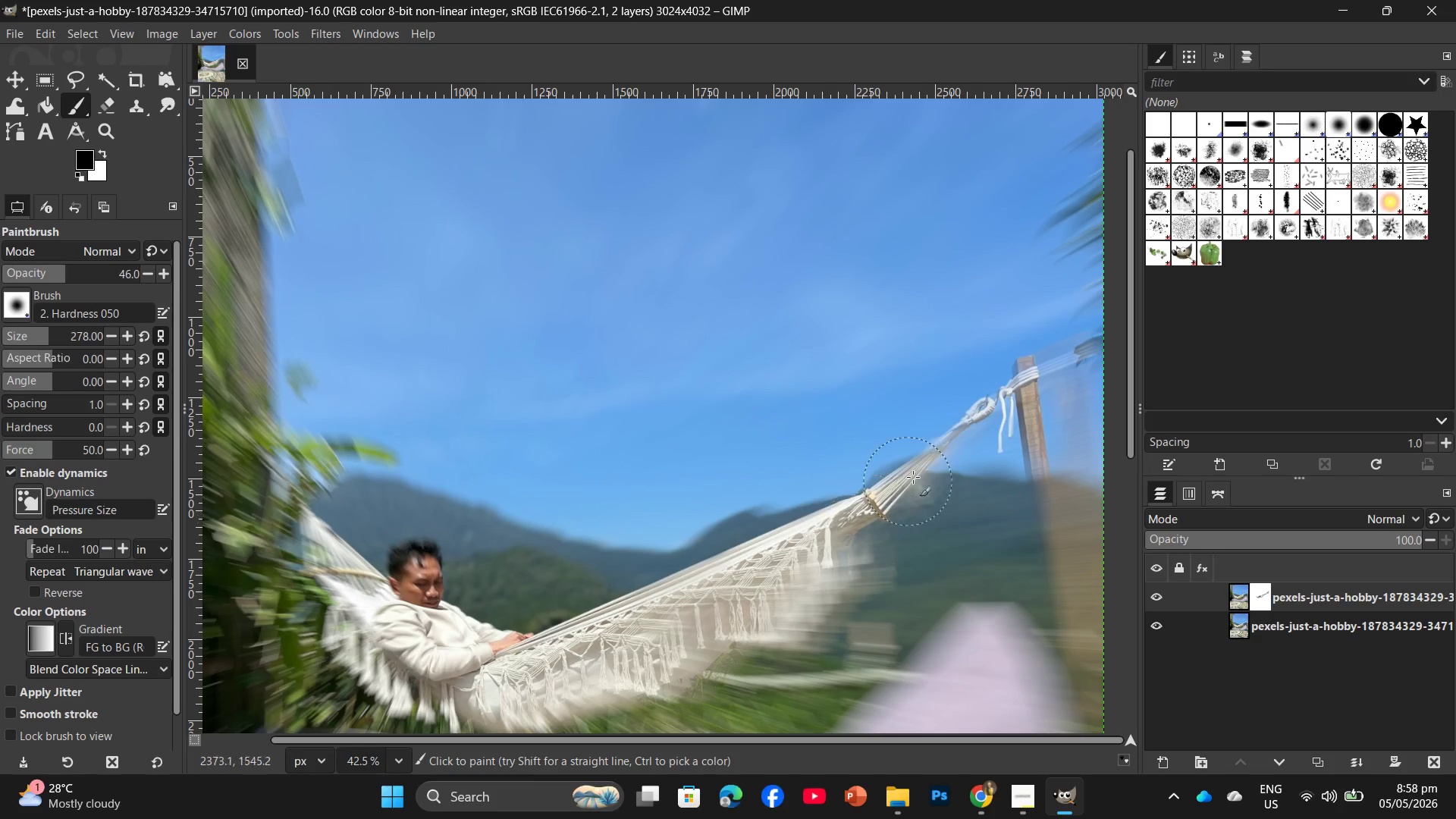 
triple_click([923, 468])
 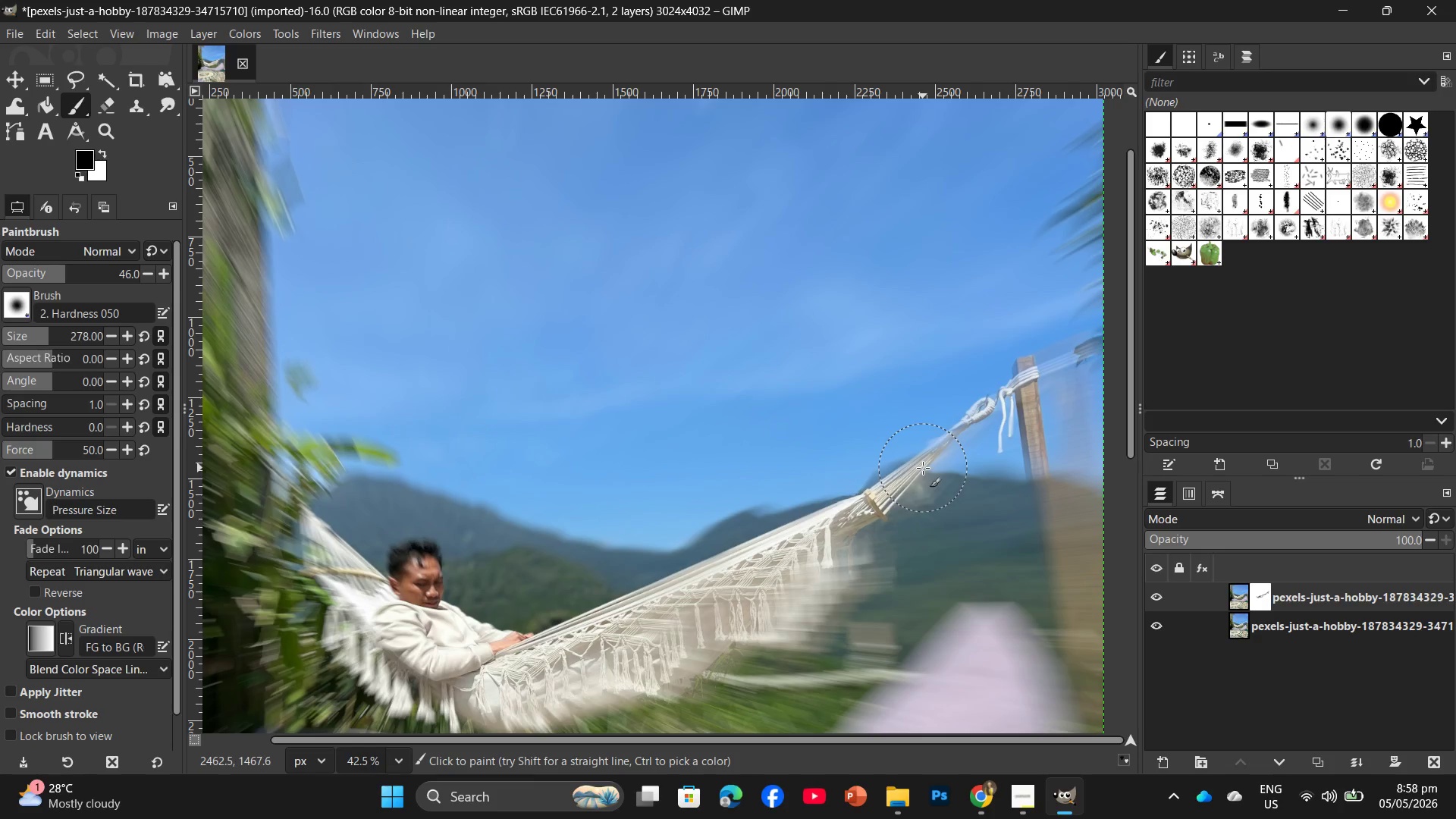 
left_click_drag(start_coordinate=[927, 467], to_coordinate=[925, 485])
 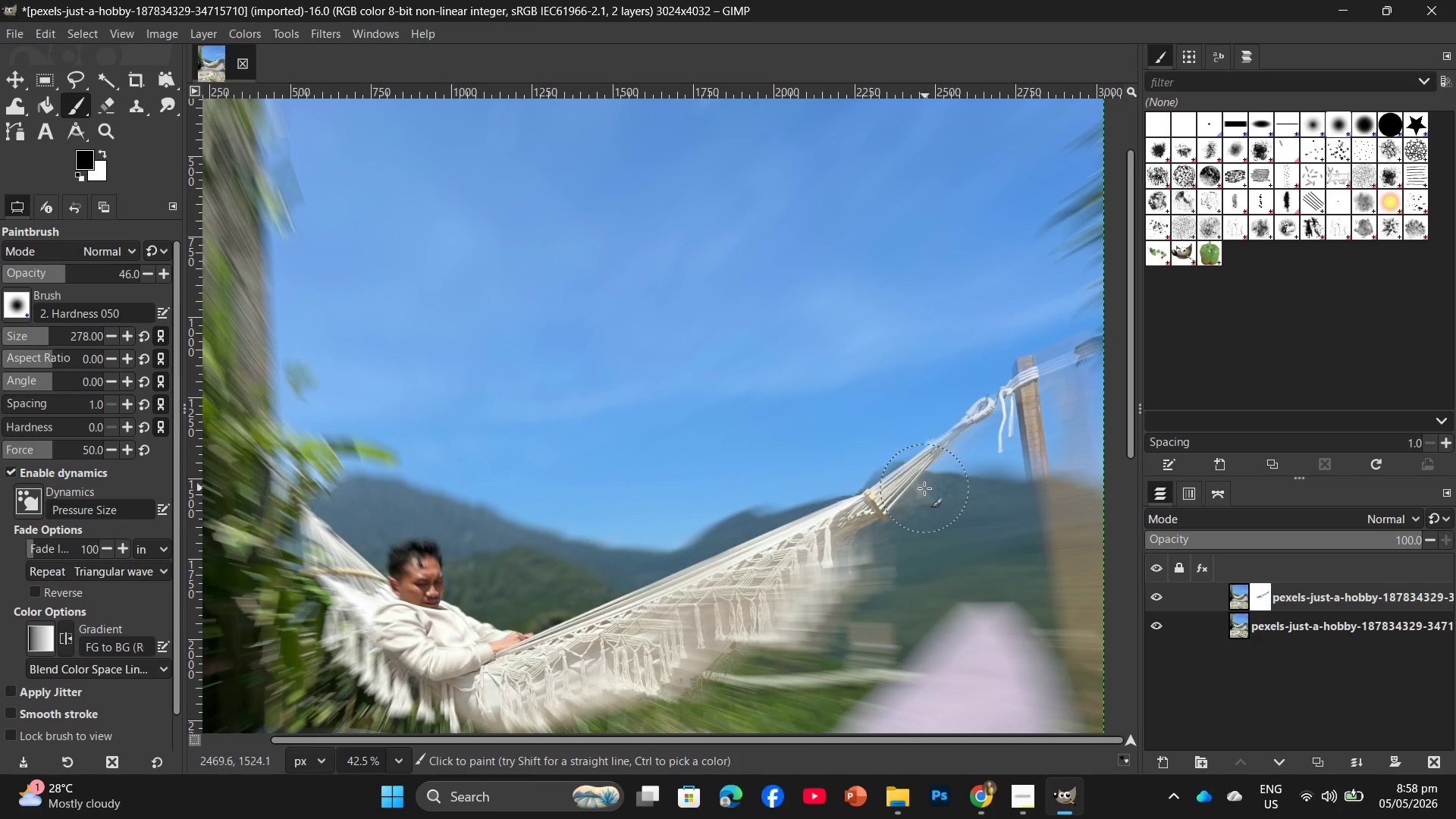 
triple_click([924, 490])
 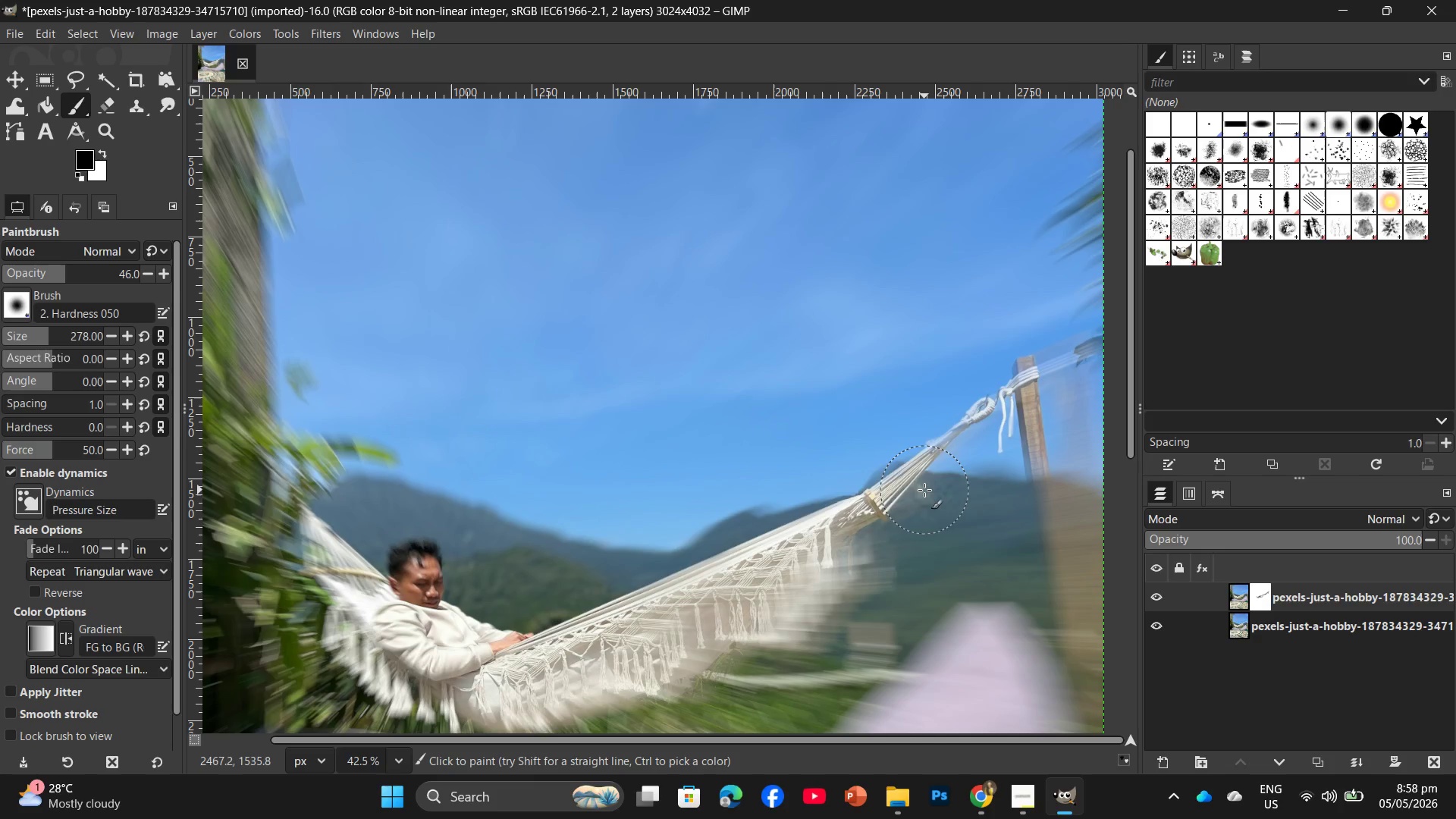 
left_click_drag(start_coordinate=[924, 490], to_coordinate=[910, 490])
 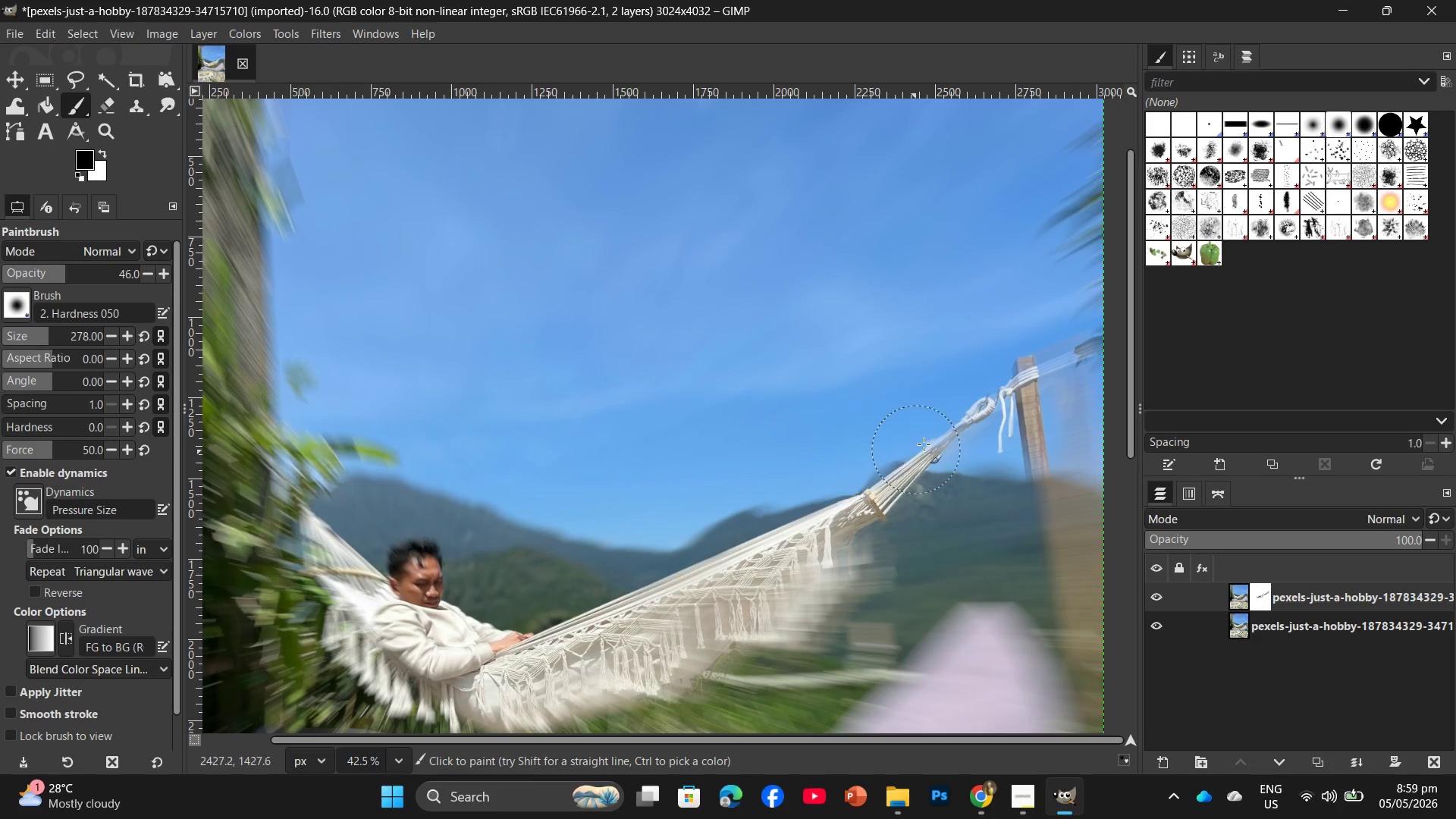 
triple_click([928, 442])
 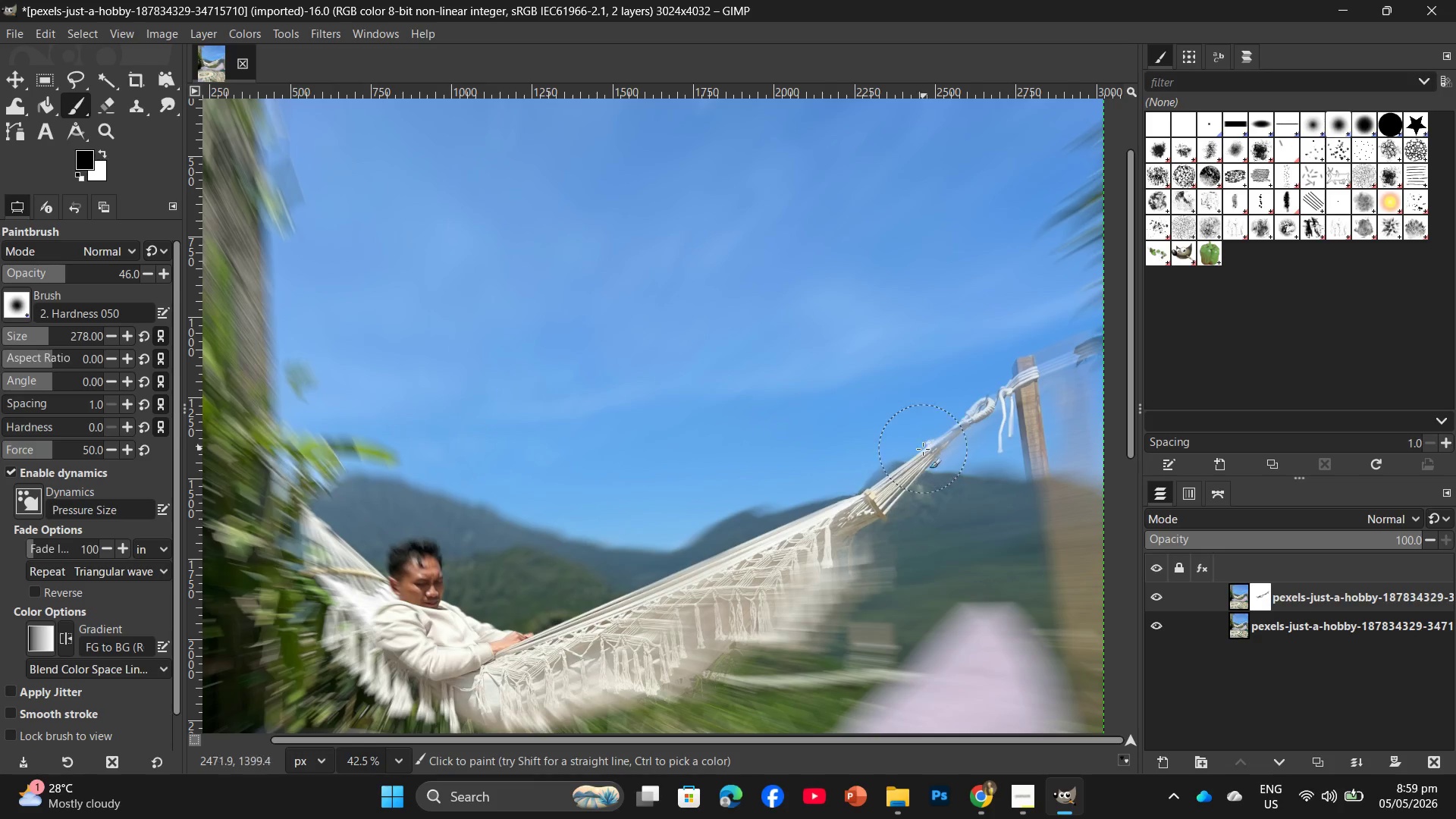 
left_click_drag(start_coordinate=[912, 461], to_coordinate=[908, 469])
 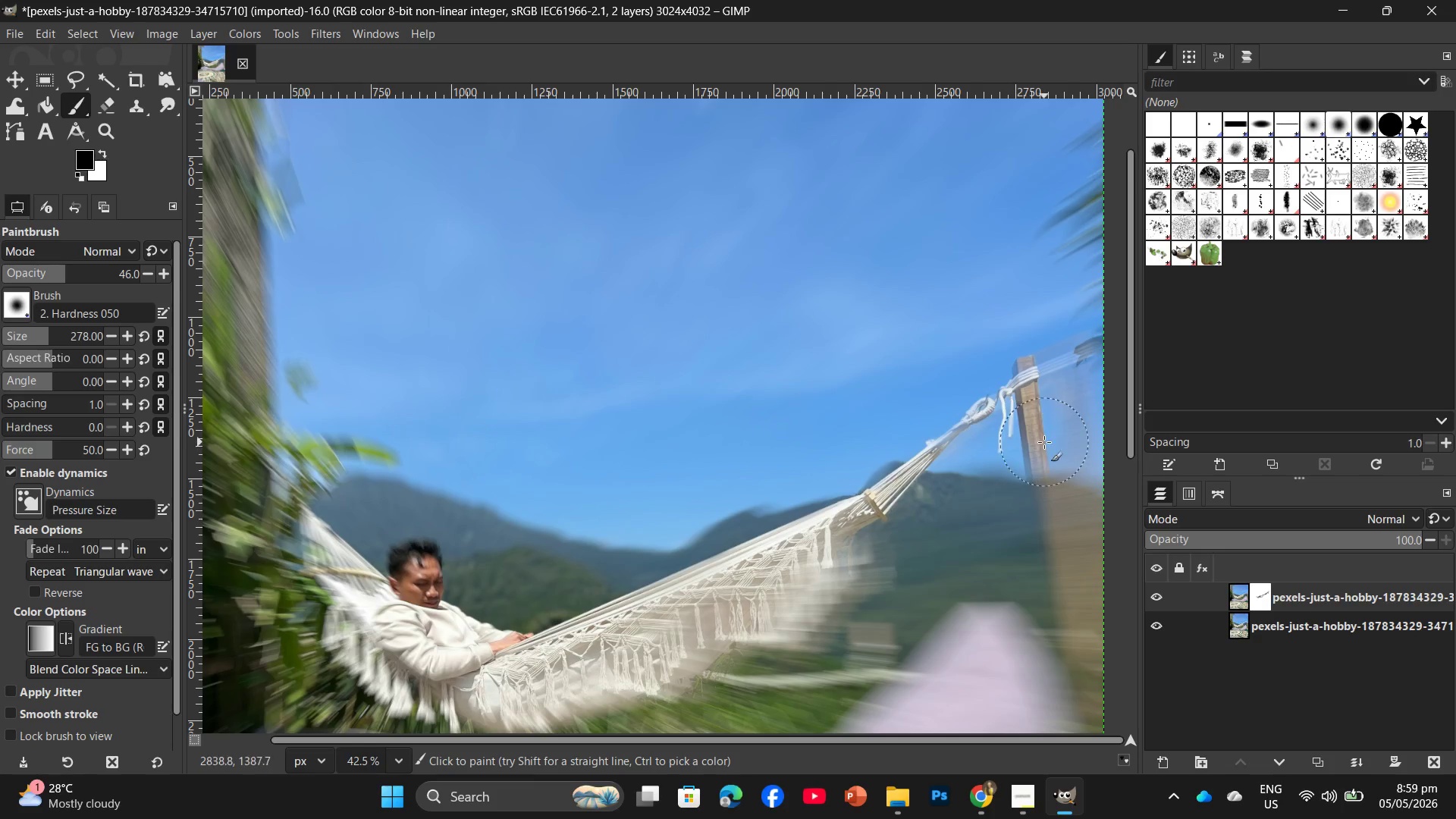 
left_click([1045, 340])
 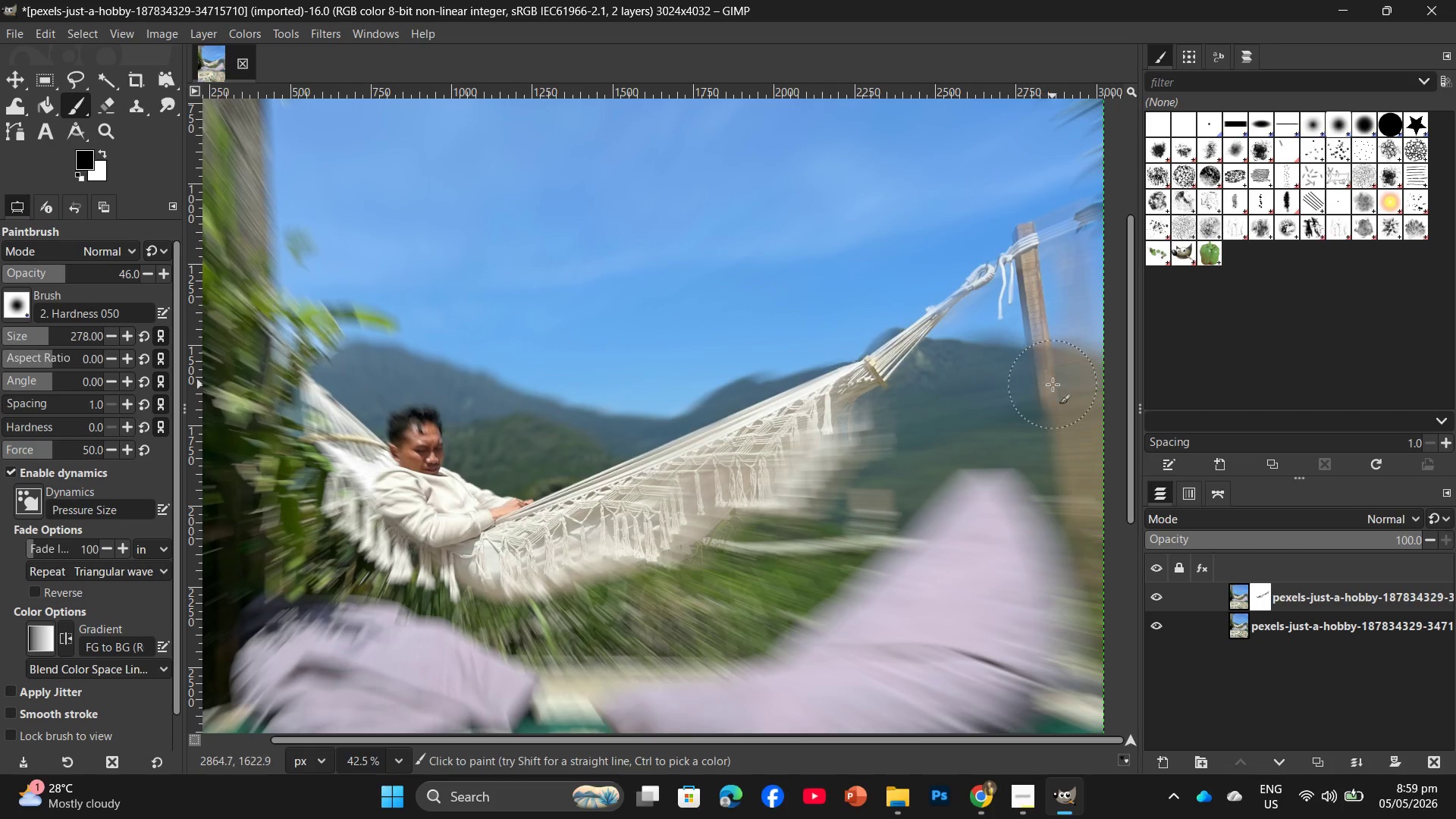 
scroll: coordinate [1028, 453], scroll_direction: down, amount: 2.0
 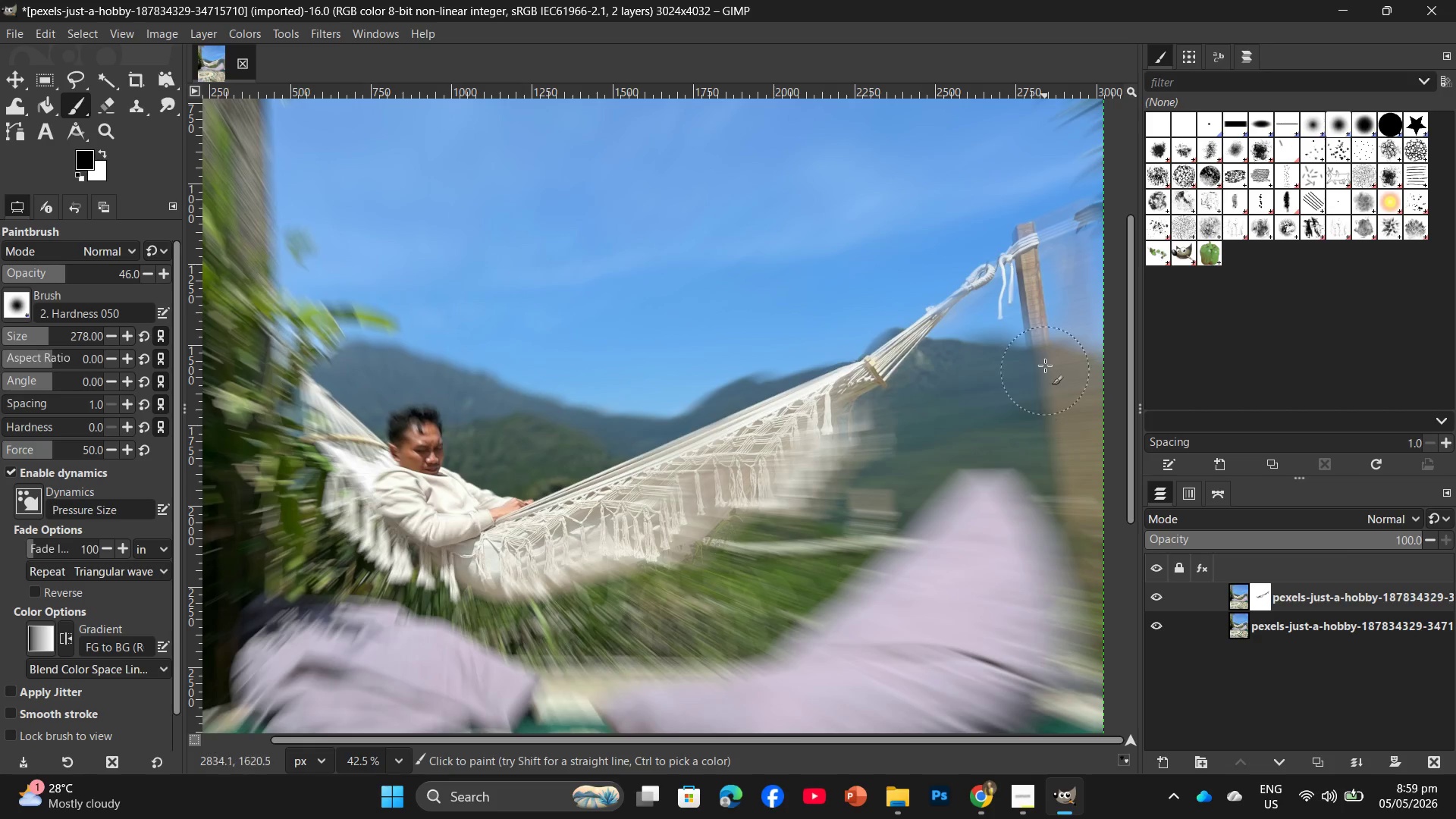 
left_click_drag(start_coordinate=[1059, 400], to_coordinate=[1065, 444])
 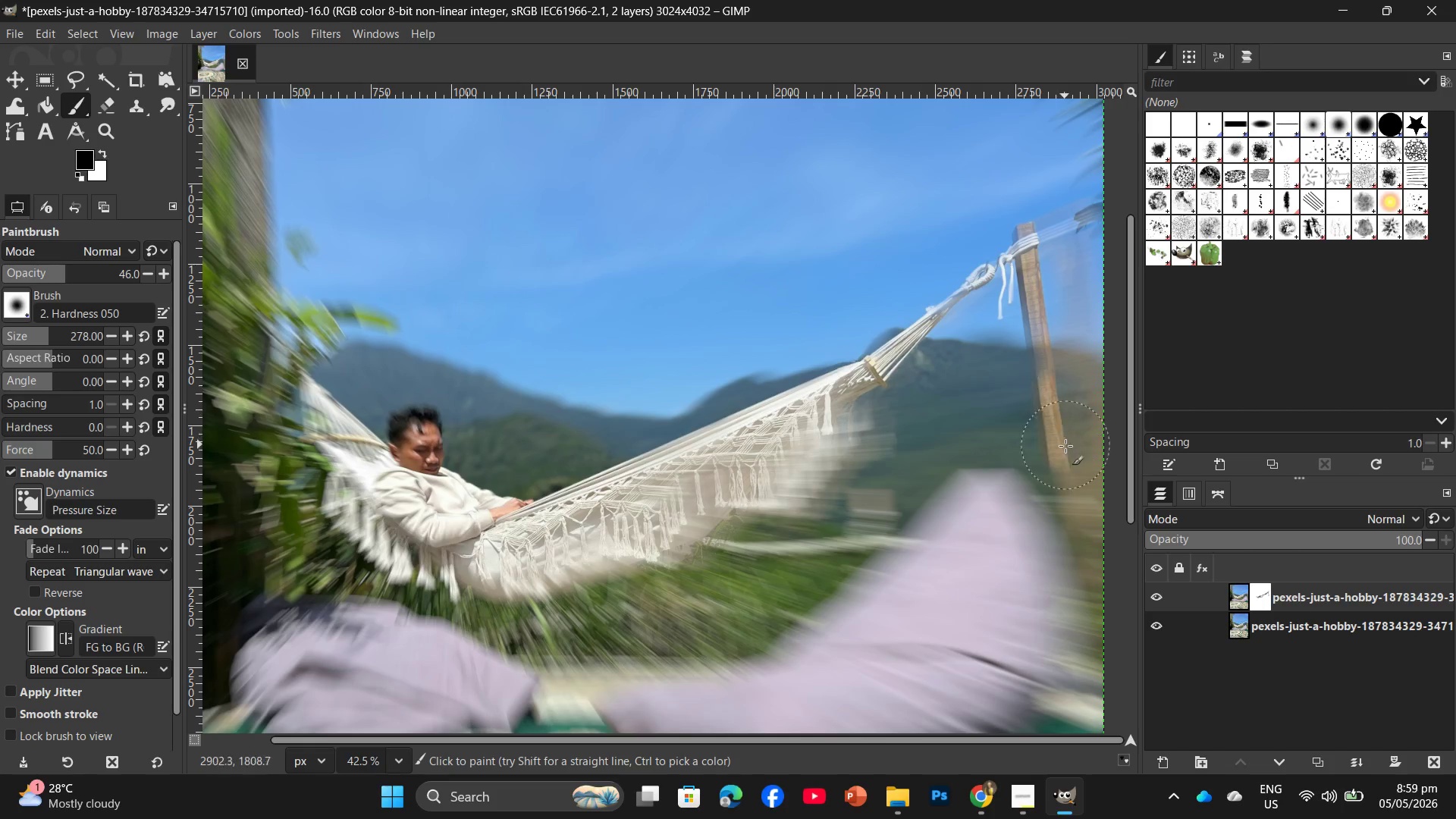 
left_click_drag(start_coordinate=[1065, 445], to_coordinate=[1067, 452])
 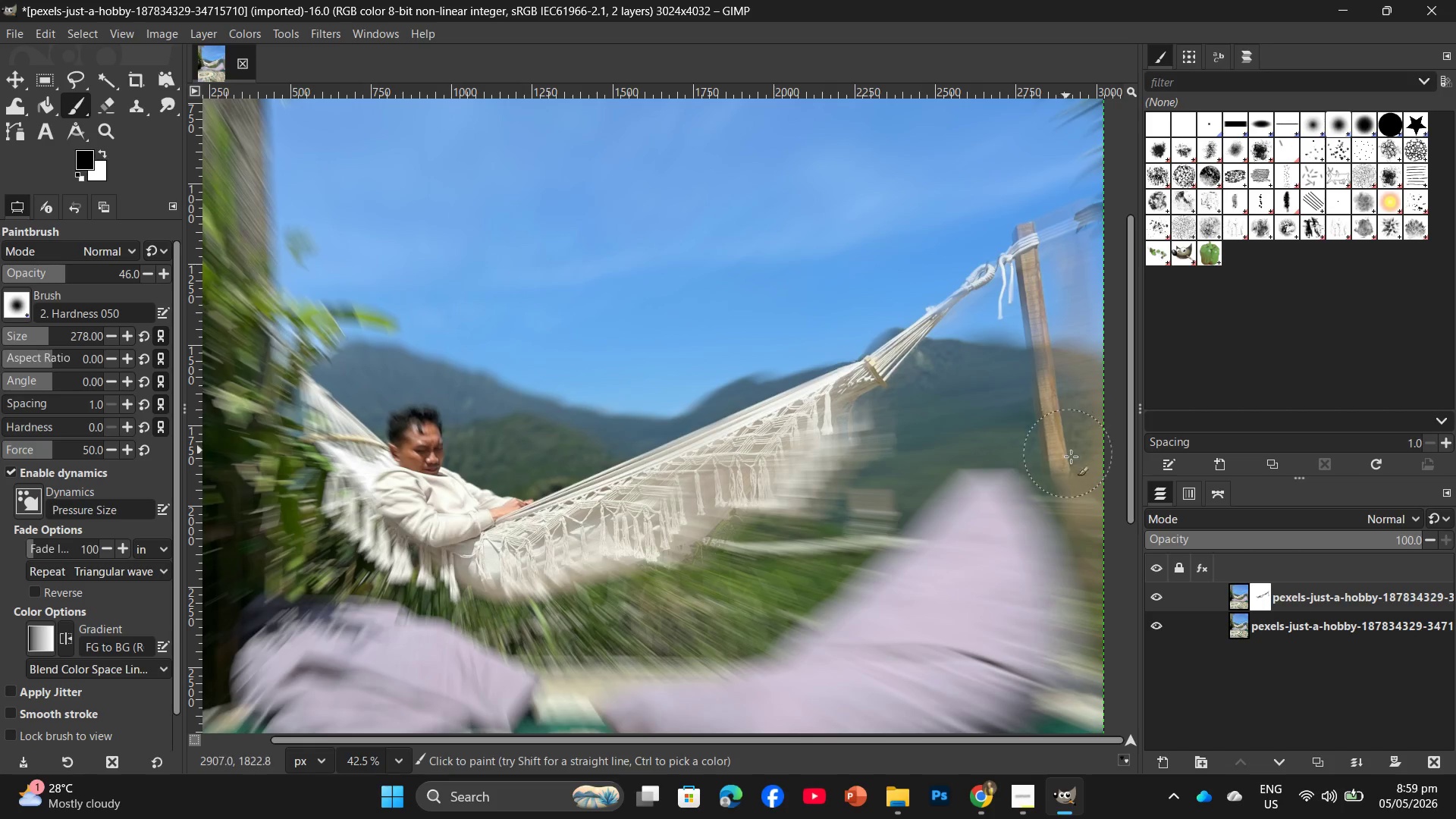 
left_click_drag(start_coordinate=[1074, 466], to_coordinate=[1074, 510])
 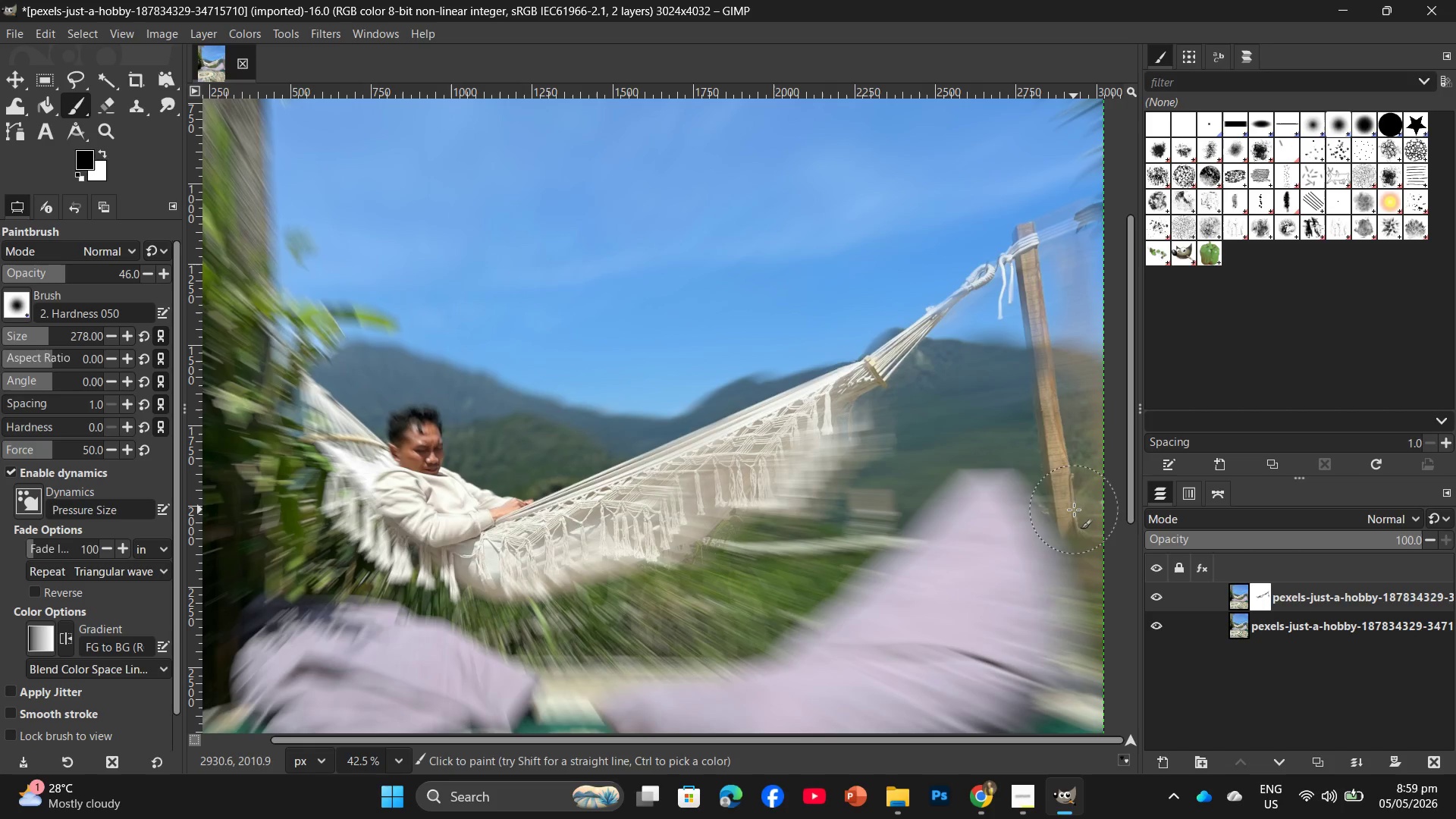 
left_click_drag(start_coordinate=[1074, 510], to_coordinate=[1074, 515])
 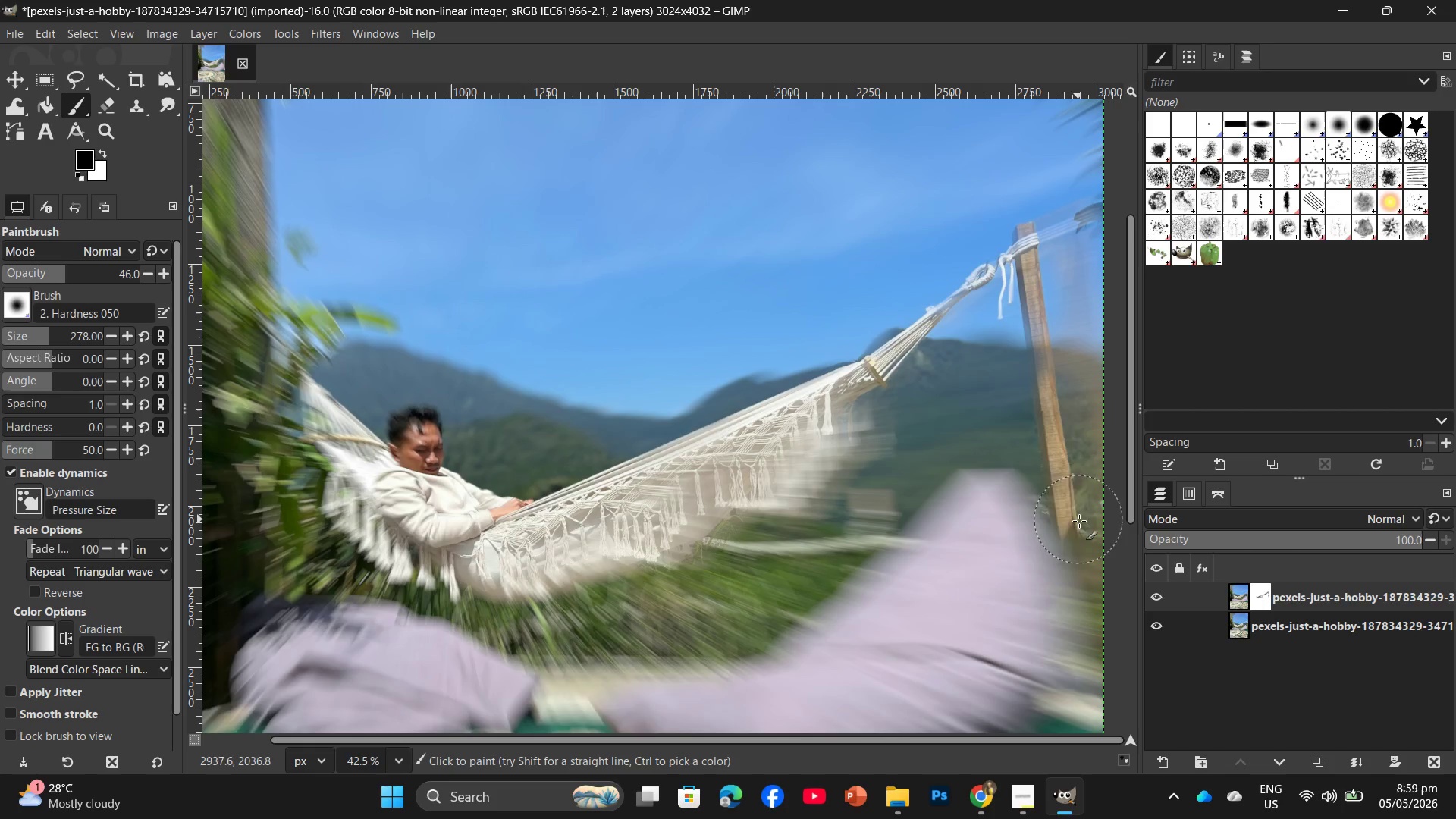 
left_click_drag(start_coordinate=[1080, 544], to_coordinate=[1087, 572])
 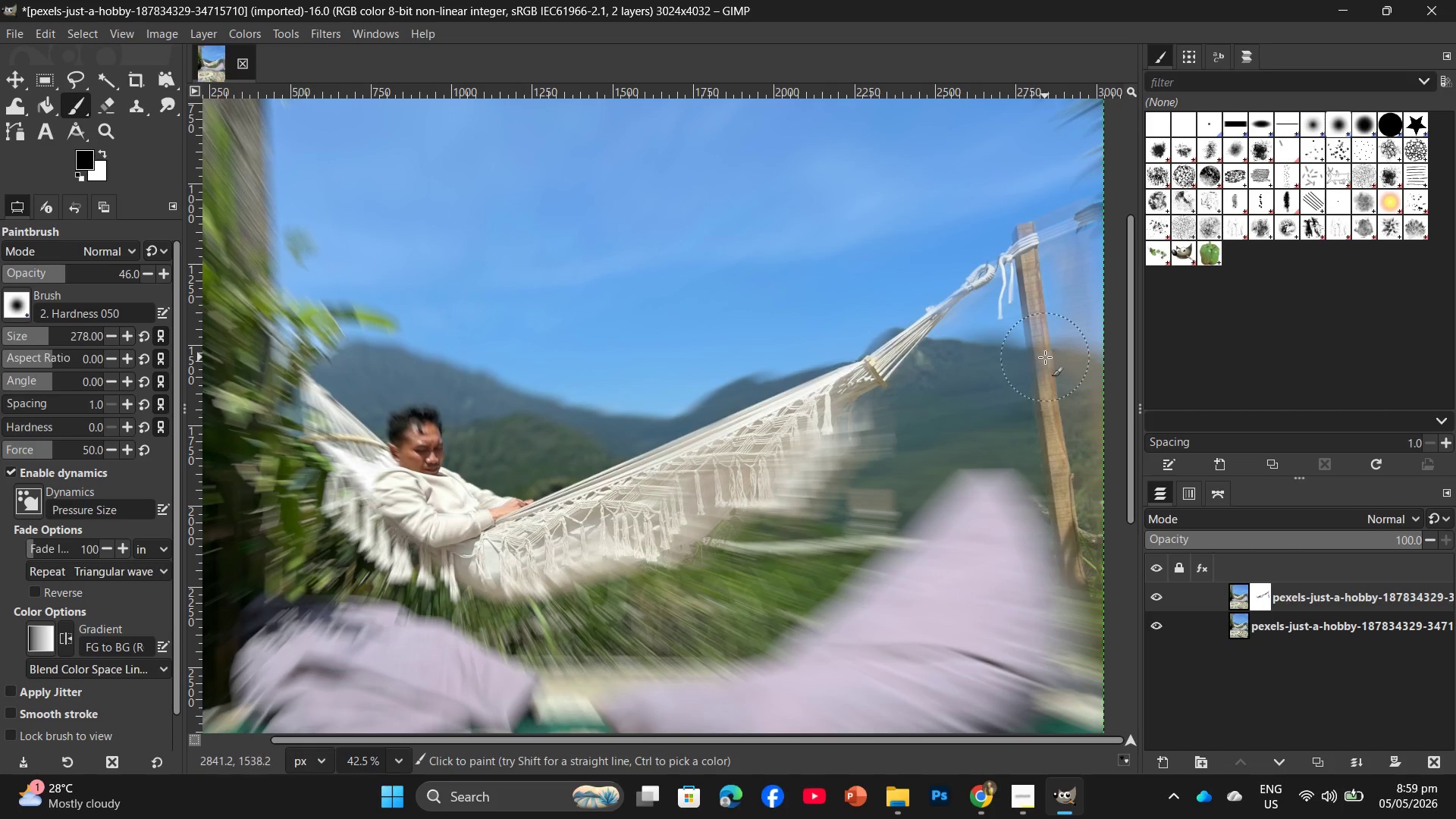 
double_click([1035, 331])
 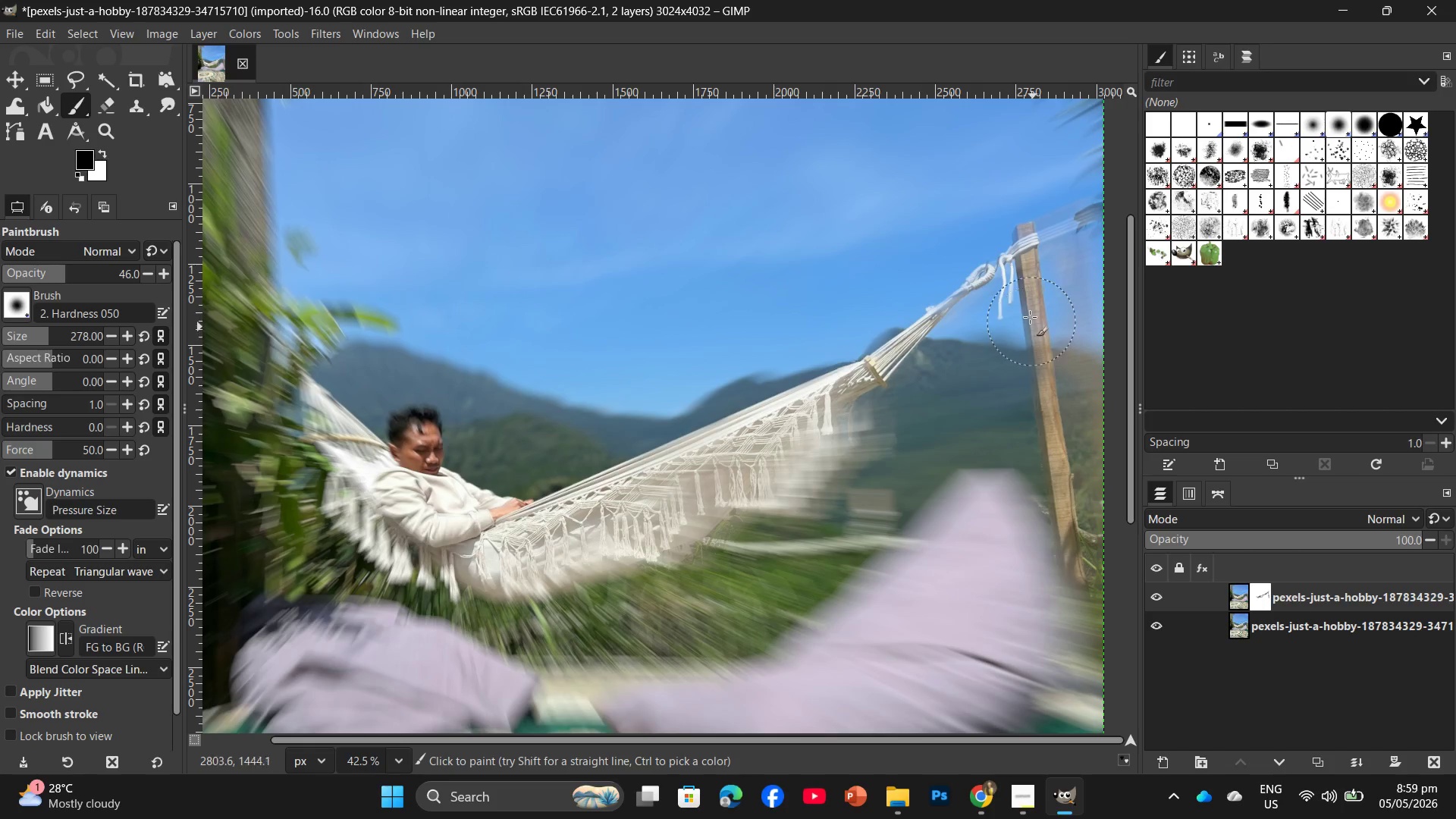 
left_click_drag(start_coordinate=[1030, 317], to_coordinate=[1027, 308])
 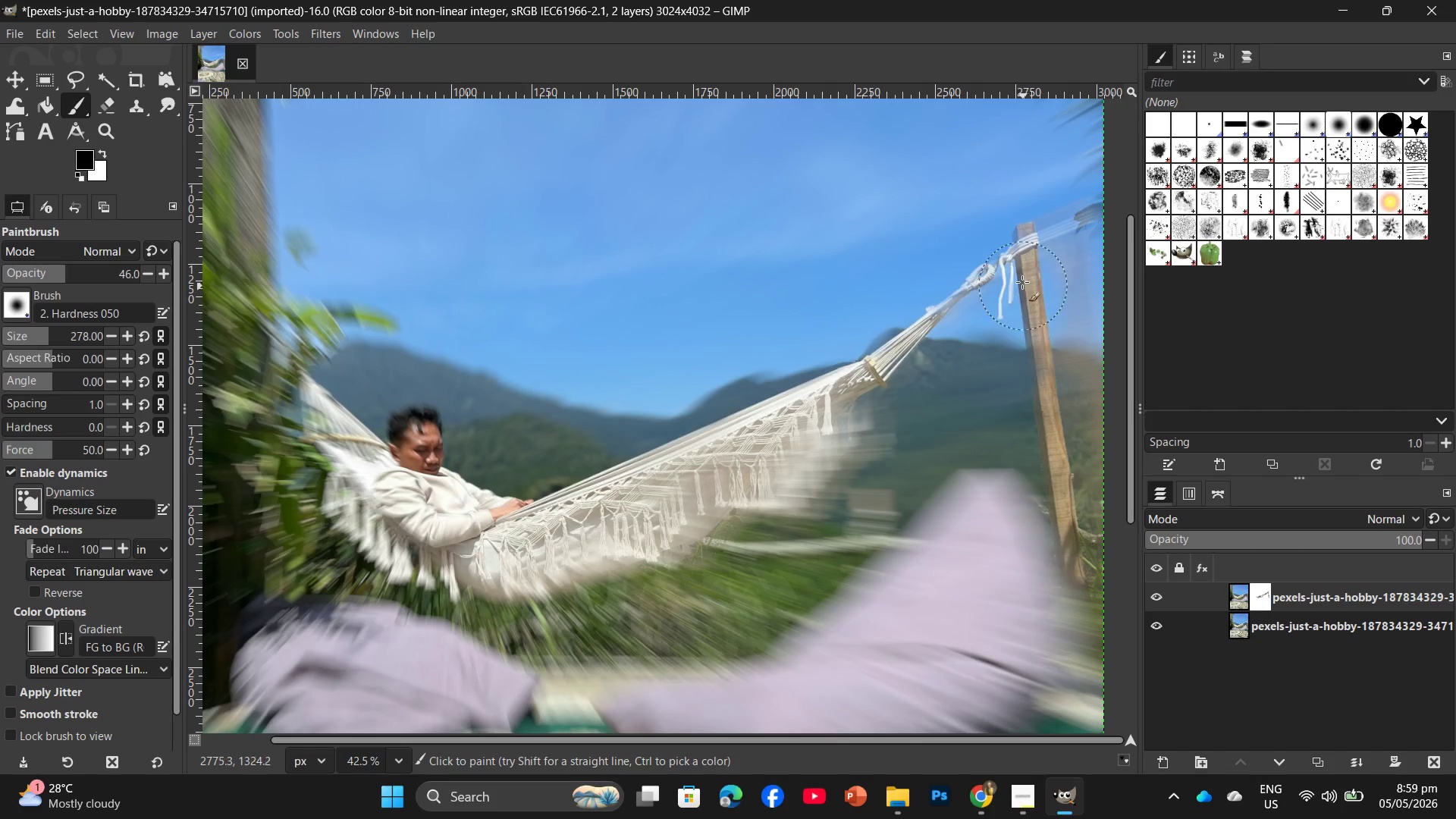 
left_click_drag(start_coordinate=[1017, 265], to_coordinate=[1017, 261])
 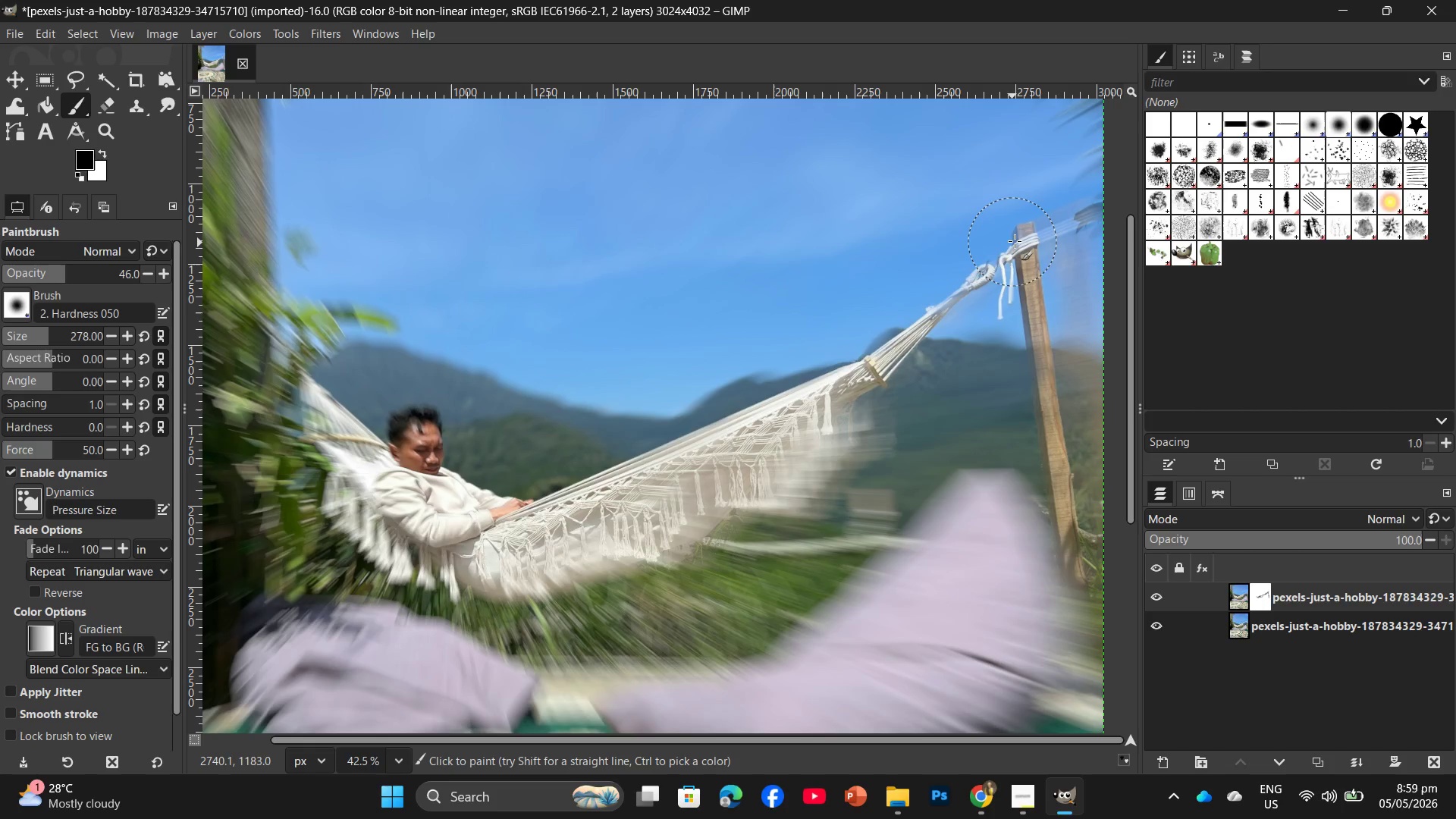 
left_click([1015, 241])
 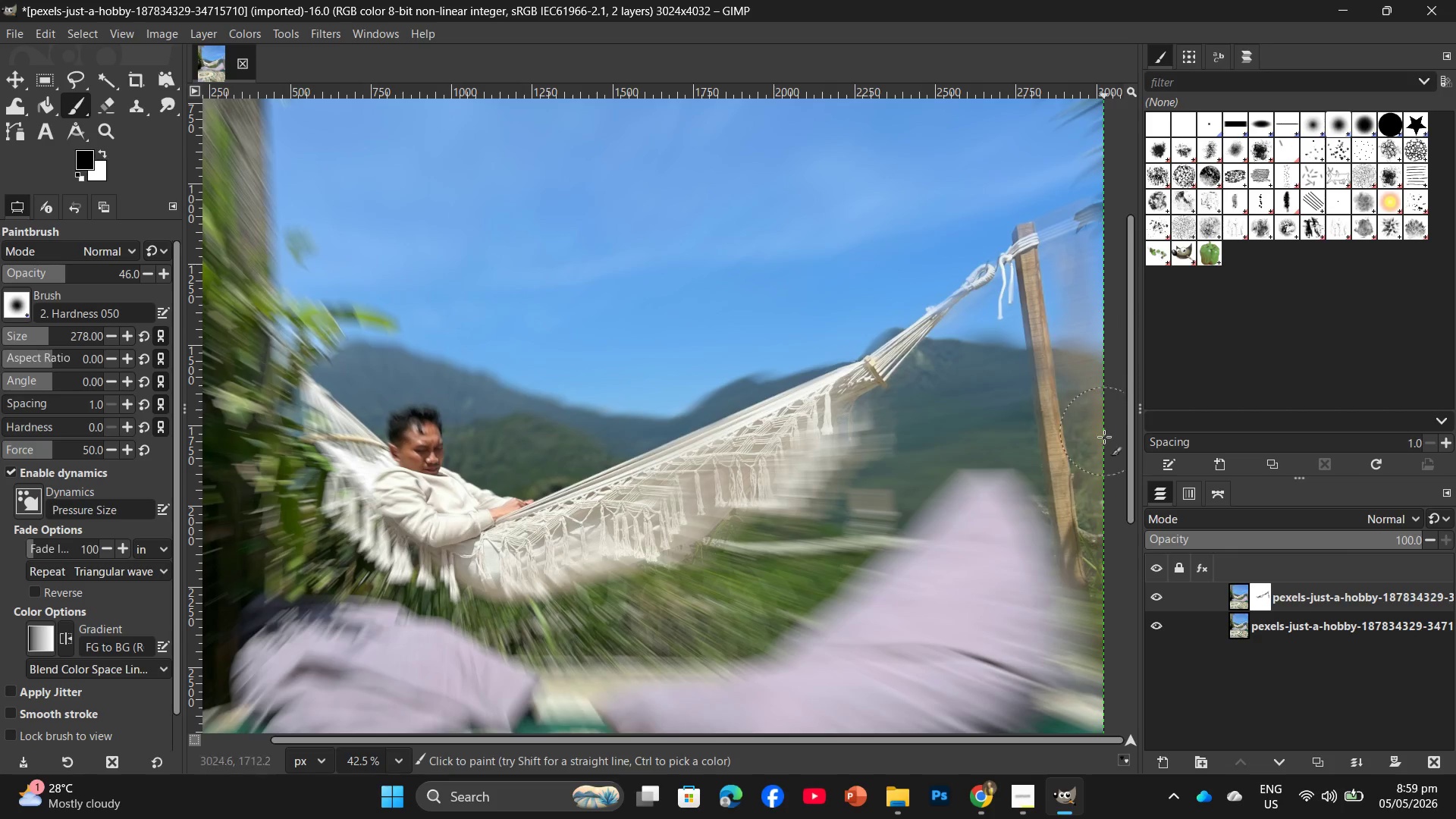 
left_click([1044, 389])
 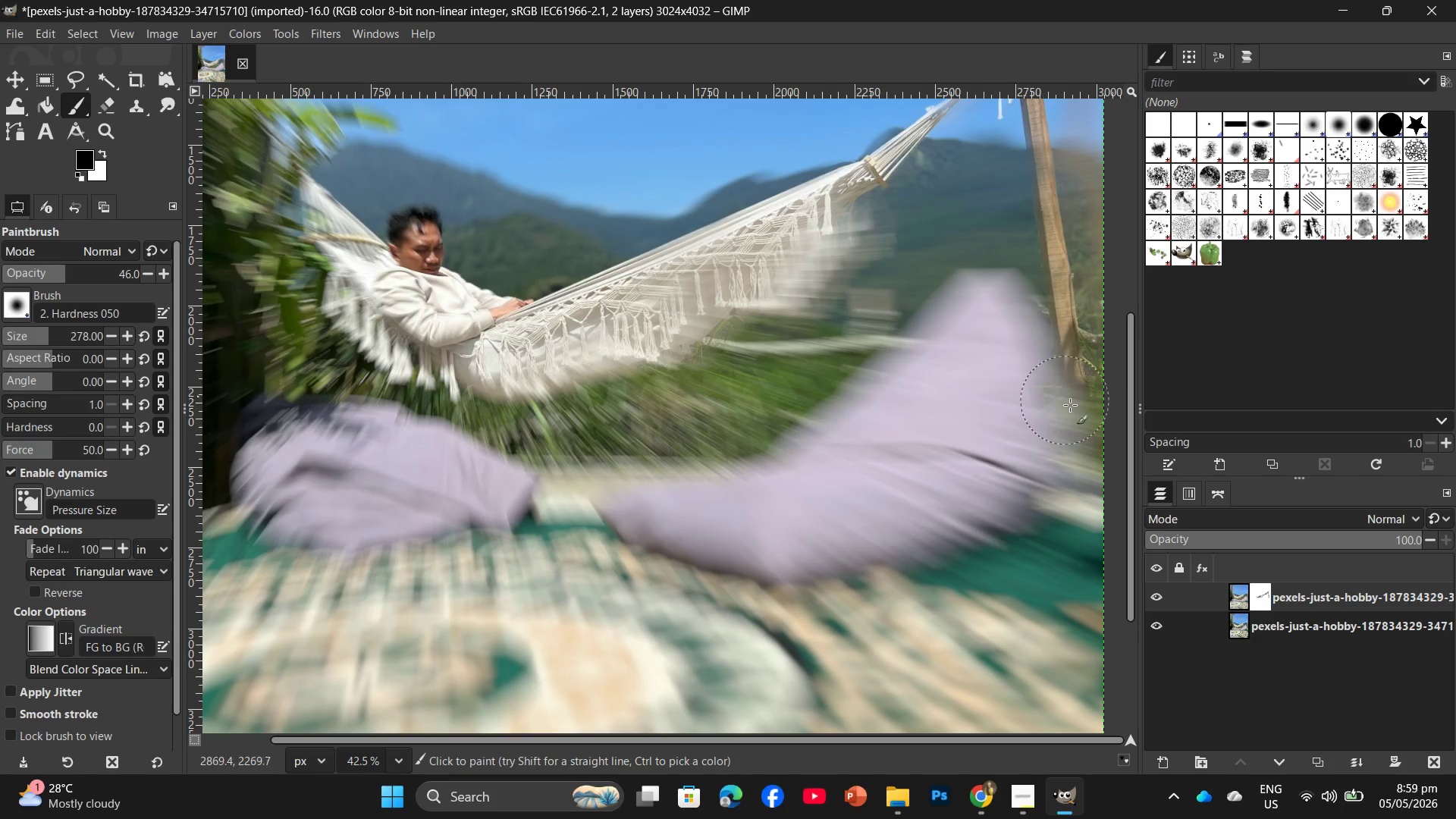 
scroll: coordinate [1096, 466], scroll_direction: down, amount: 3.0
 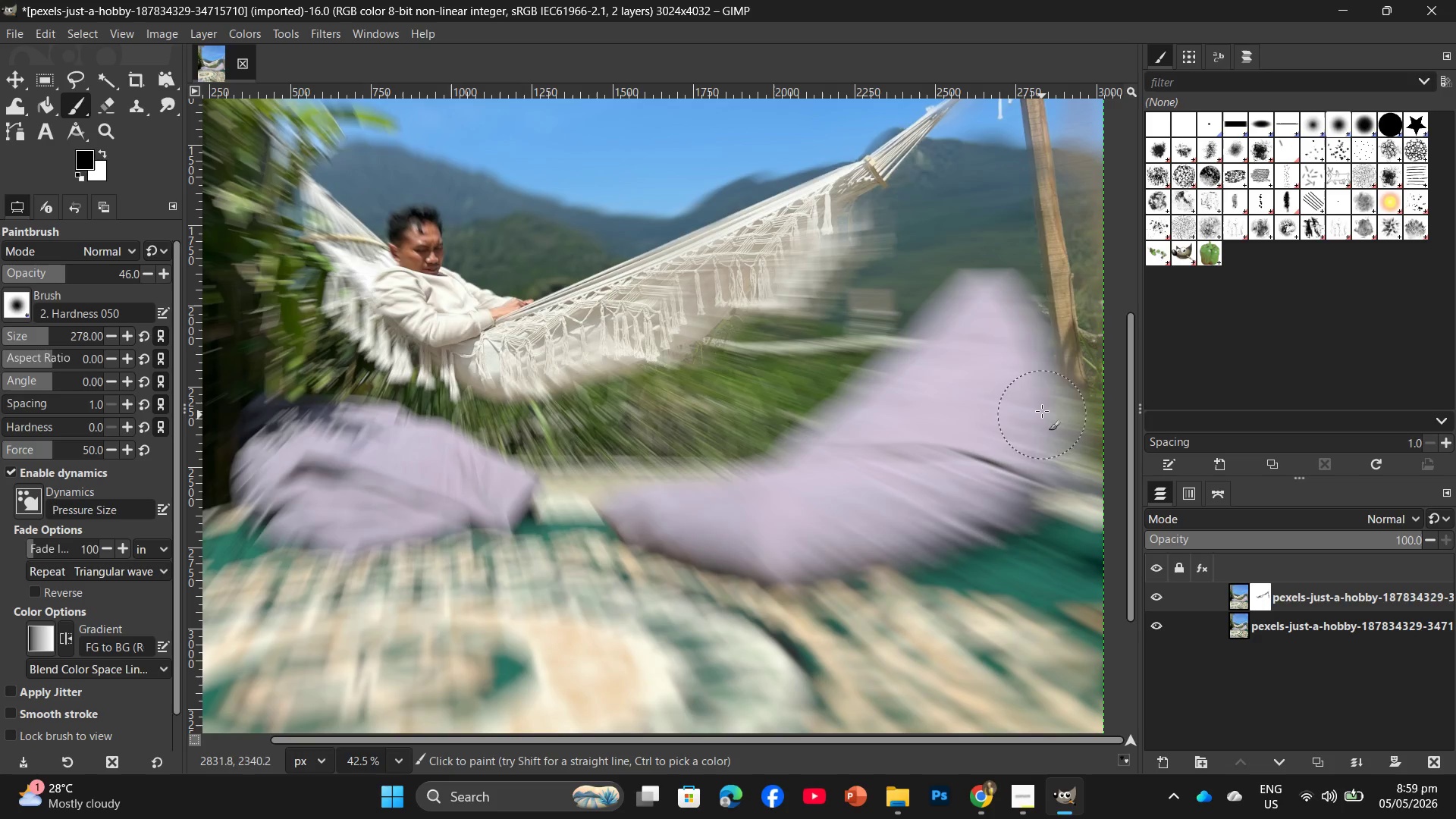 
left_click_drag(start_coordinate=[1085, 423], to_coordinate=[1082, 446])
 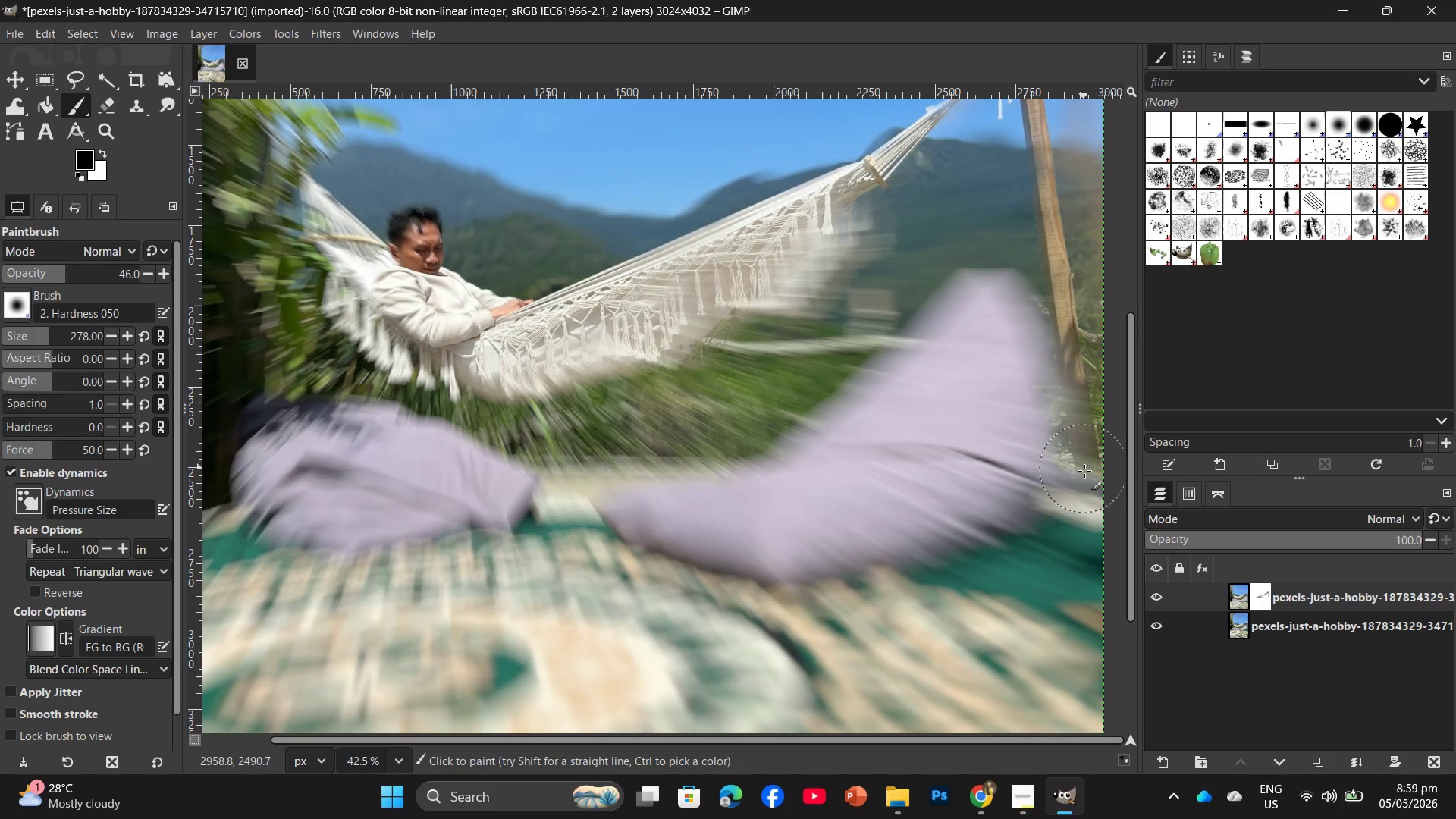 
triple_click([1084, 472])
 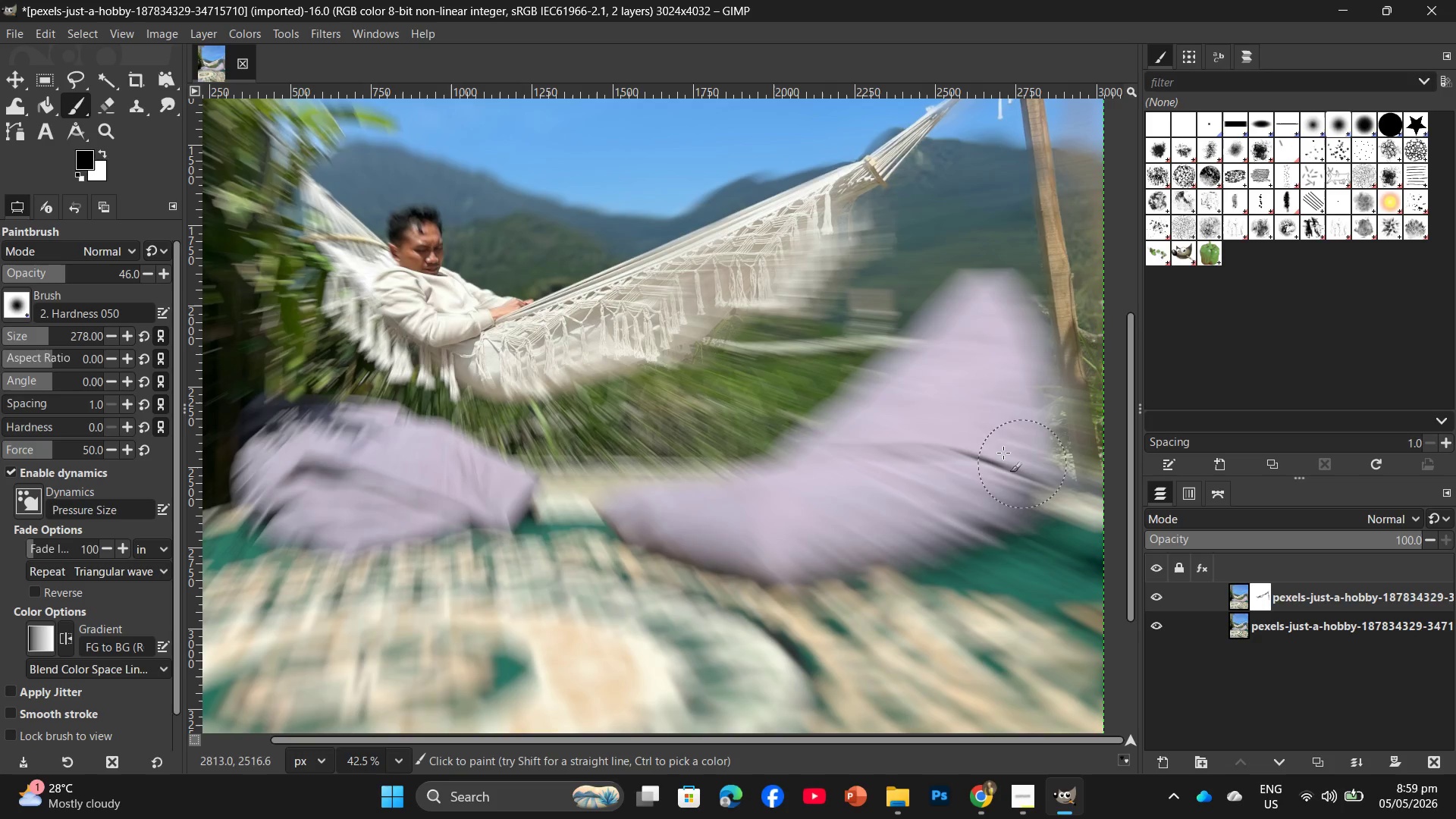 
left_click([995, 362])
 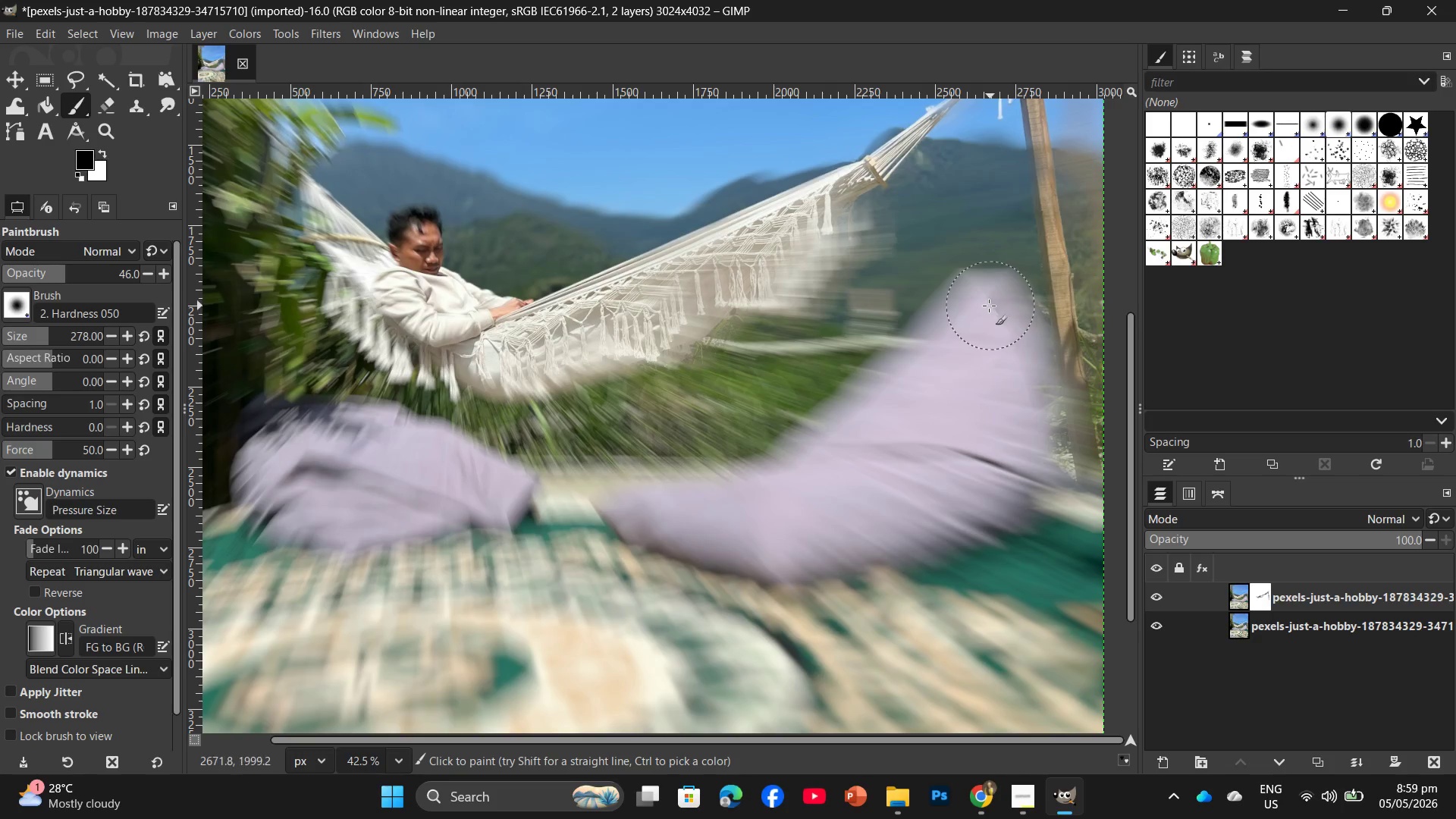 
triple_click([927, 333])
 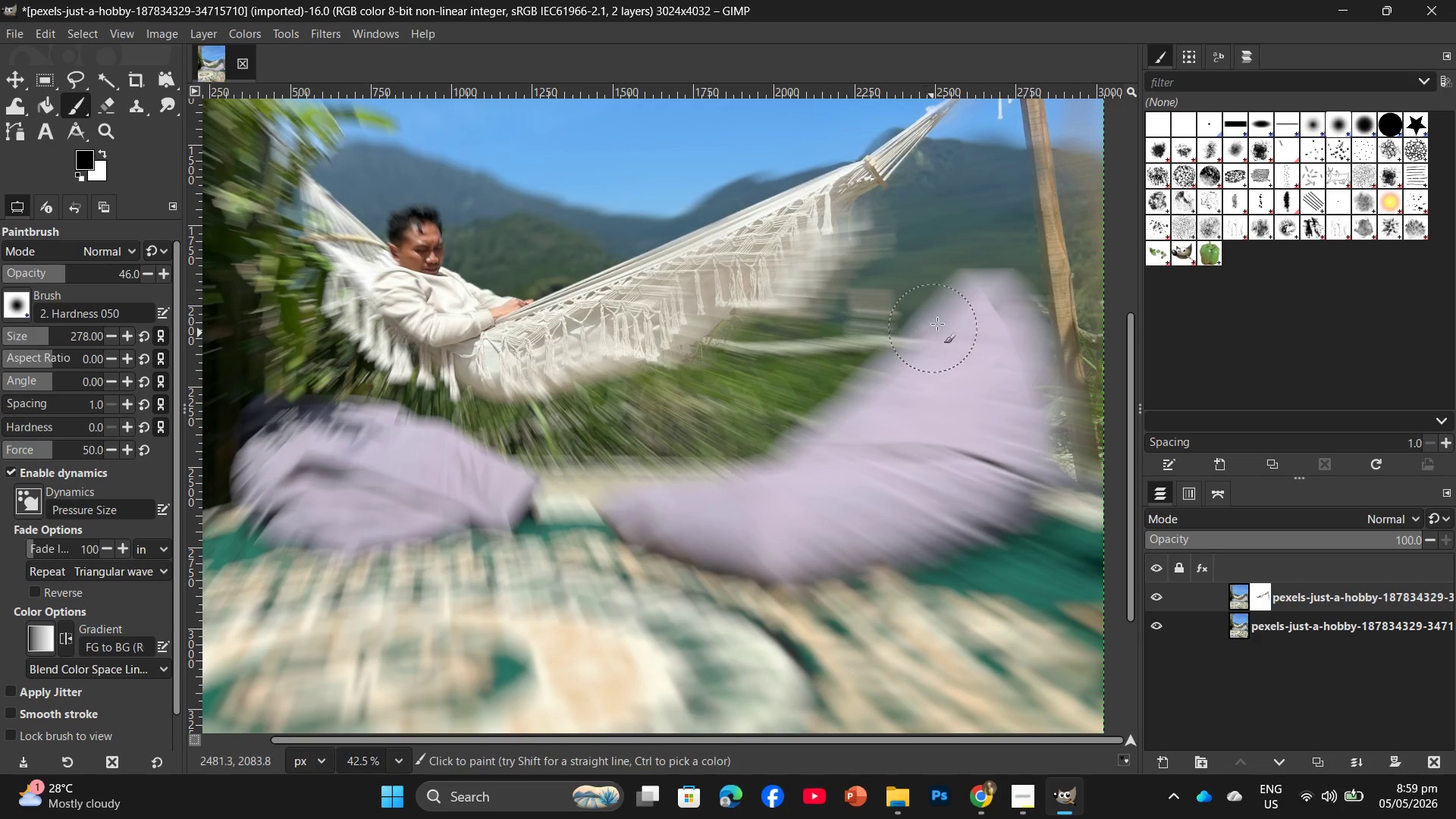 
triple_click([955, 303])
 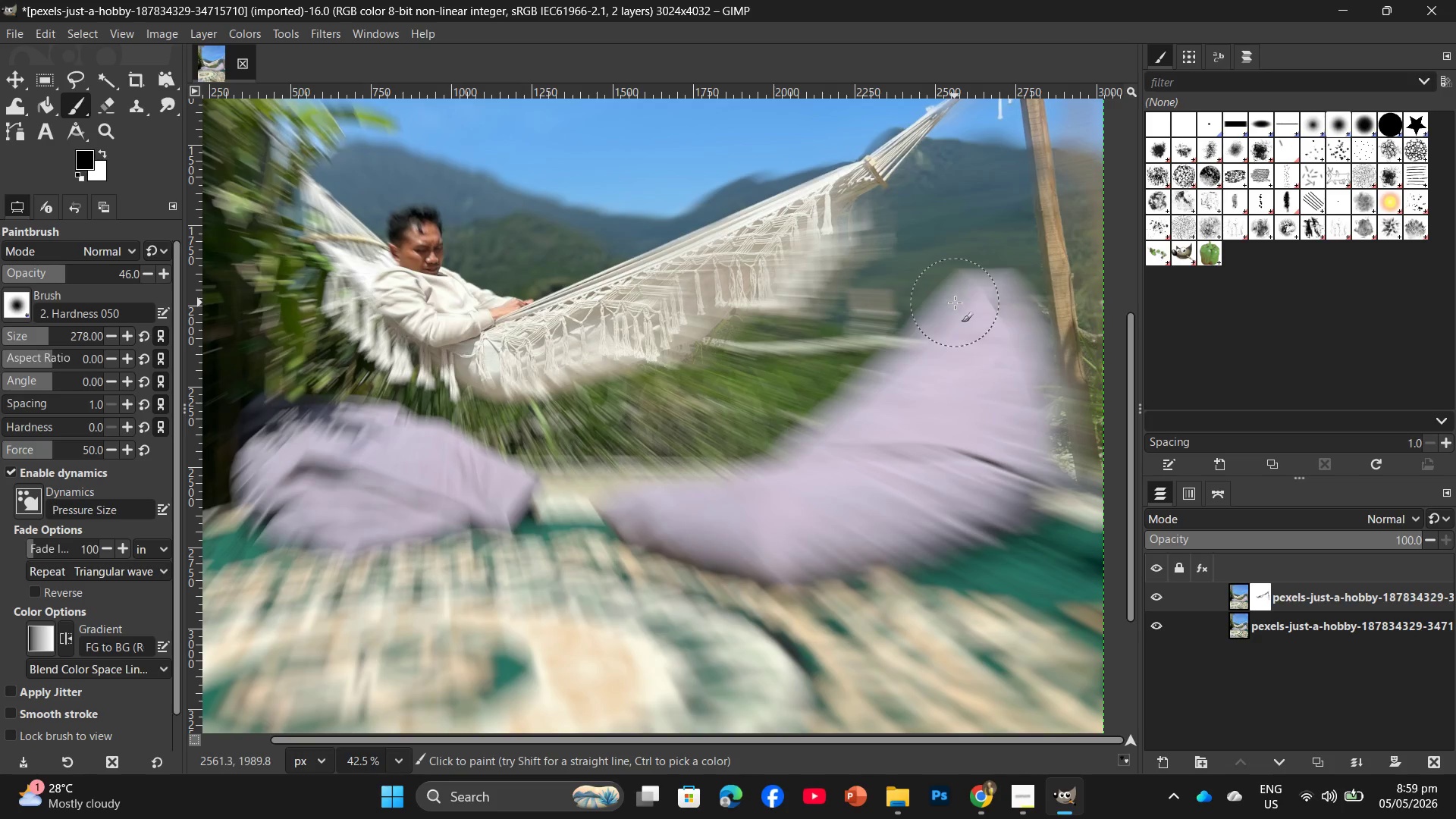 
left_click_drag(start_coordinate=[943, 319], to_coordinate=[927, 337])
 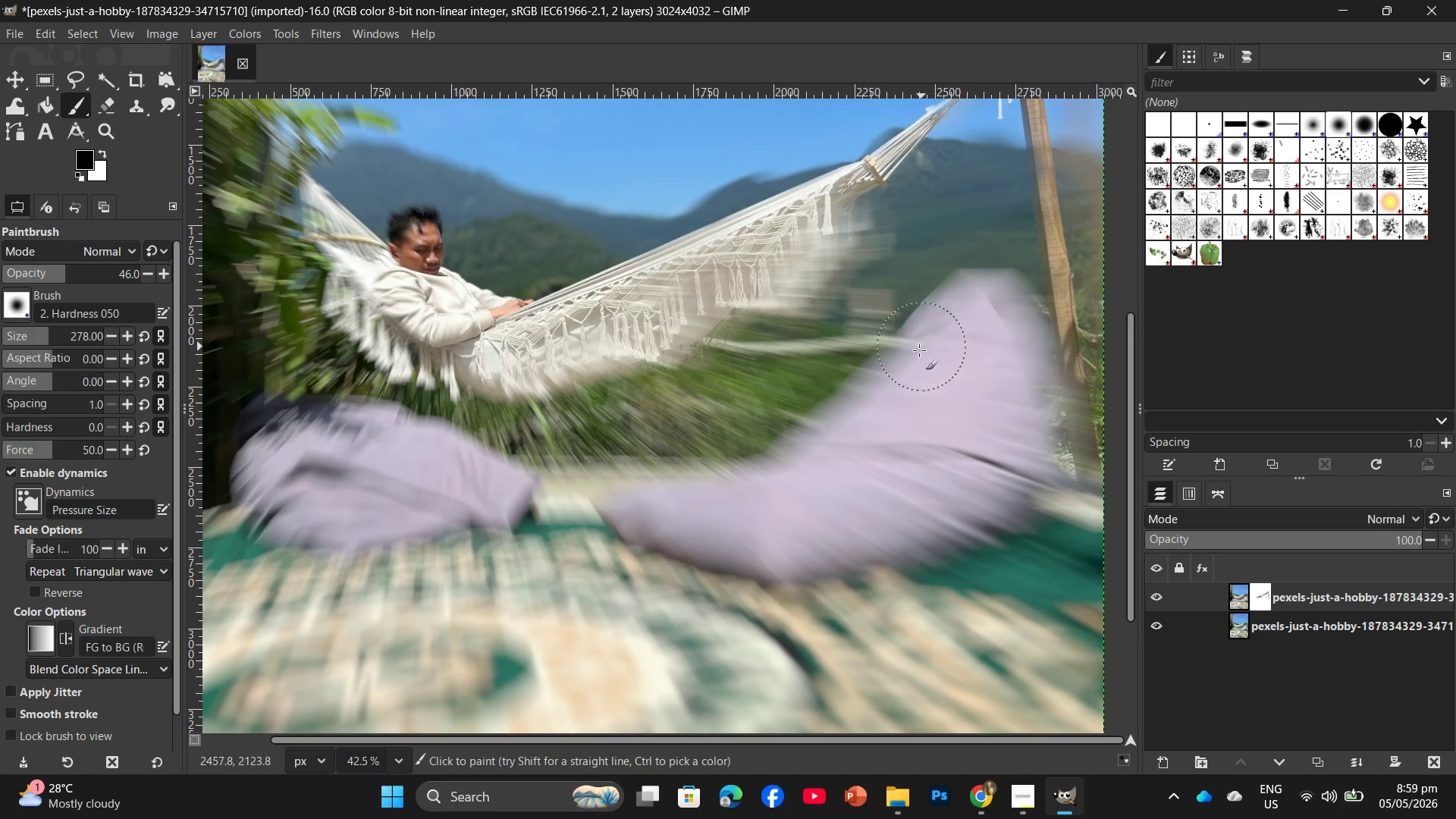 
left_click_drag(start_coordinate=[921, 347], to_coordinate=[918, 354])
 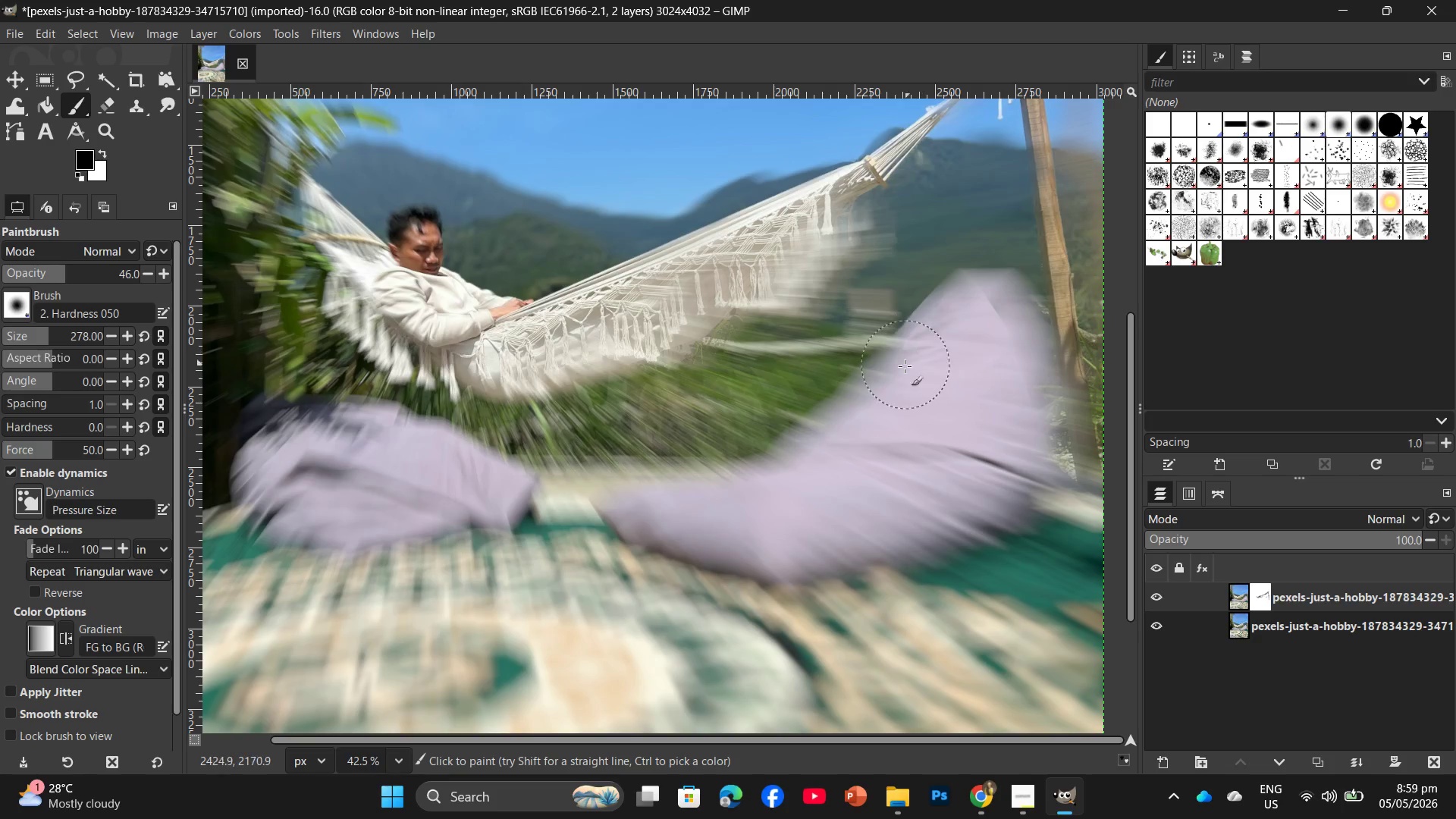 
left_click_drag(start_coordinate=[900, 378], to_coordinate=[893, 398])
 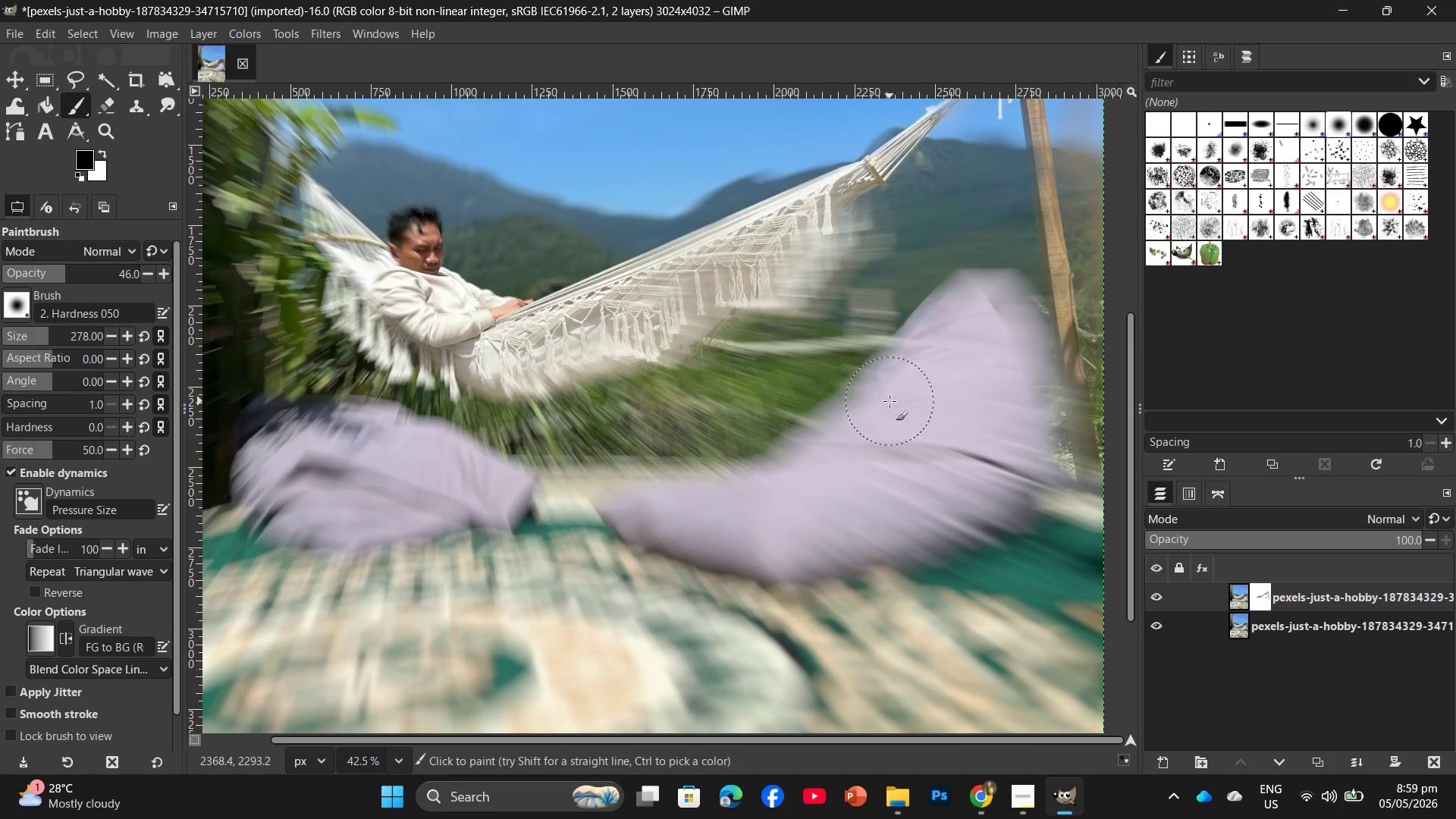 
left_click_drag(start_coordinate=[884, 408], to_coordinate=[877, 415])
 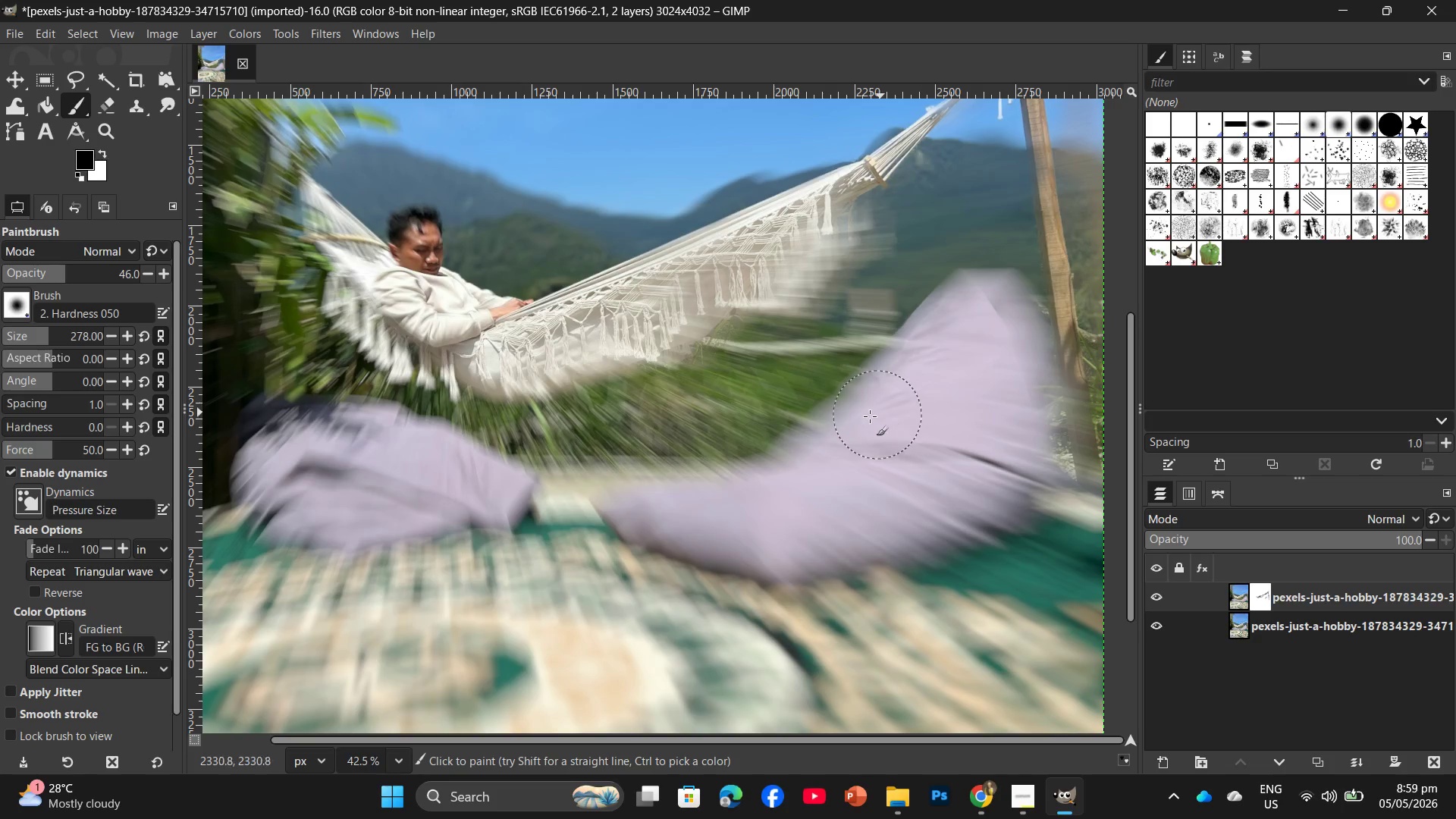 
left_click_drag(start_coordinate=[848, 430], to_coordinate=[824, 444])
 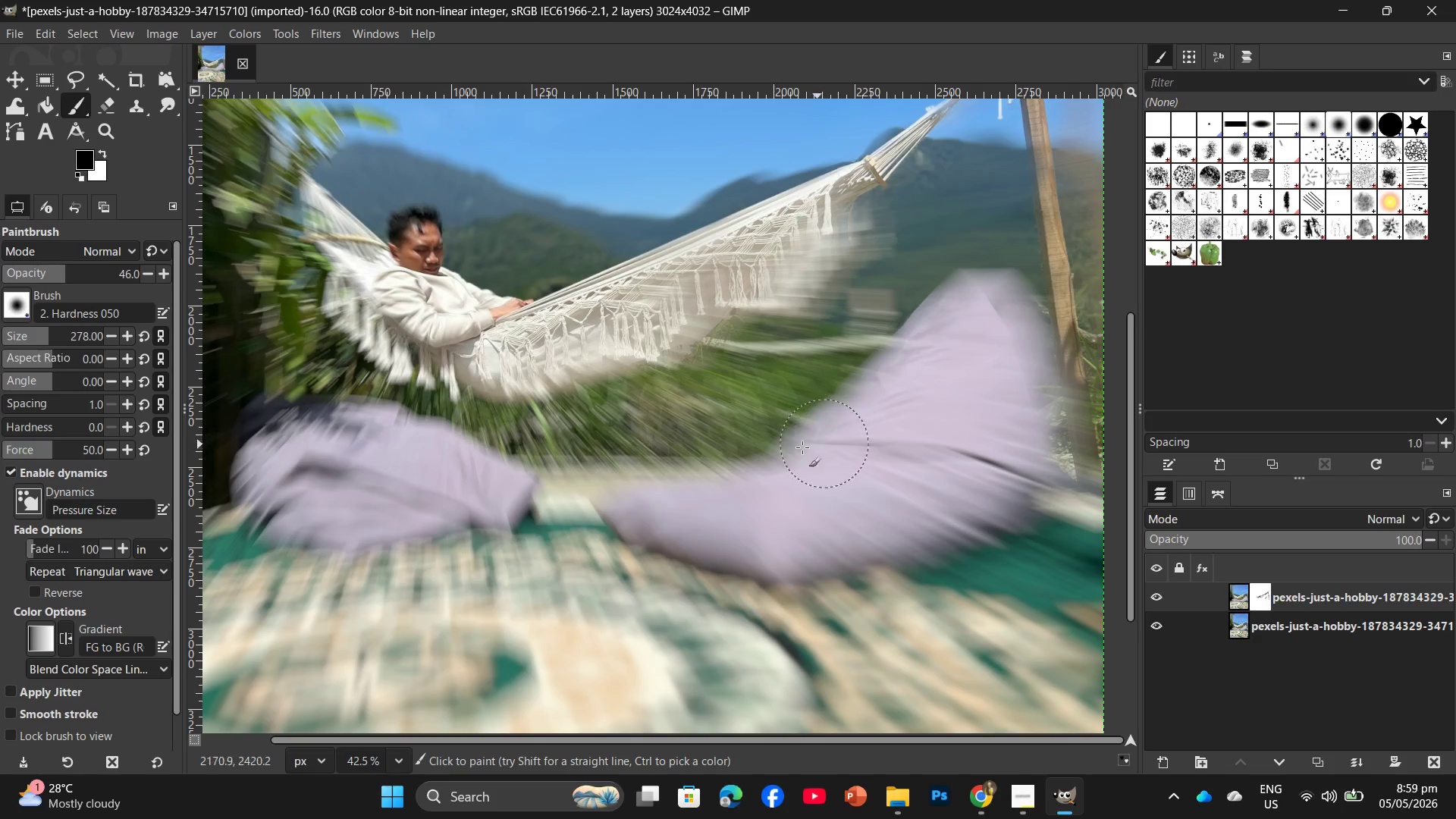 
left_click_drag(start_coordinate=[783, 462], to_coordinate=[775, 473])
 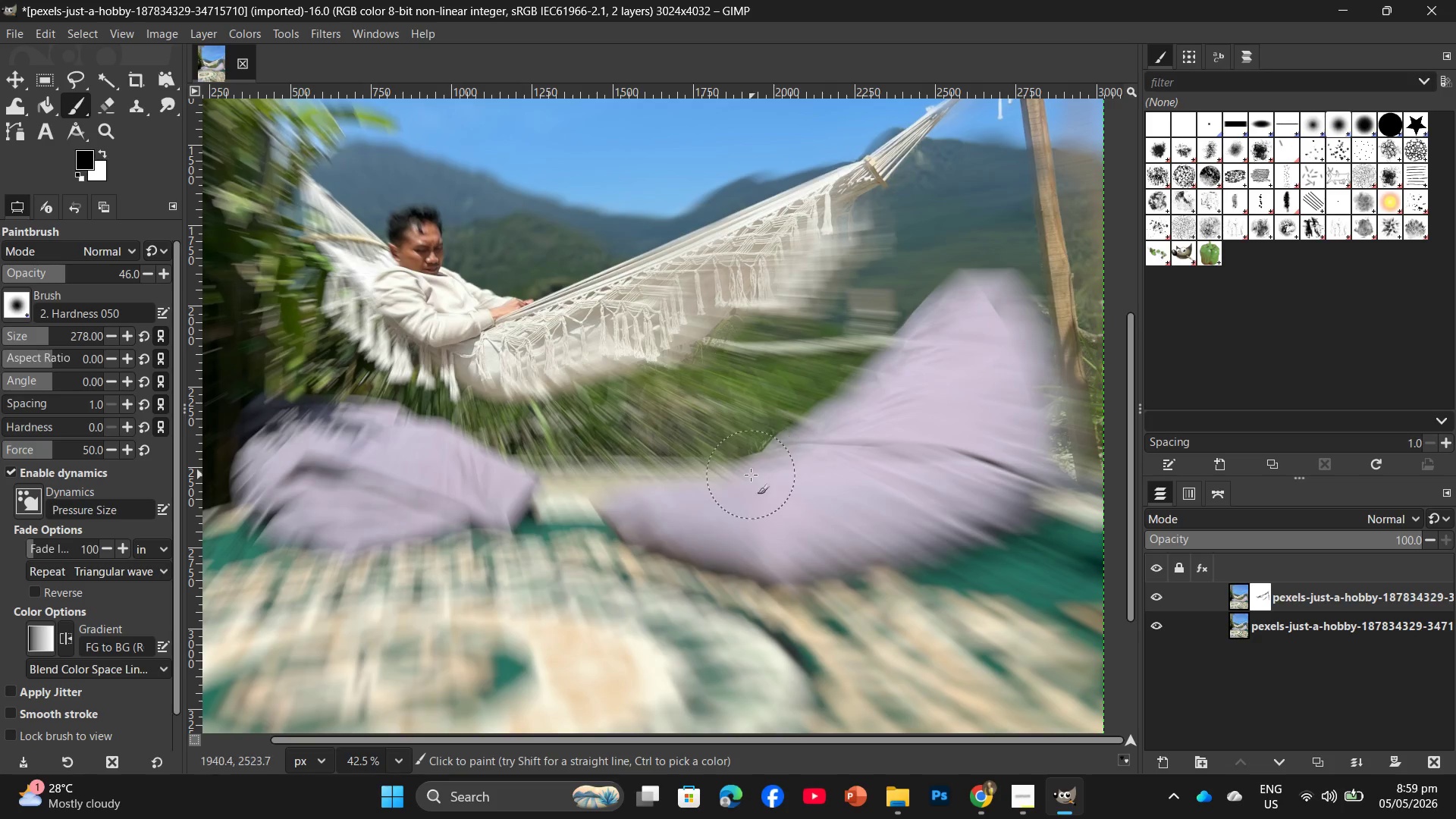 
left_click_drag(start_coordinate=[751, 475], to_coordinate=[755, 471])
 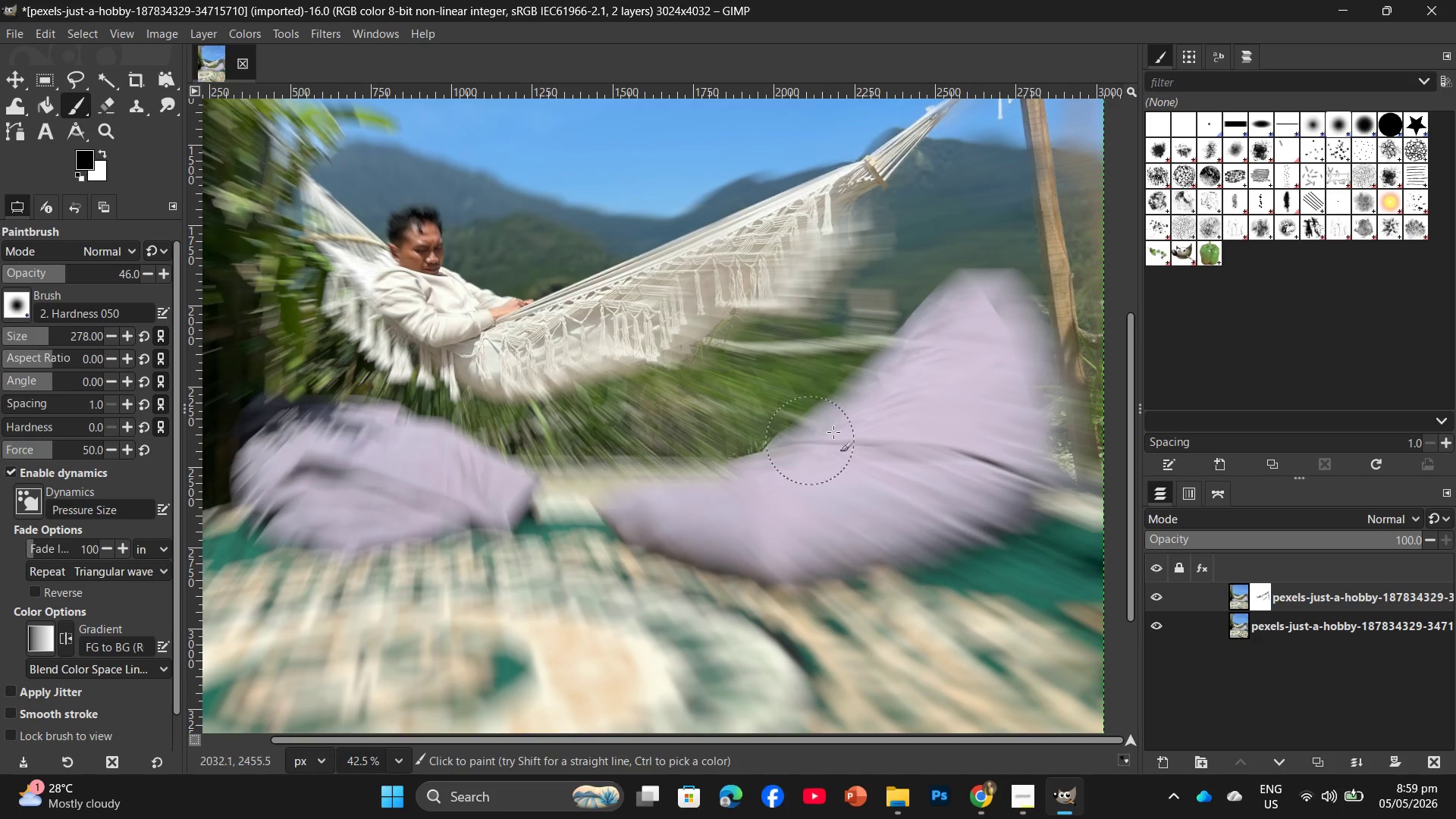 
left_click_drag(start_coordinate=[851, 428], to_coordinate=[855, 424])
 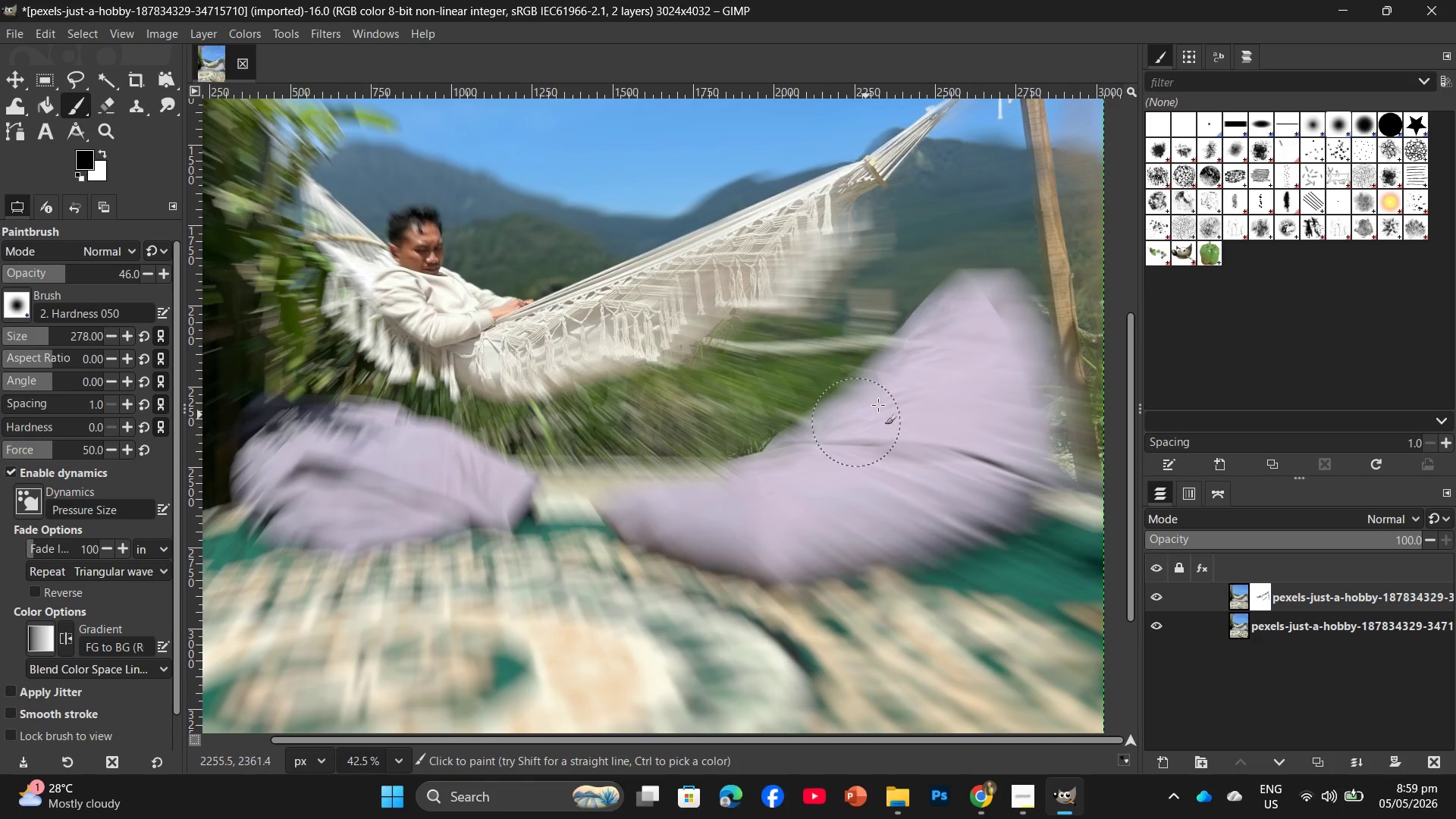 
left_click_drag(start_coordinate=[902, 381], to_coordinate=[908, 372])
 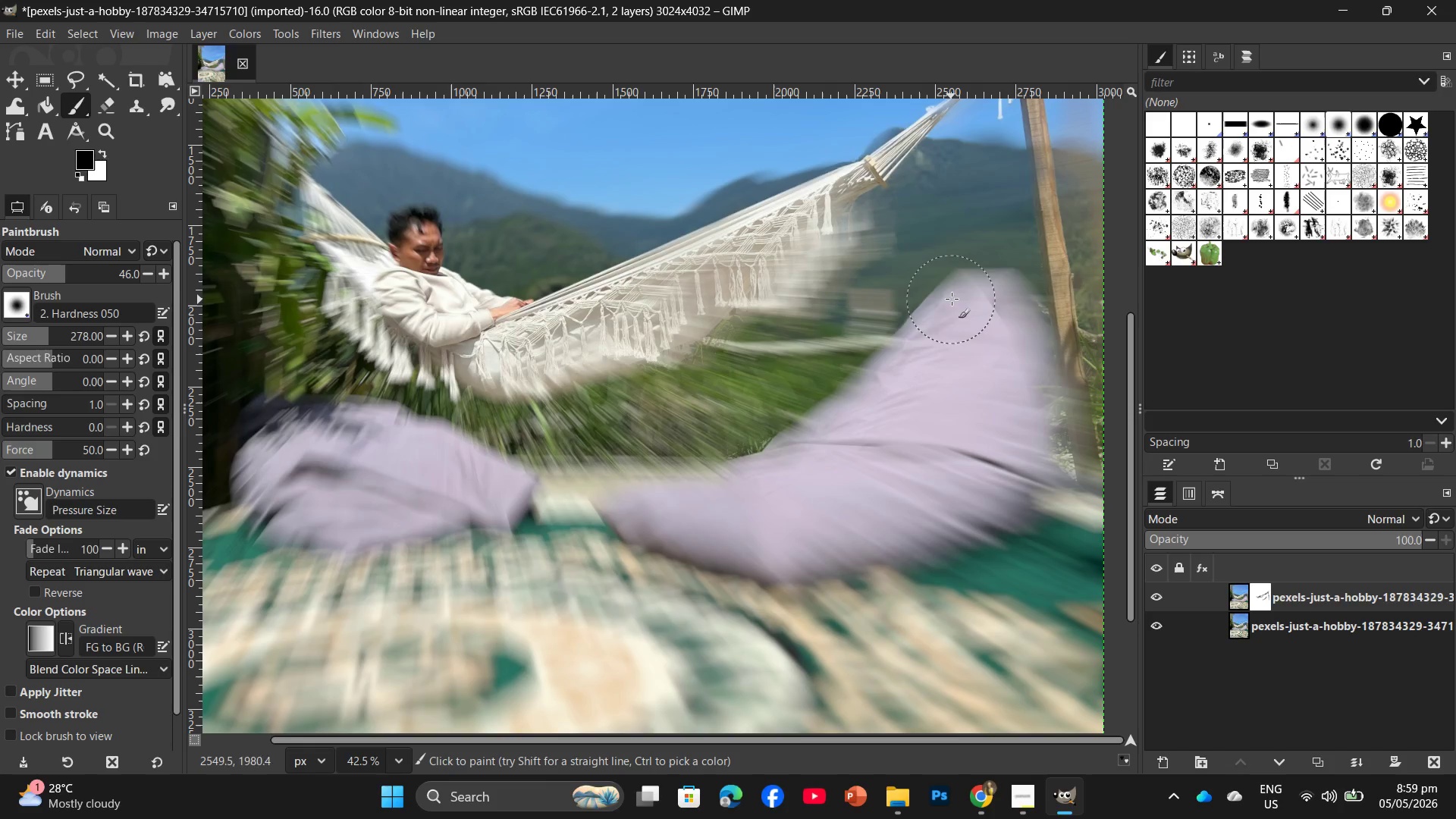 
triple_click([965, 287])
 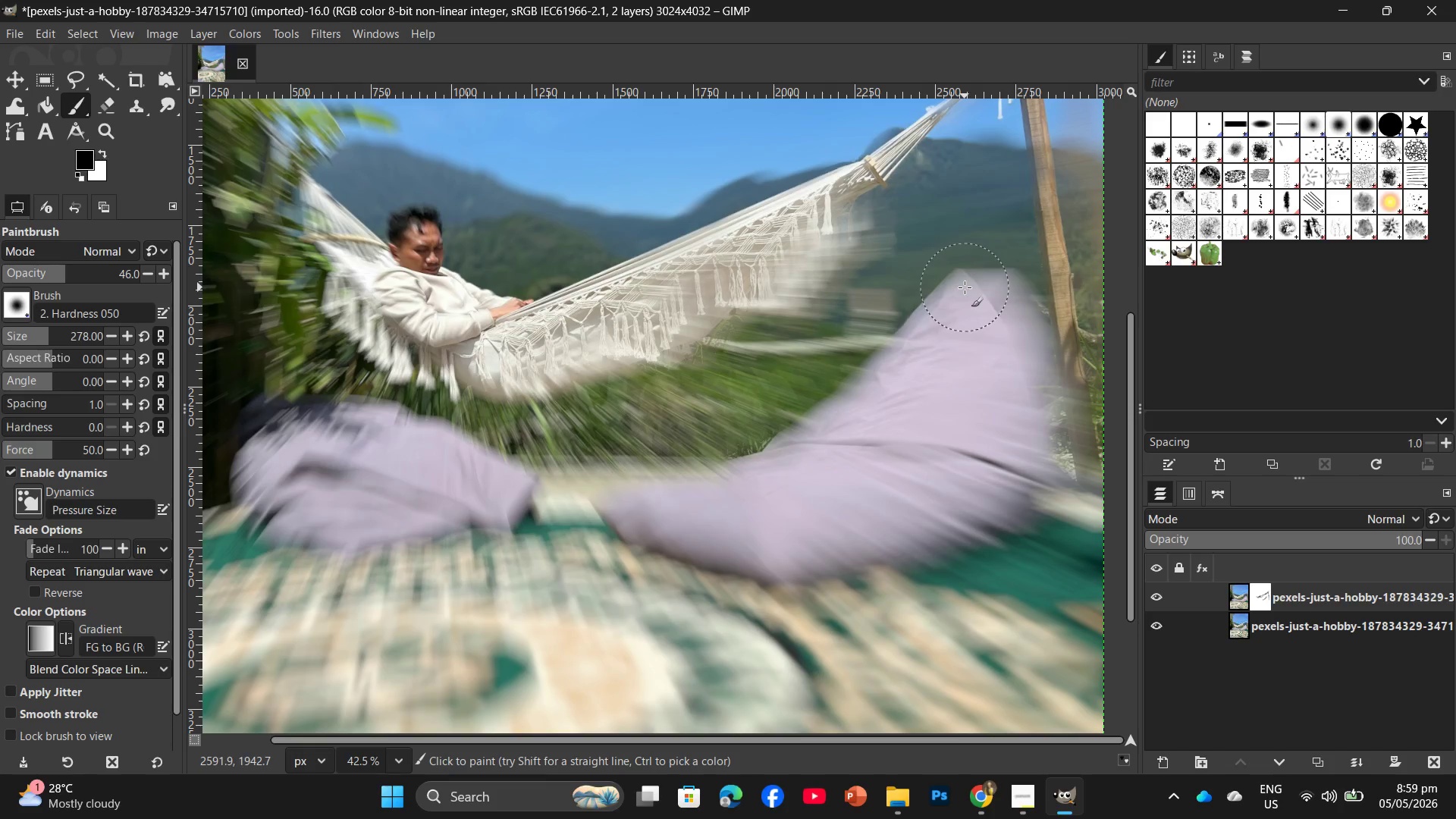 
left_click_drag(start_coordinate=[967, 287], to_coordinate=[975, 306])
 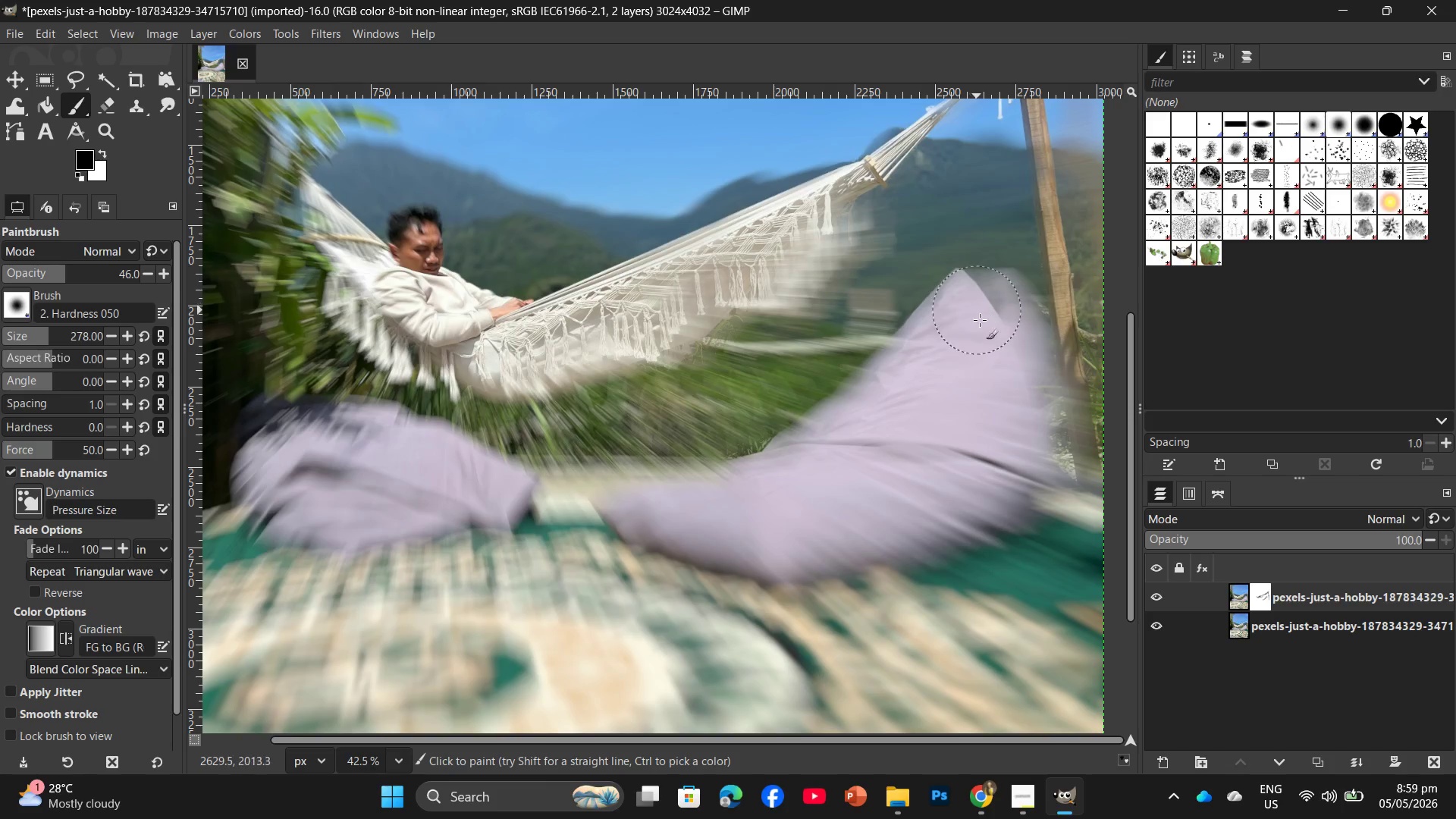 
left_click_drag(start_coordinate=[981, 323], to_coordinate=[984, 338])
 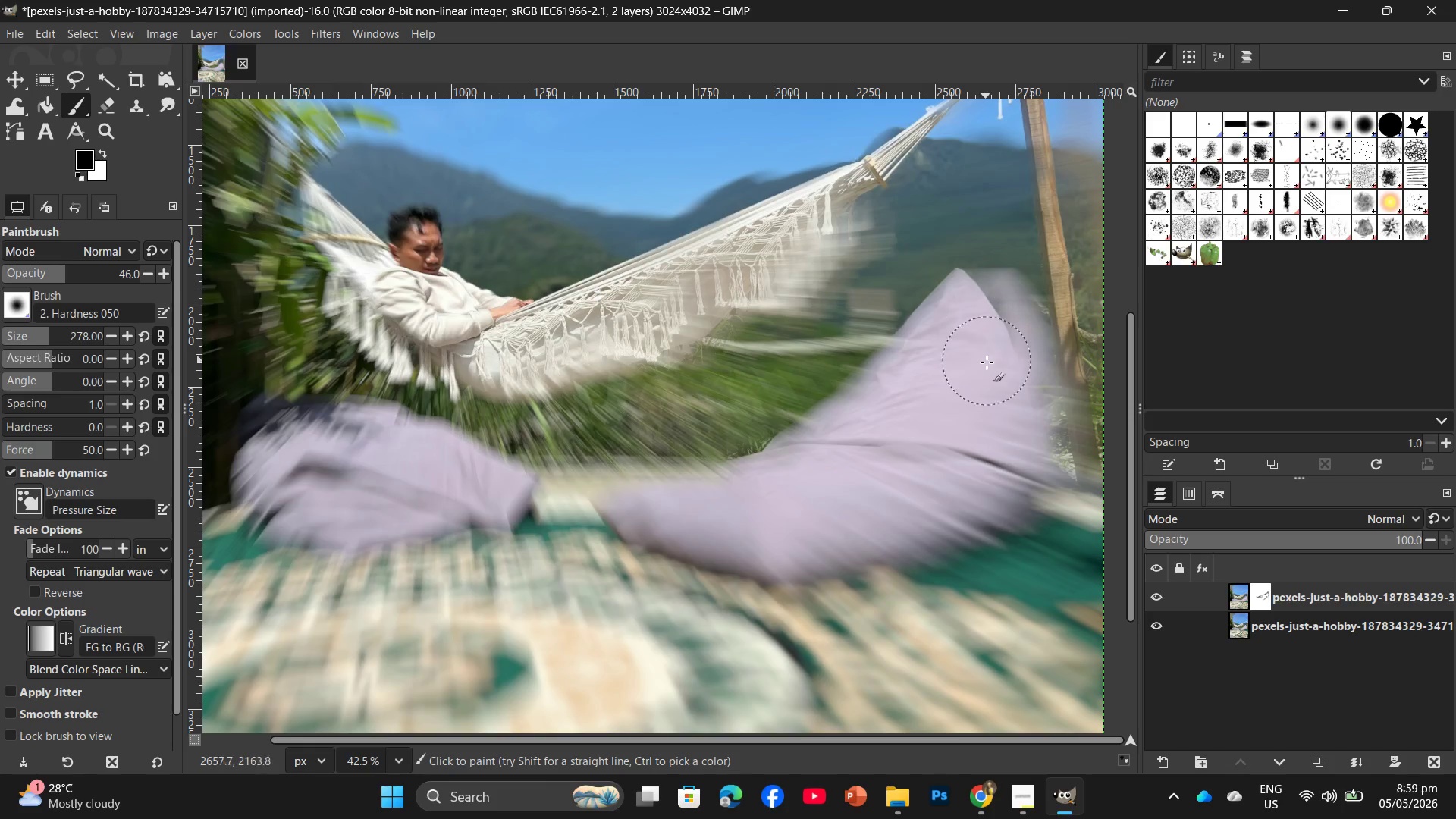 
left_click_drag(start_coordinate=[992, 378], to_coordinate=[995, 389])
 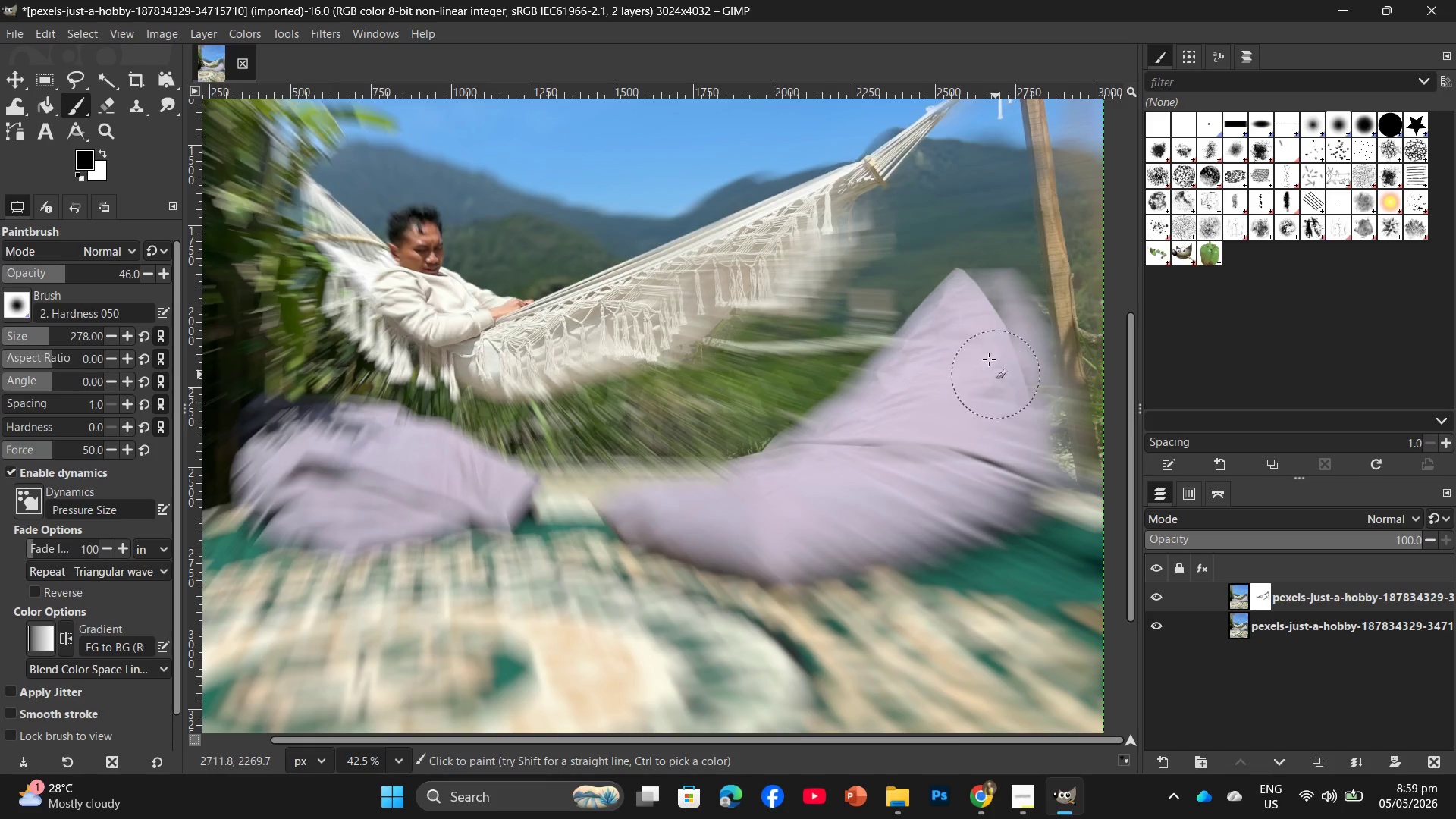 
triple_click([973, 311])
 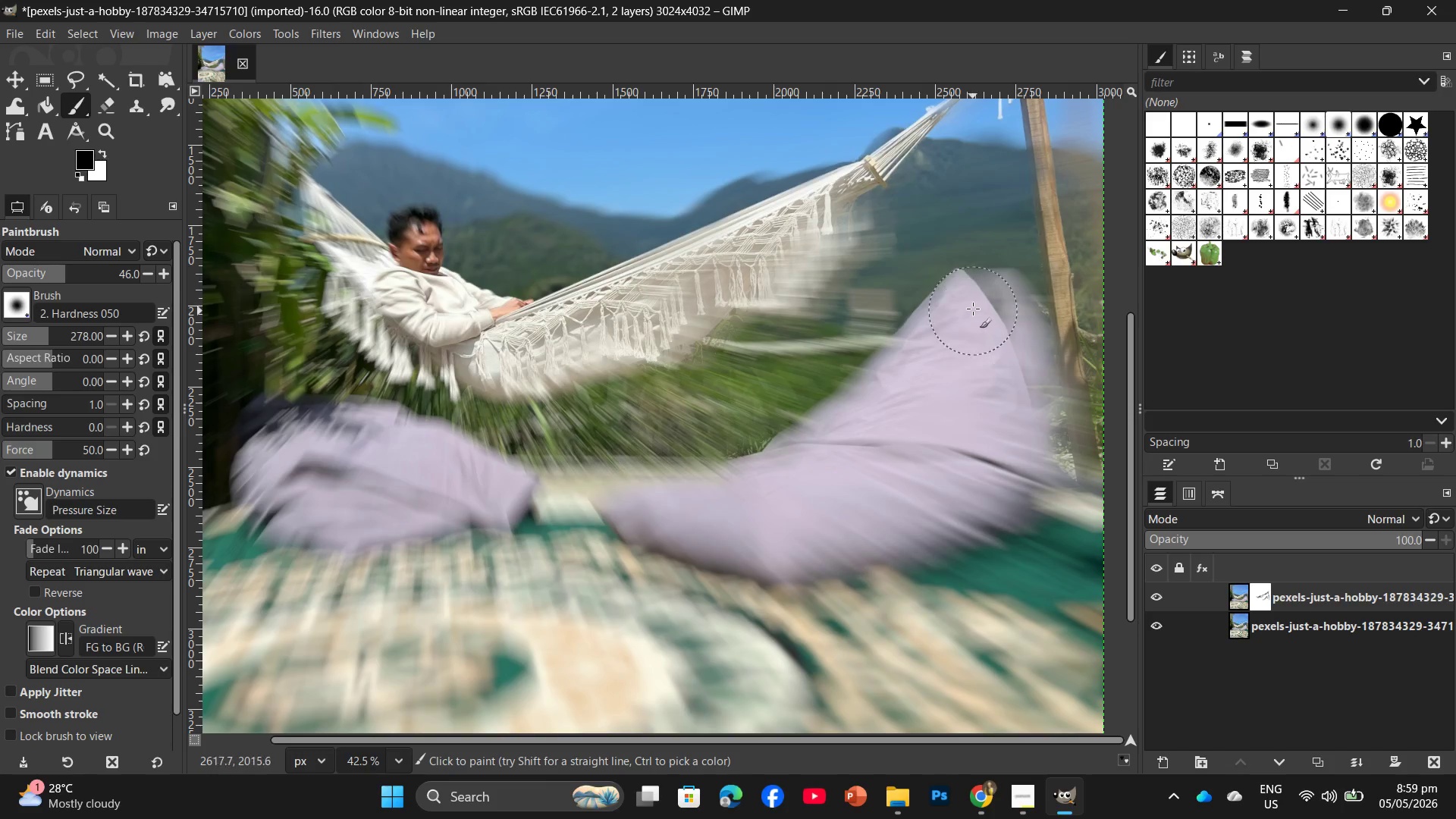 
left_click_drag(start_coordinate=[974, 309], to_coordinate=[999, 394])
 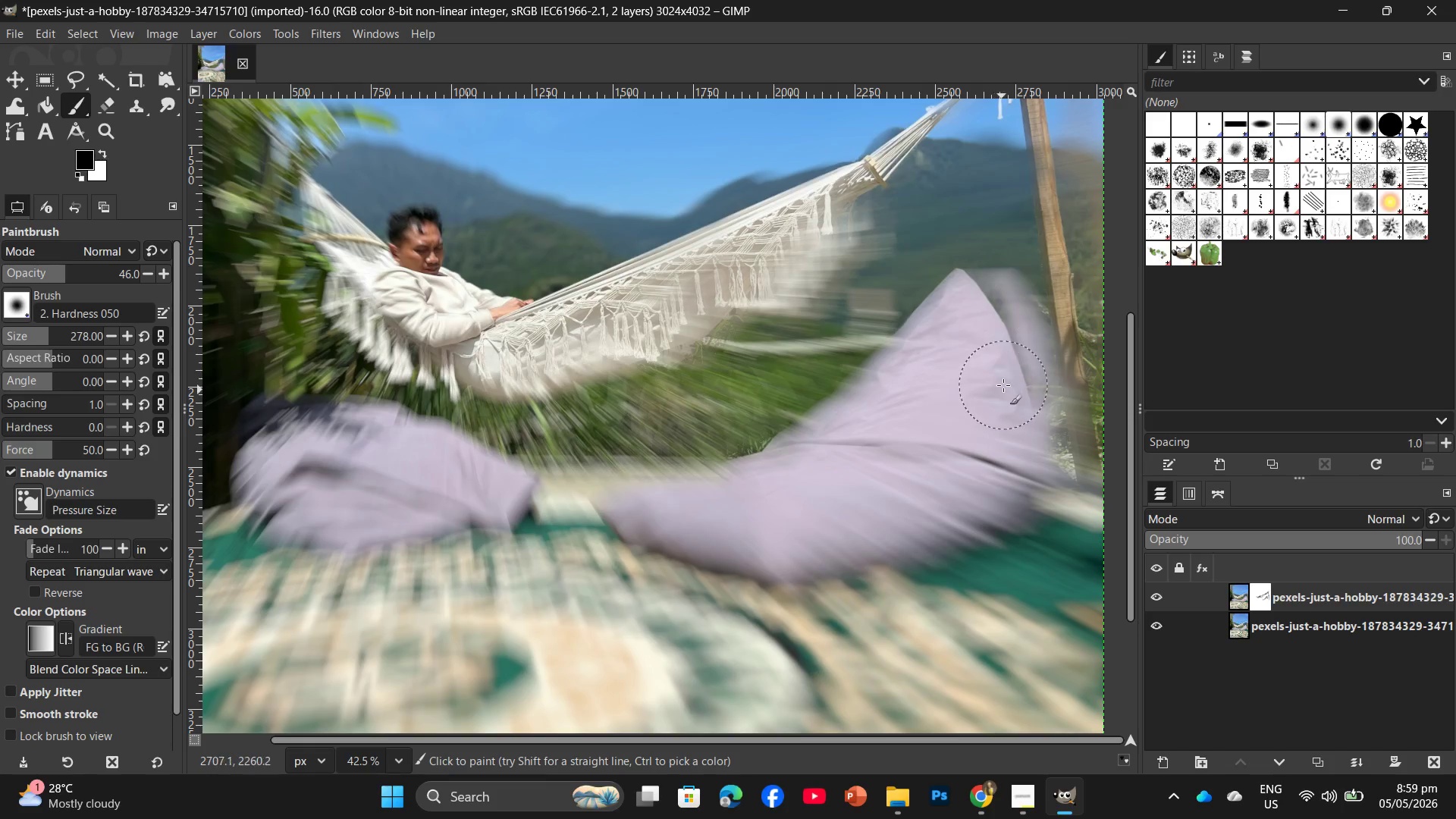 
triple_click([1003, 385])
 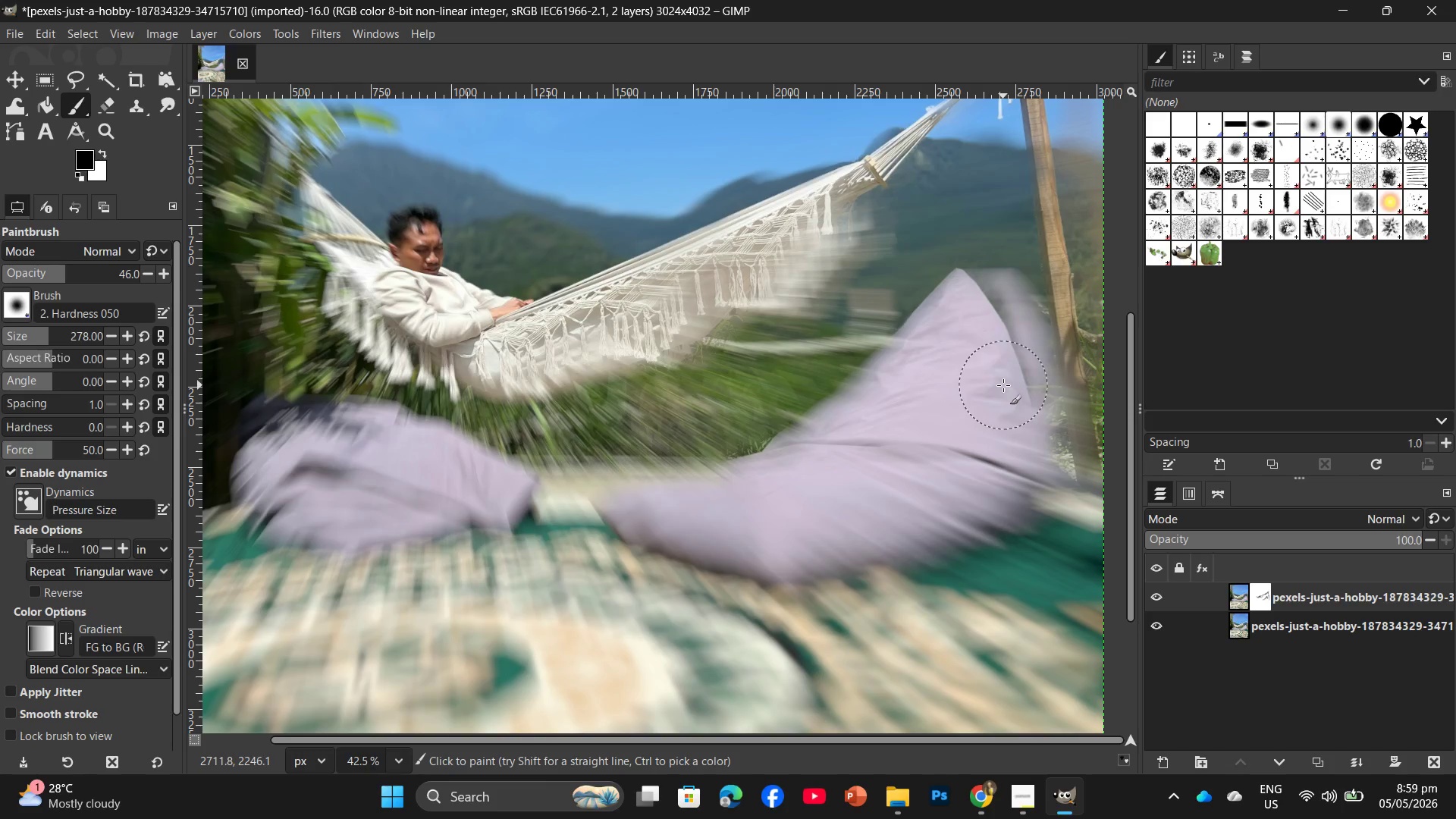 
left_click_drag(start_coordinate=[1004, 387], to_coordinate=[1005, 397])
 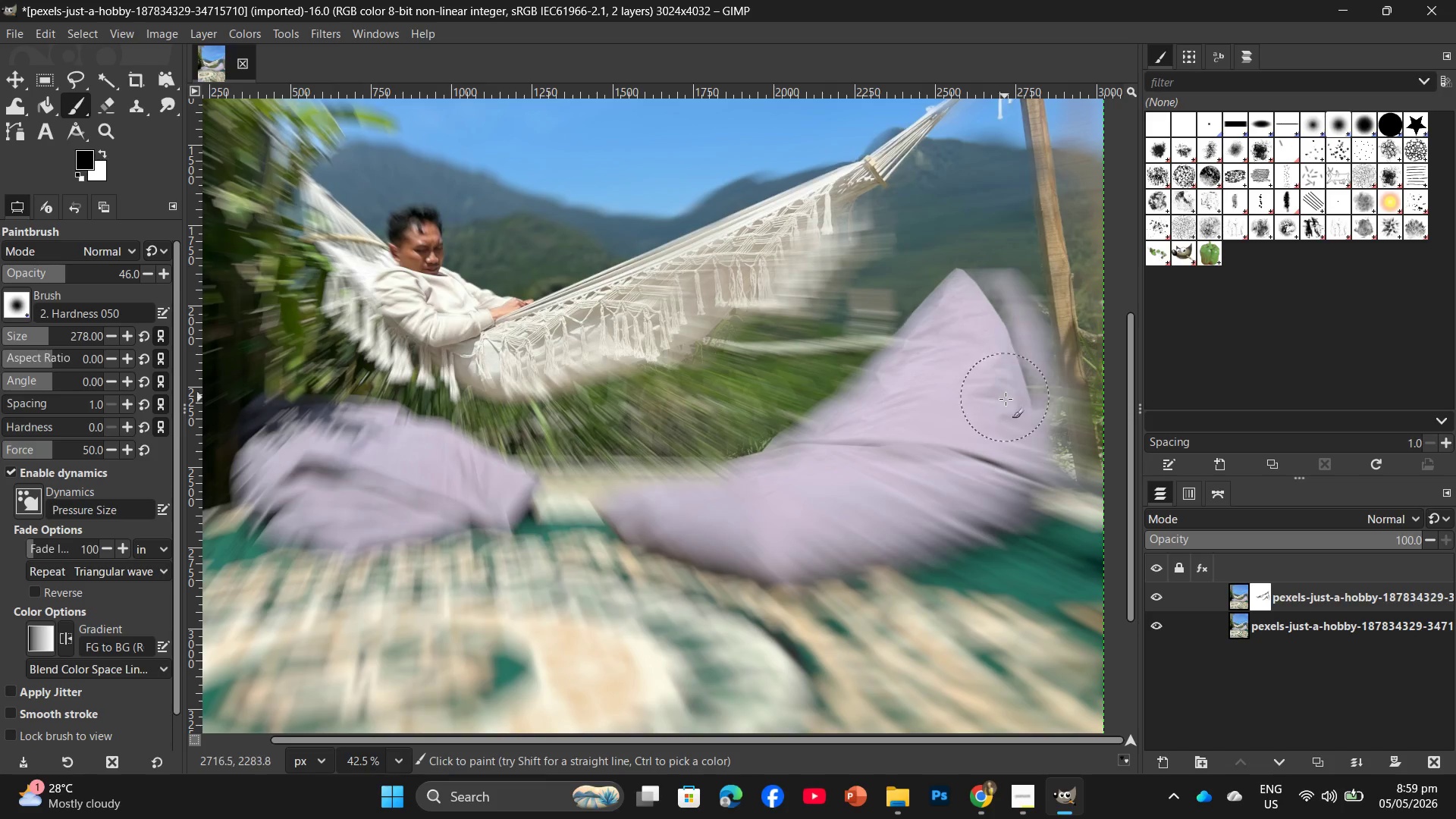 
left_click_drag(start_coordinate=[1008, 400], to_coordinate=[1009, 417])
 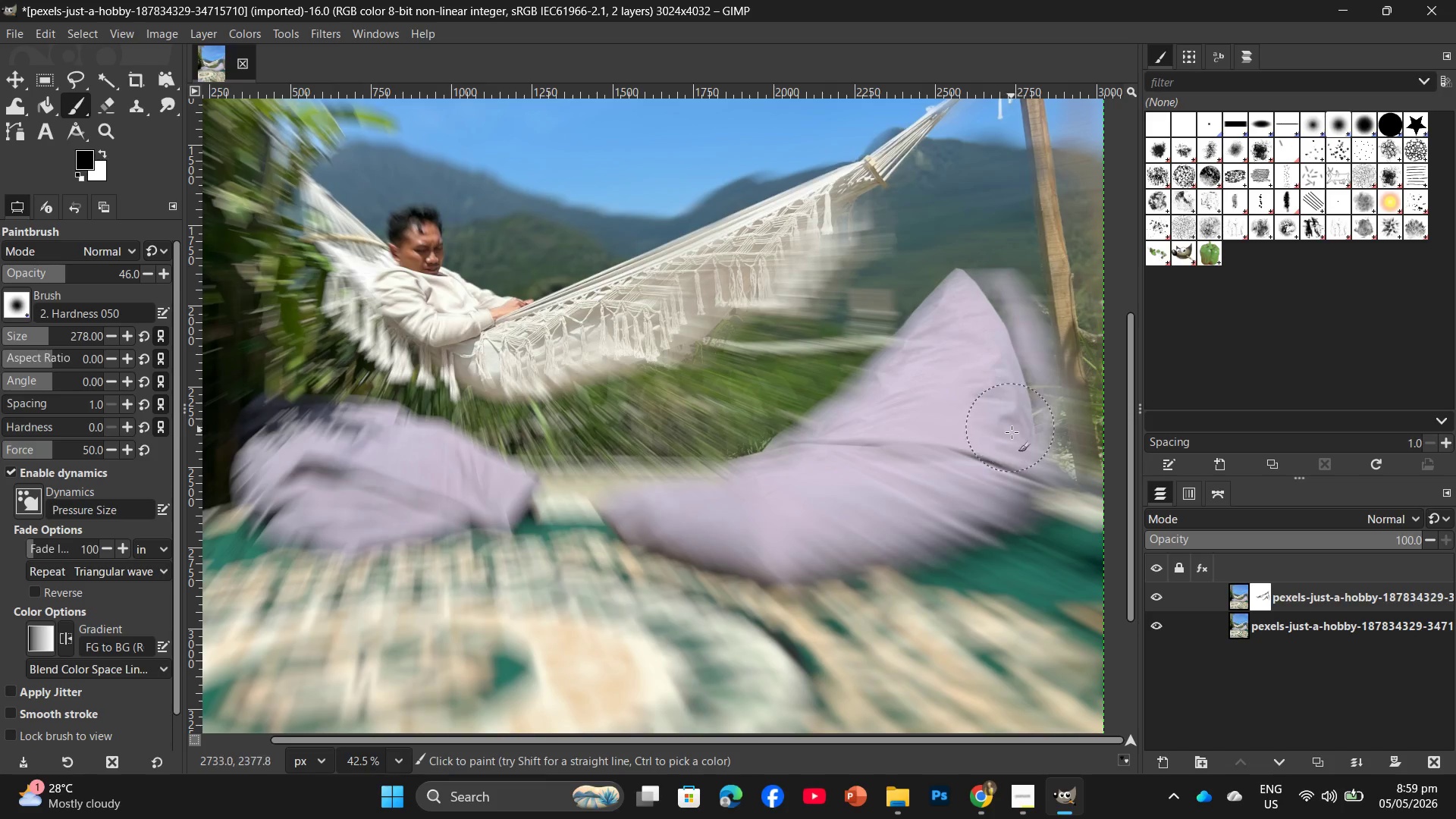 
left_click_drag(start_coordinate=[1009, 422], to_coordinate=[1012, 438])
 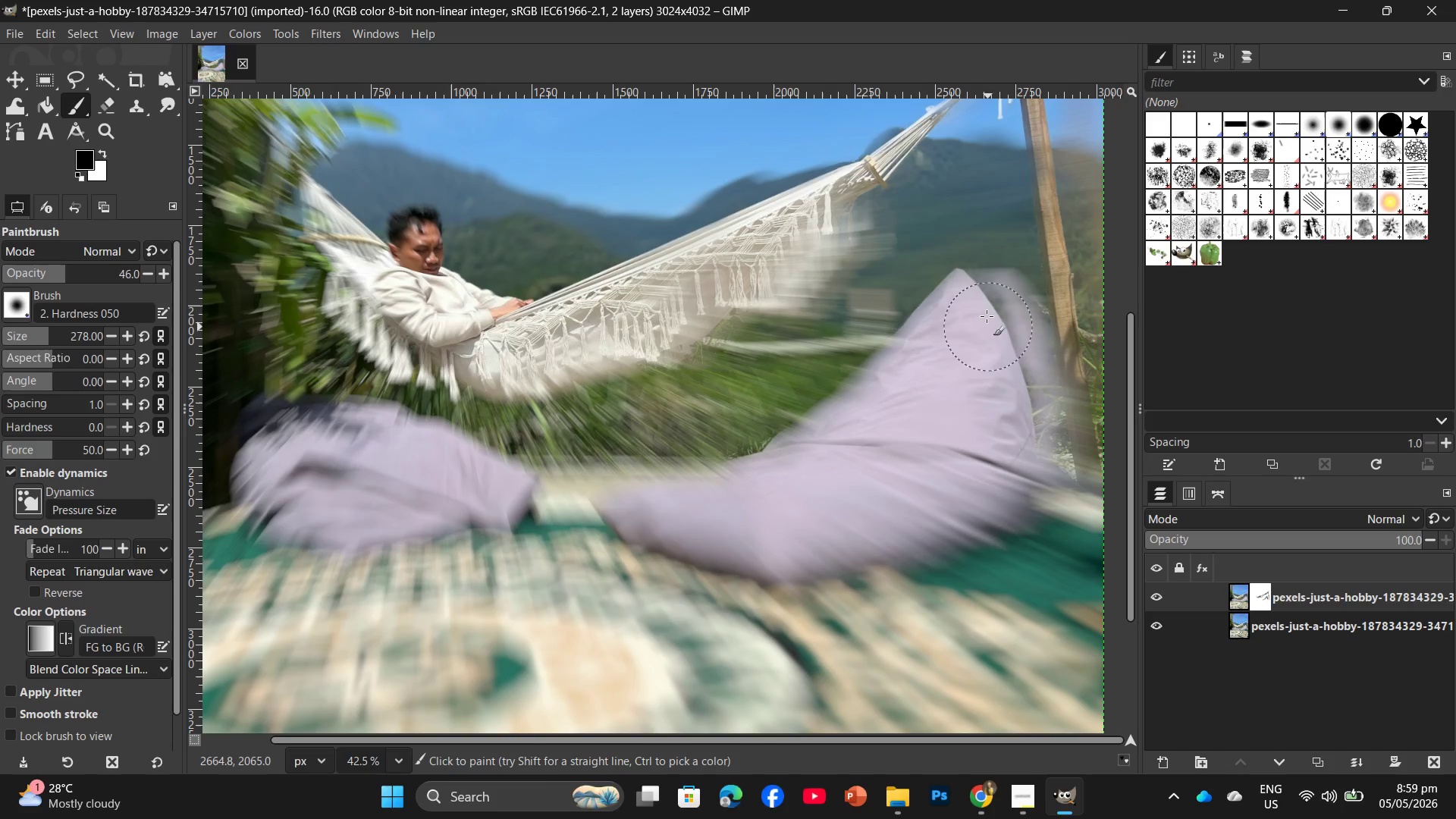 
left_click_drag(start_coordinate=[986, 309], to_coordinate=[1027, 353])
 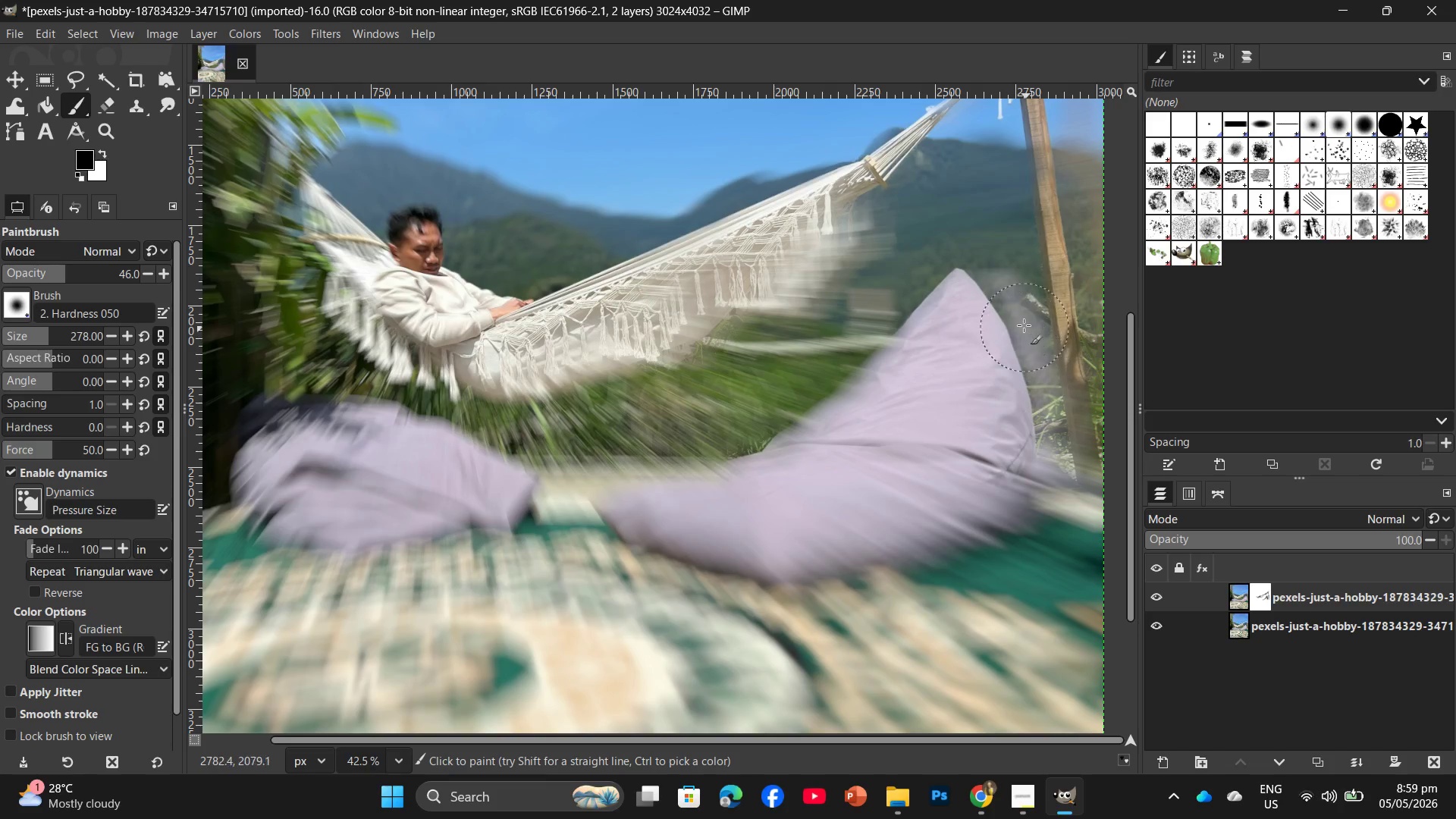 
left_click_drag(start_coordinate=[1022, 322], to_coordinate=[1018, 318])
 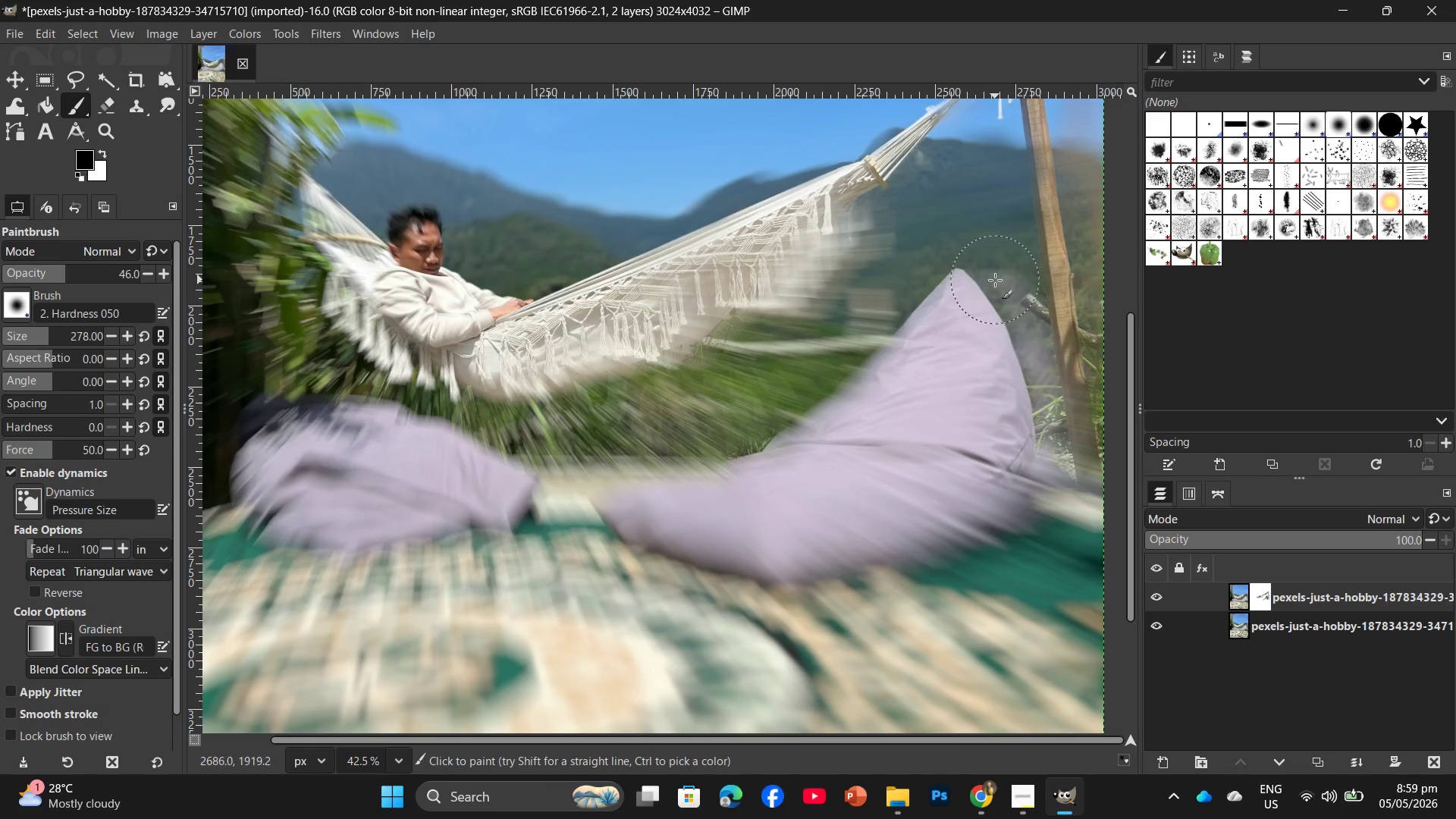 
left_click_drag(start_coordinate=[999, 287], to_coordinate=[1029, 341])
 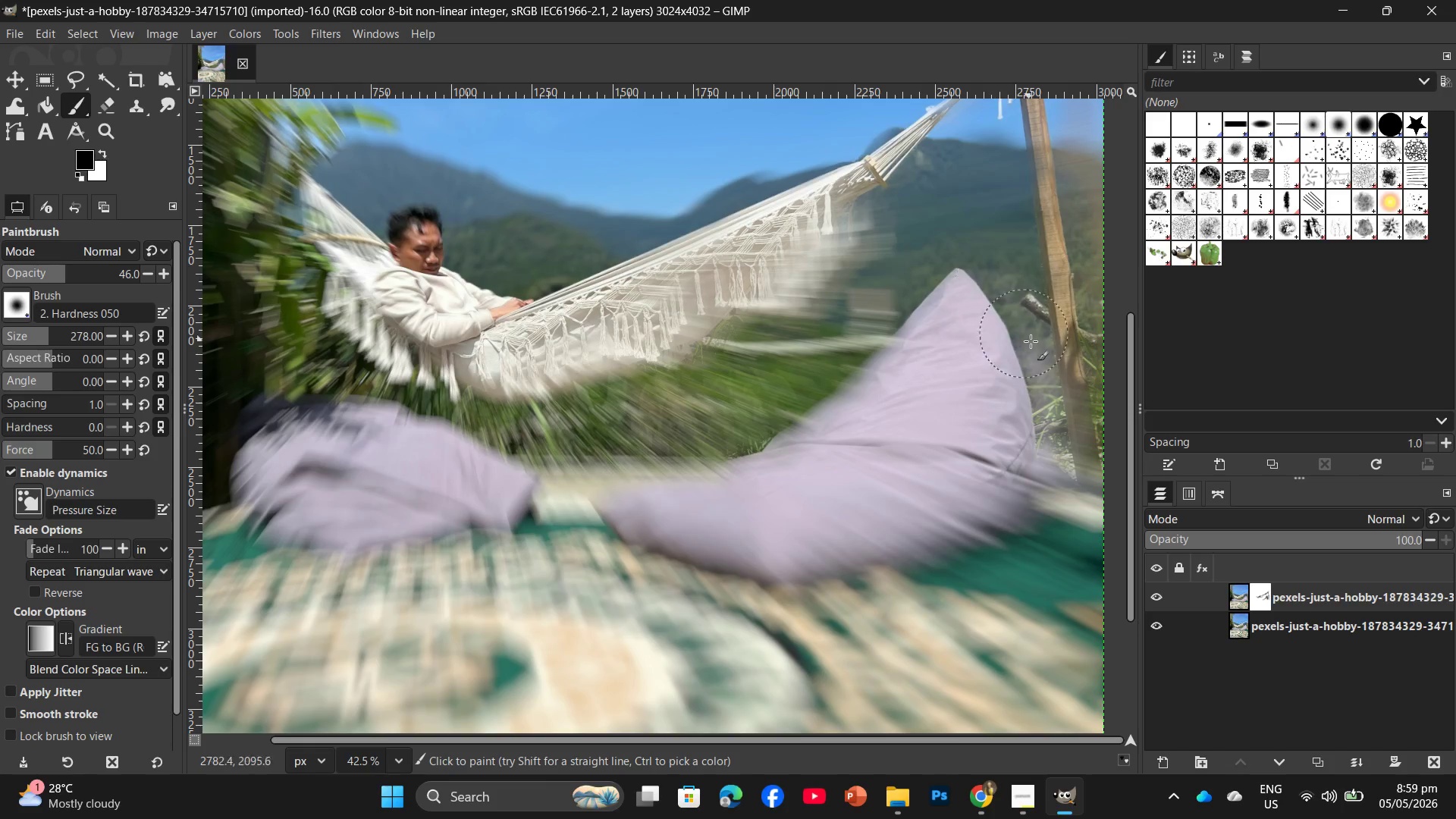 
triple_click([1032, 339])
 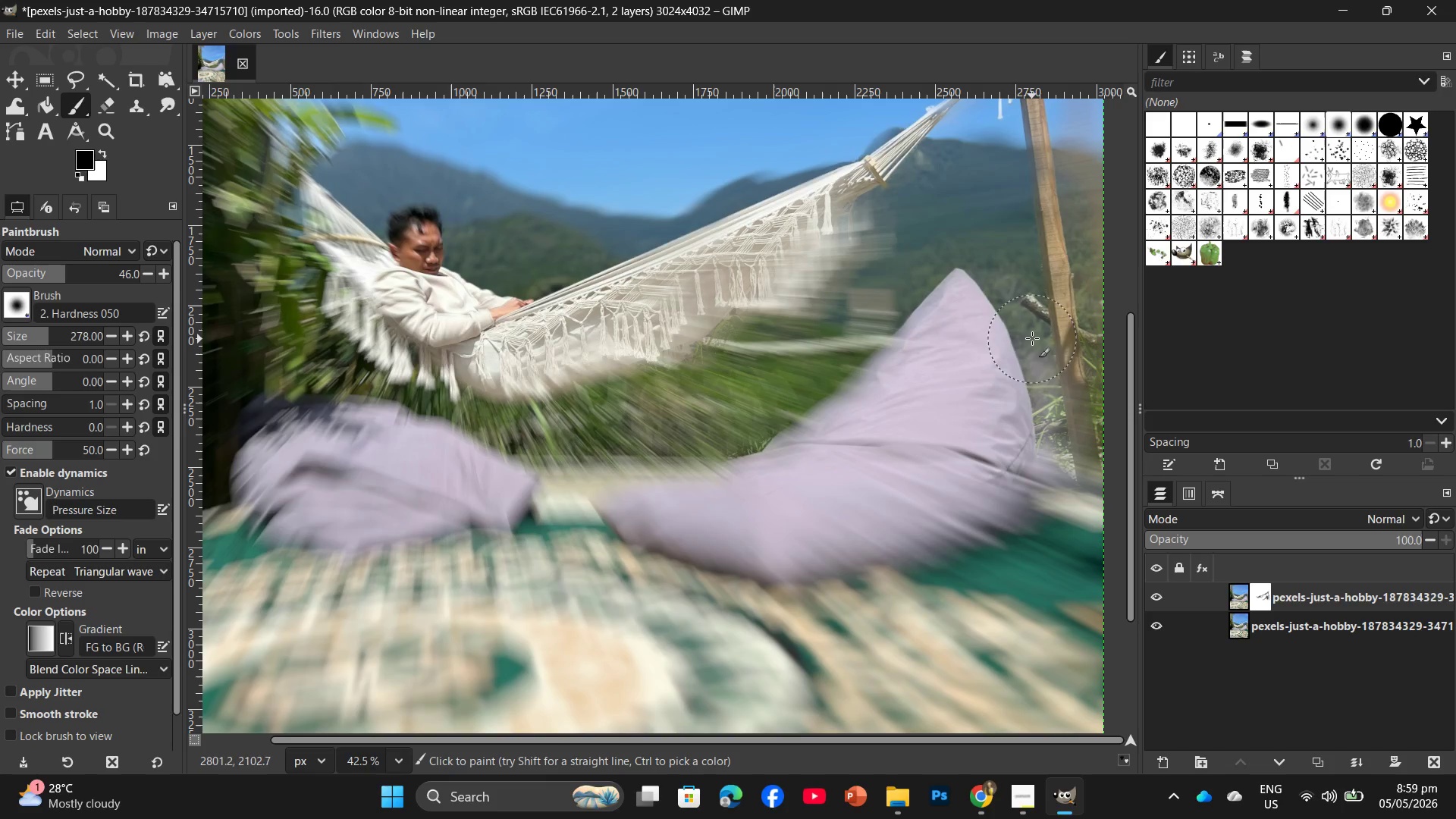 
left_click_drag(start_coordinate=[1027, 328], to_coordinate=[1055, 423])
 